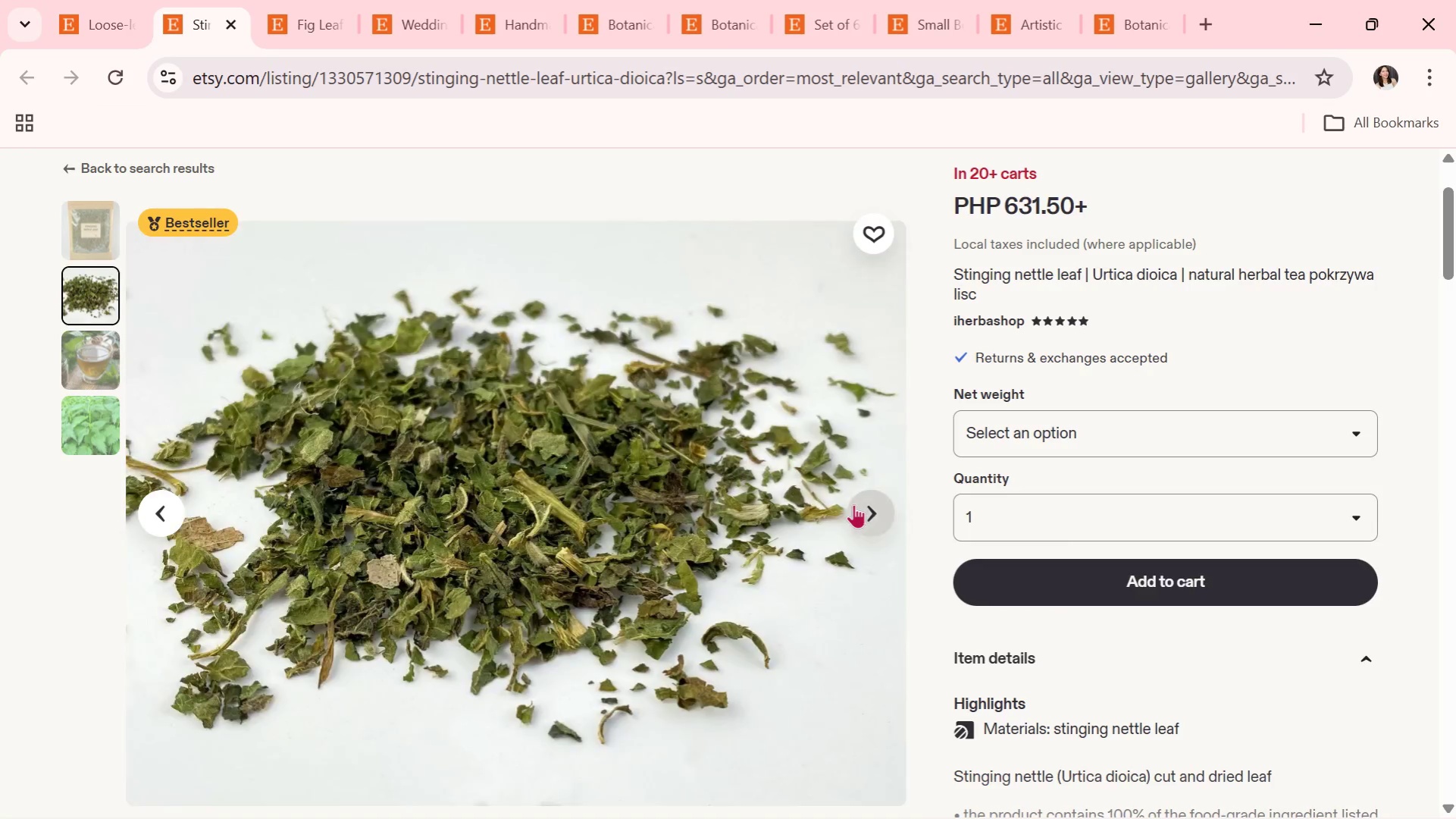 
left_click([853, 504])
 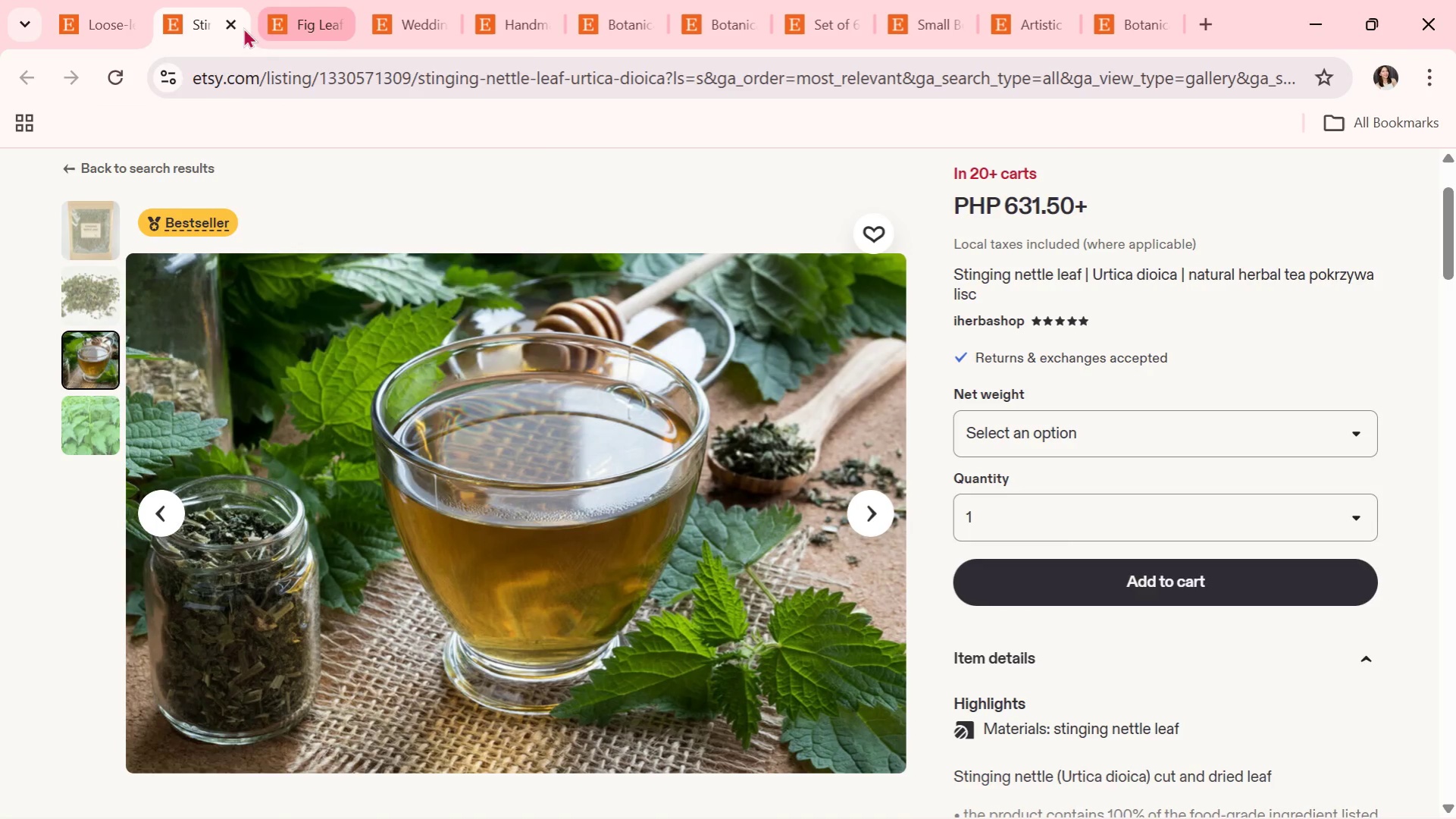 
left_click([231, 21])
 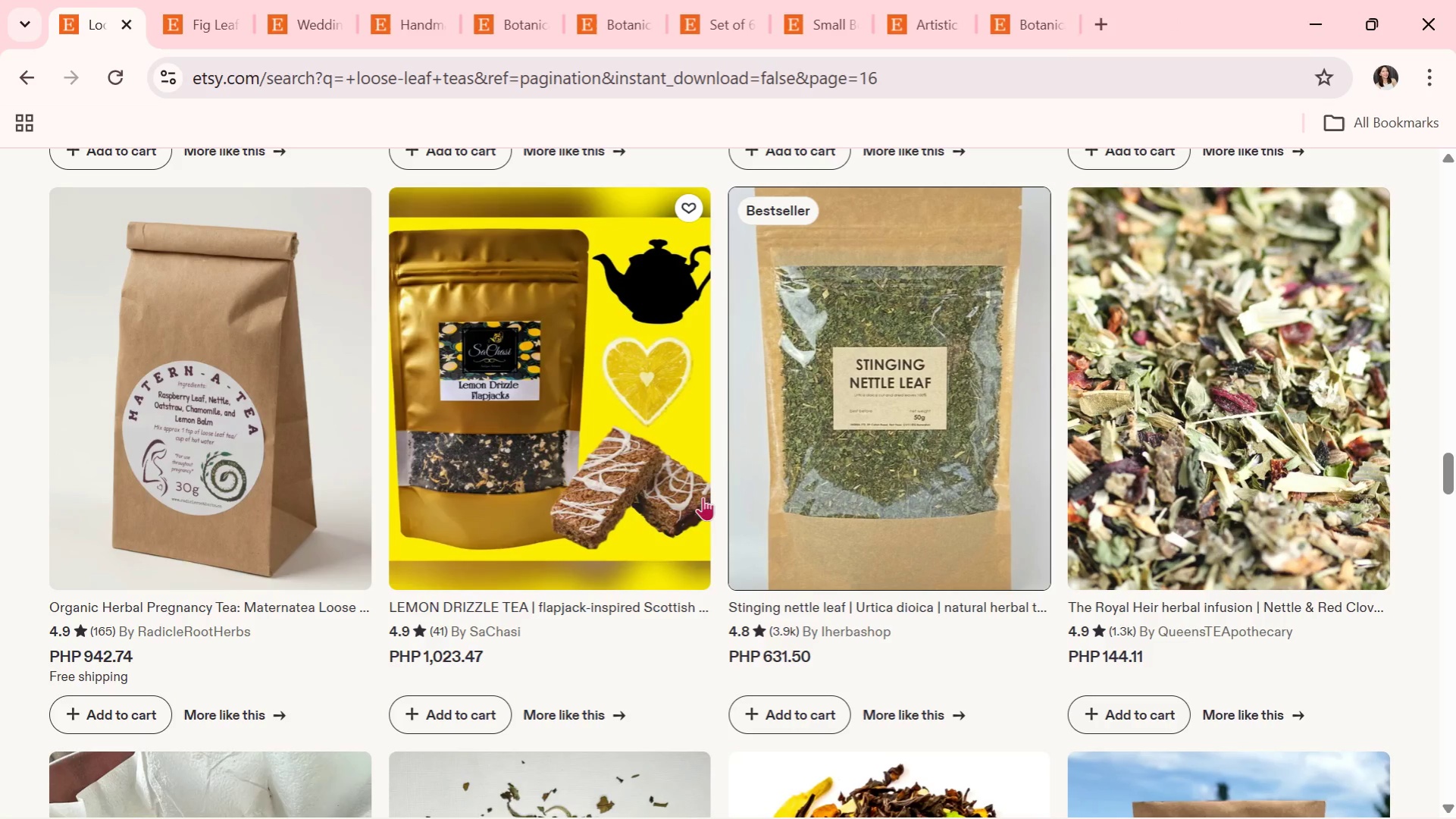 
scroll: coordinate [629, 578], scroll_direction: down, amount: 18.0
 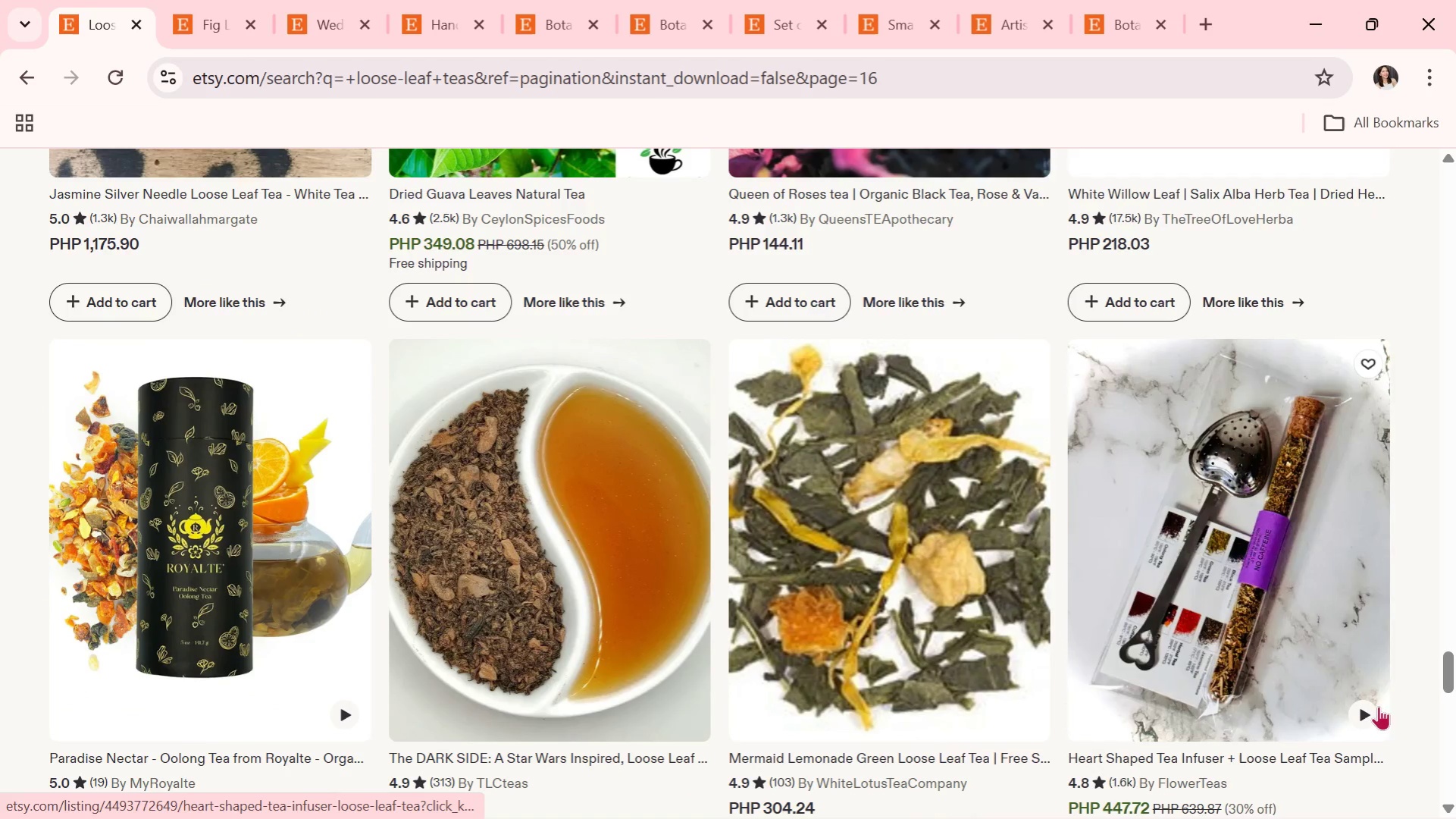 
scroll: coordinate [860, 642], scroll_direction: down, amount: 8.0
 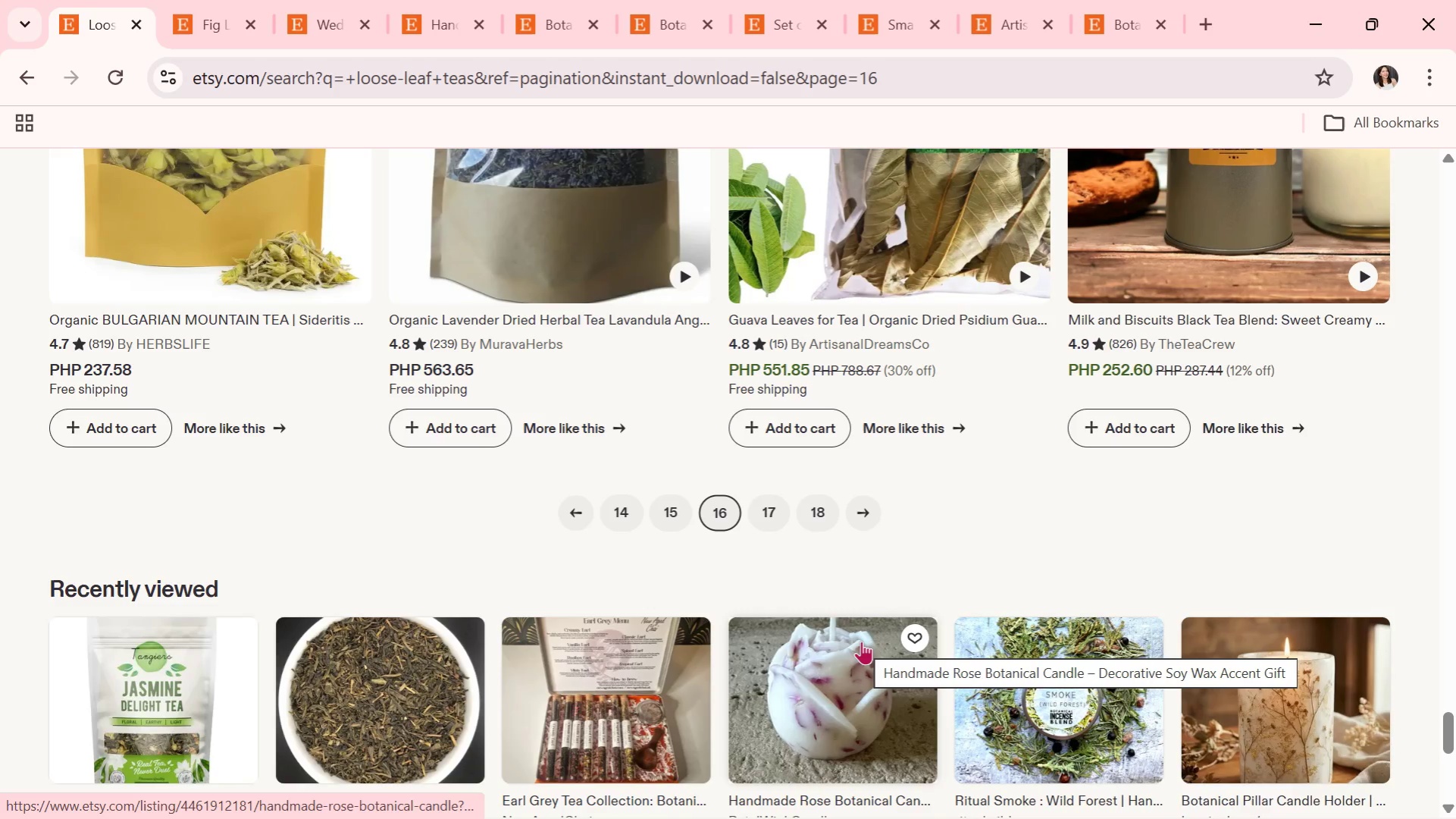 
scroll: coordinate [861, 641], scroll_direction: down, amount: 1.0
 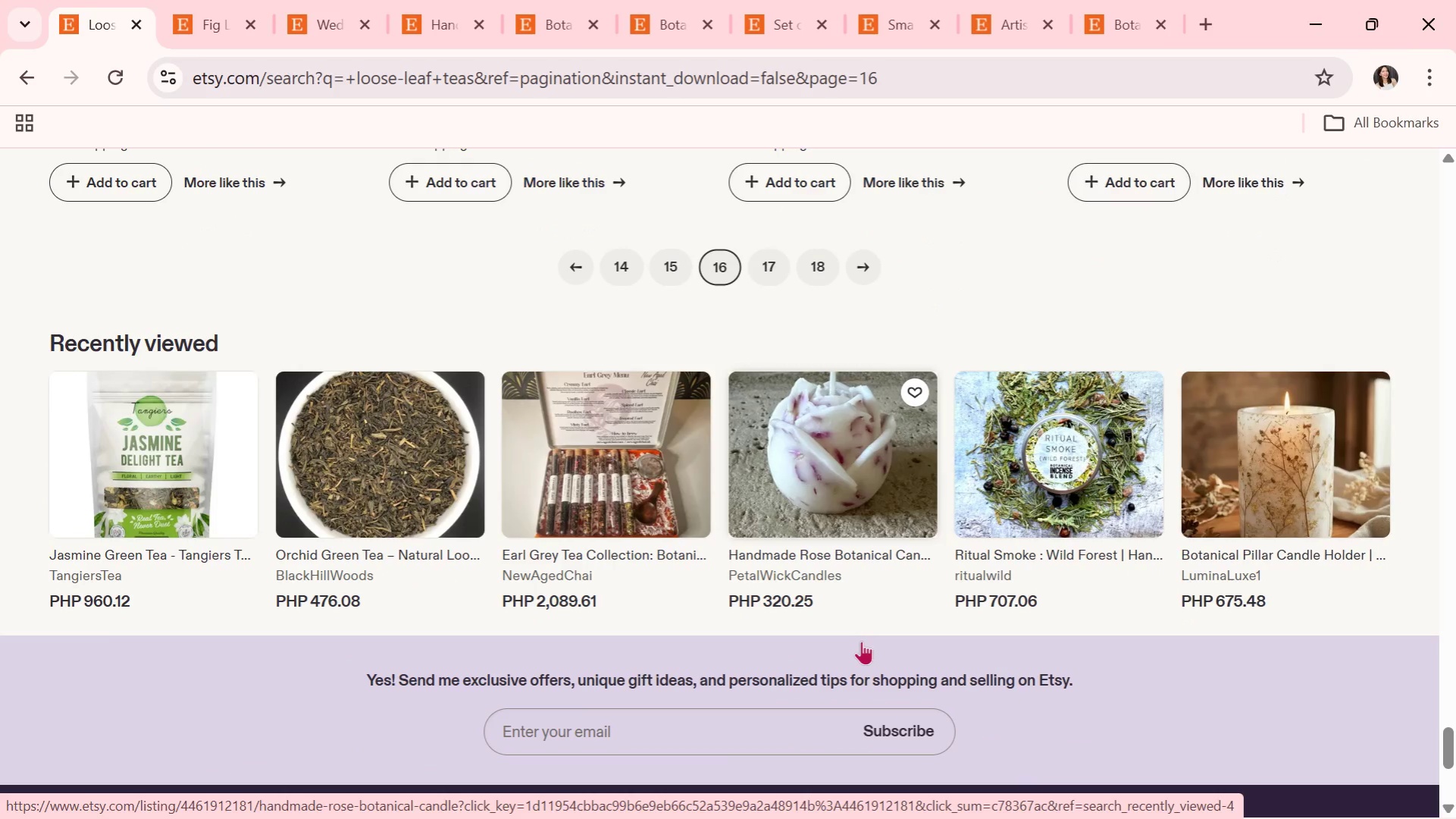 
scroll: coordinate [912, 534], scroll_direction: up, amount: 2.0
 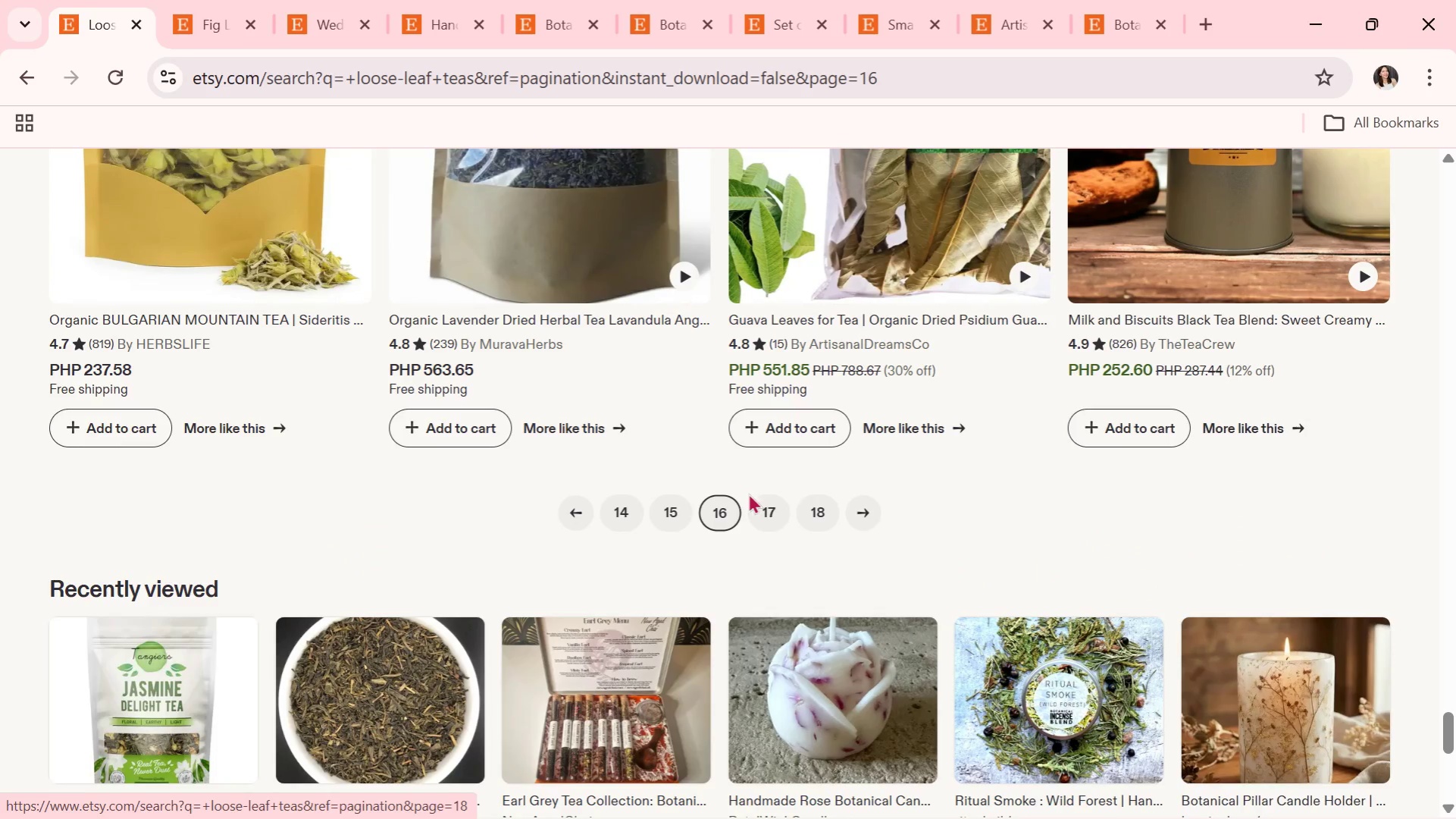 
left_click([762, 500])
 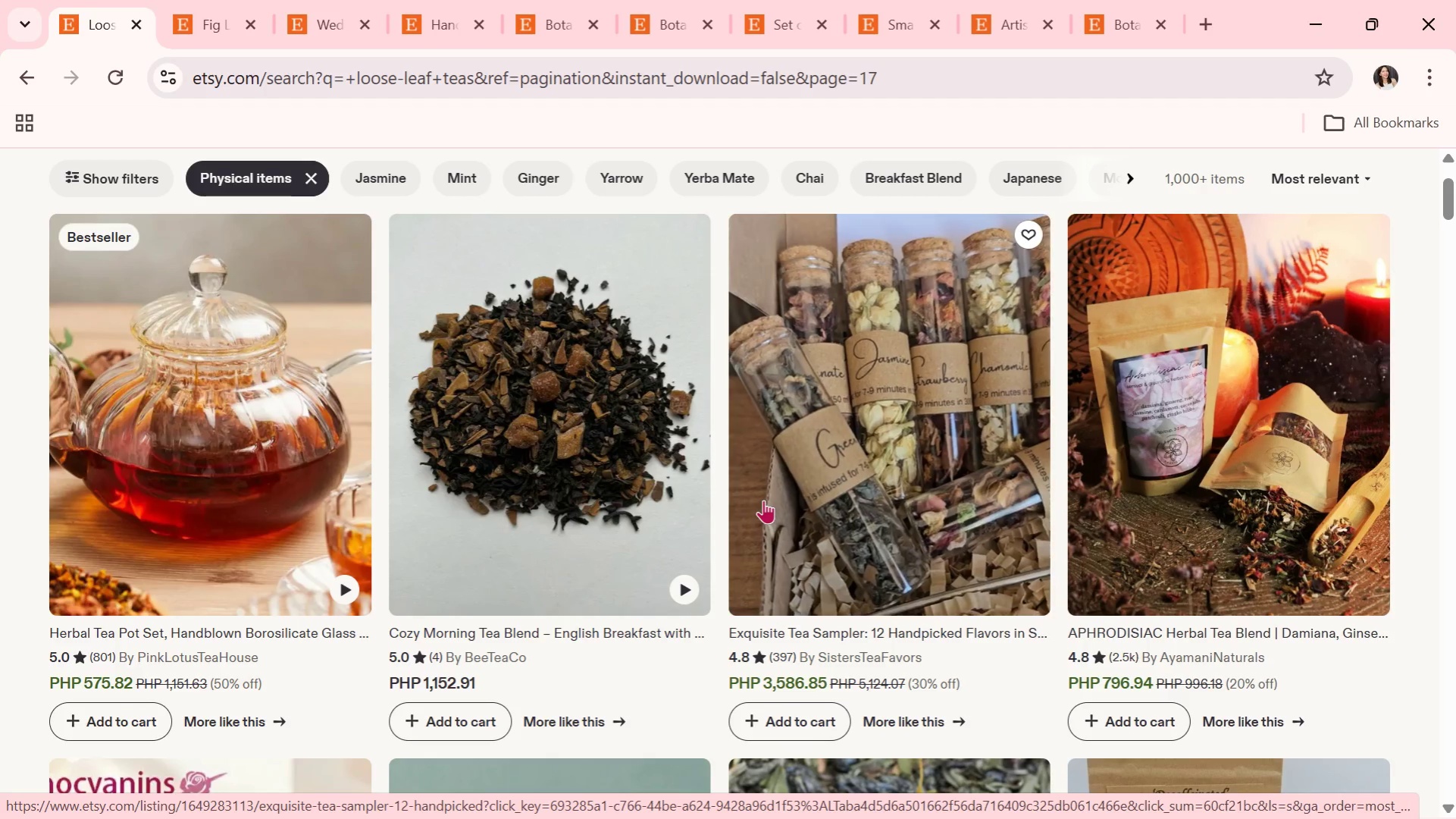 
wait(5.84)
 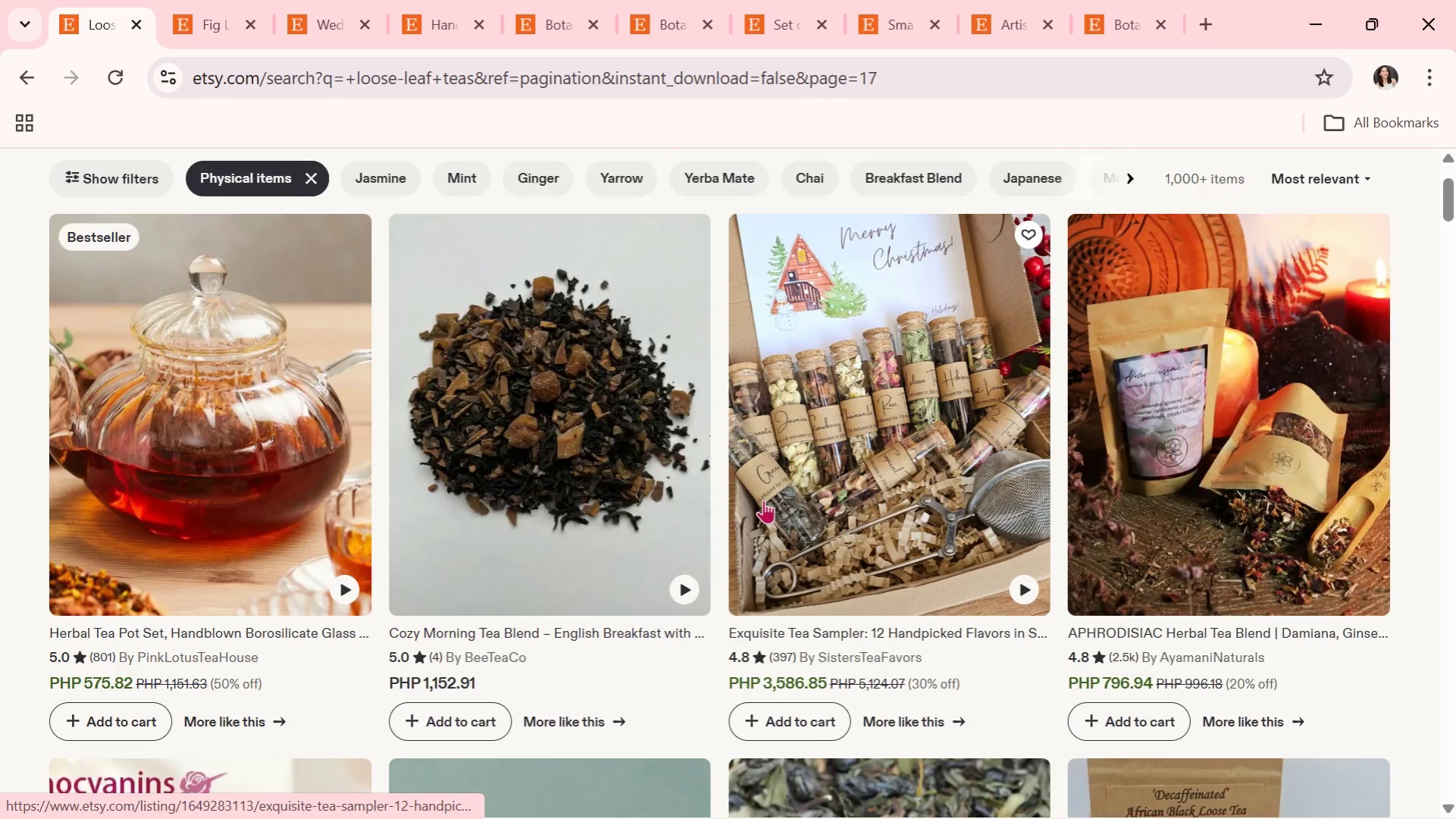 
scroll: coordinate [763, 499], scroll_direction: down, amount: 5.0
 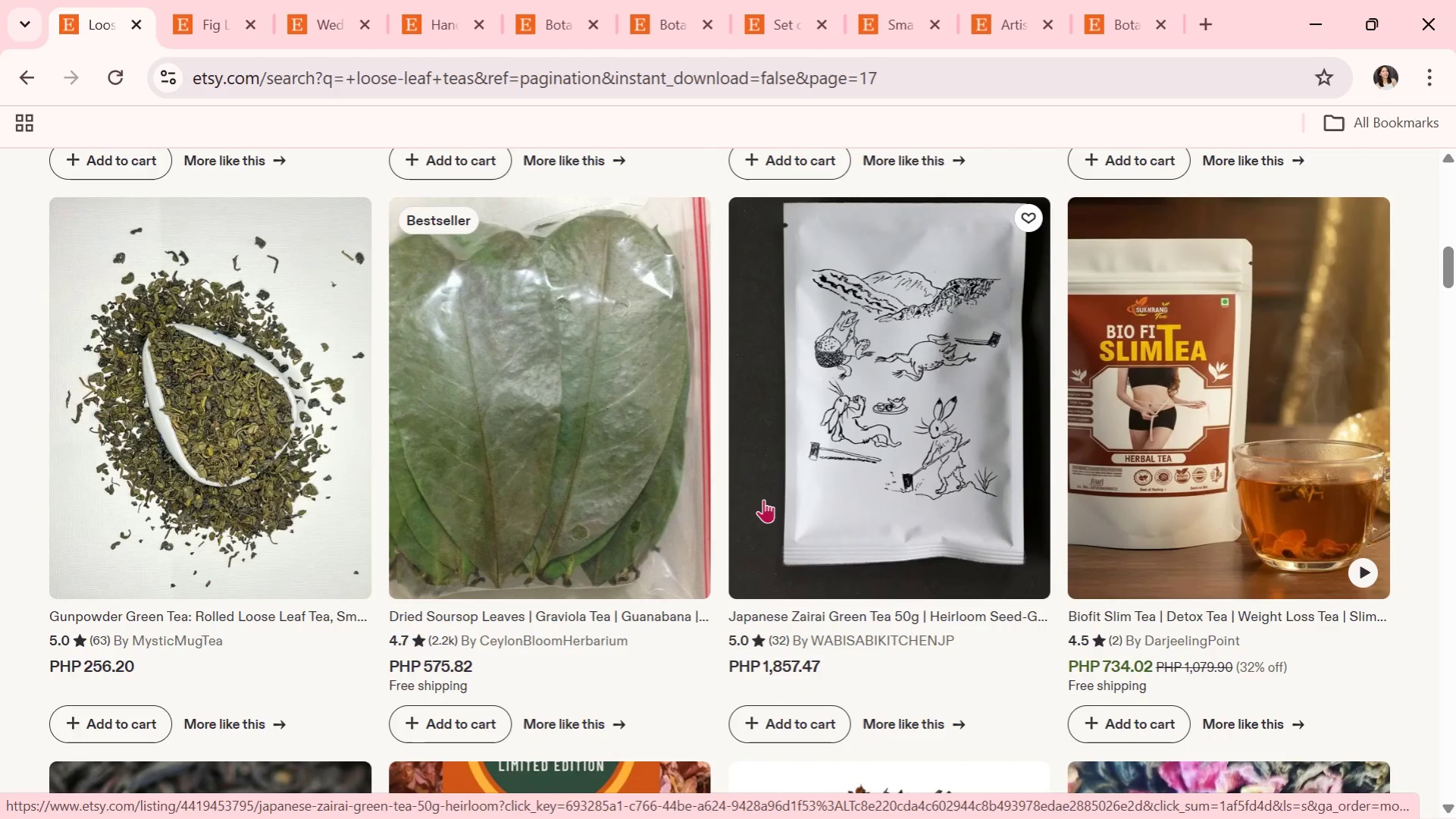 
scroll: coordinate [763, 492], scroll_direction: up, amount: 1.0
 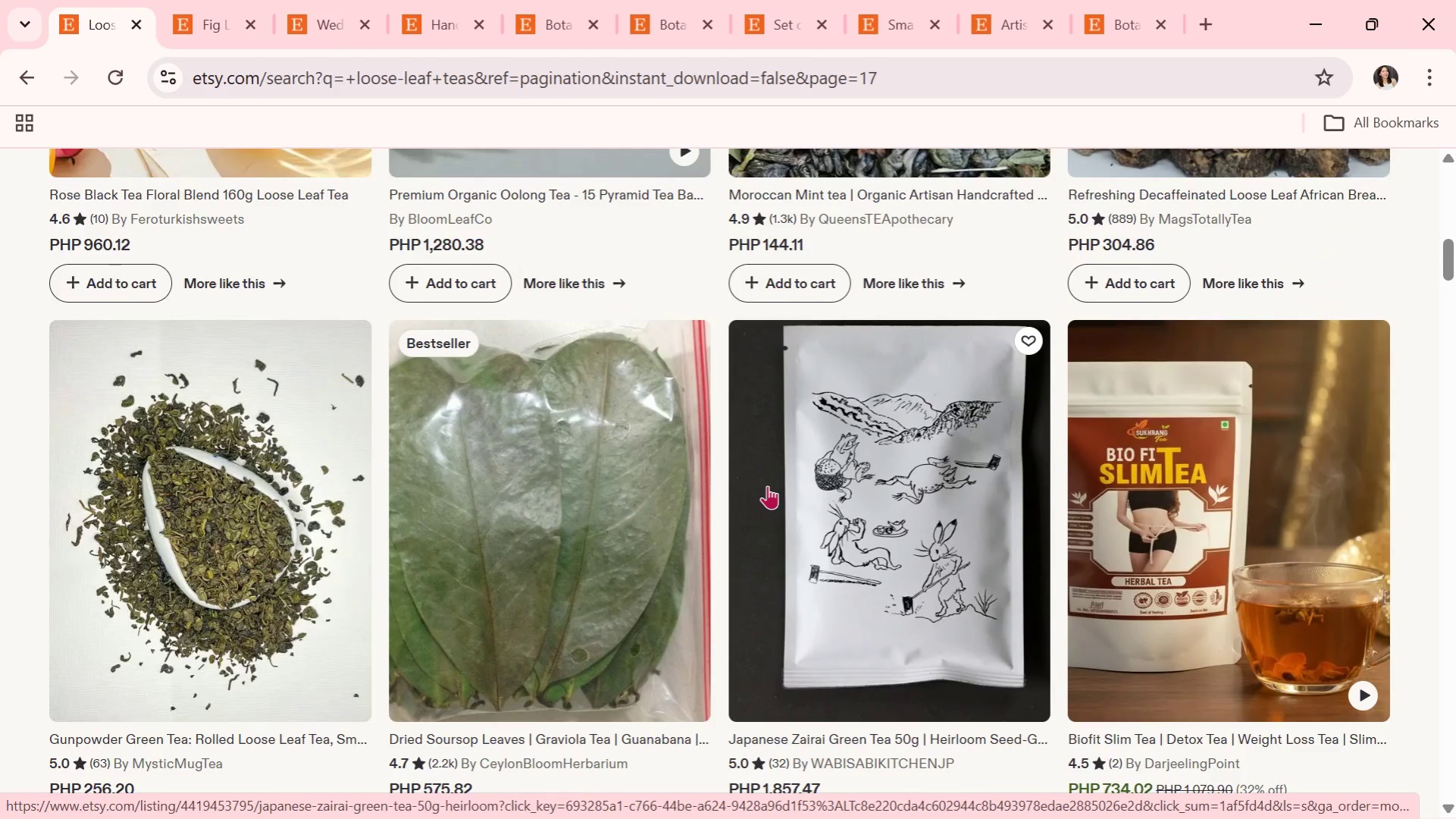 
scroll: coordinate [767, 485], scroll_direction: down, amount: 3.0
 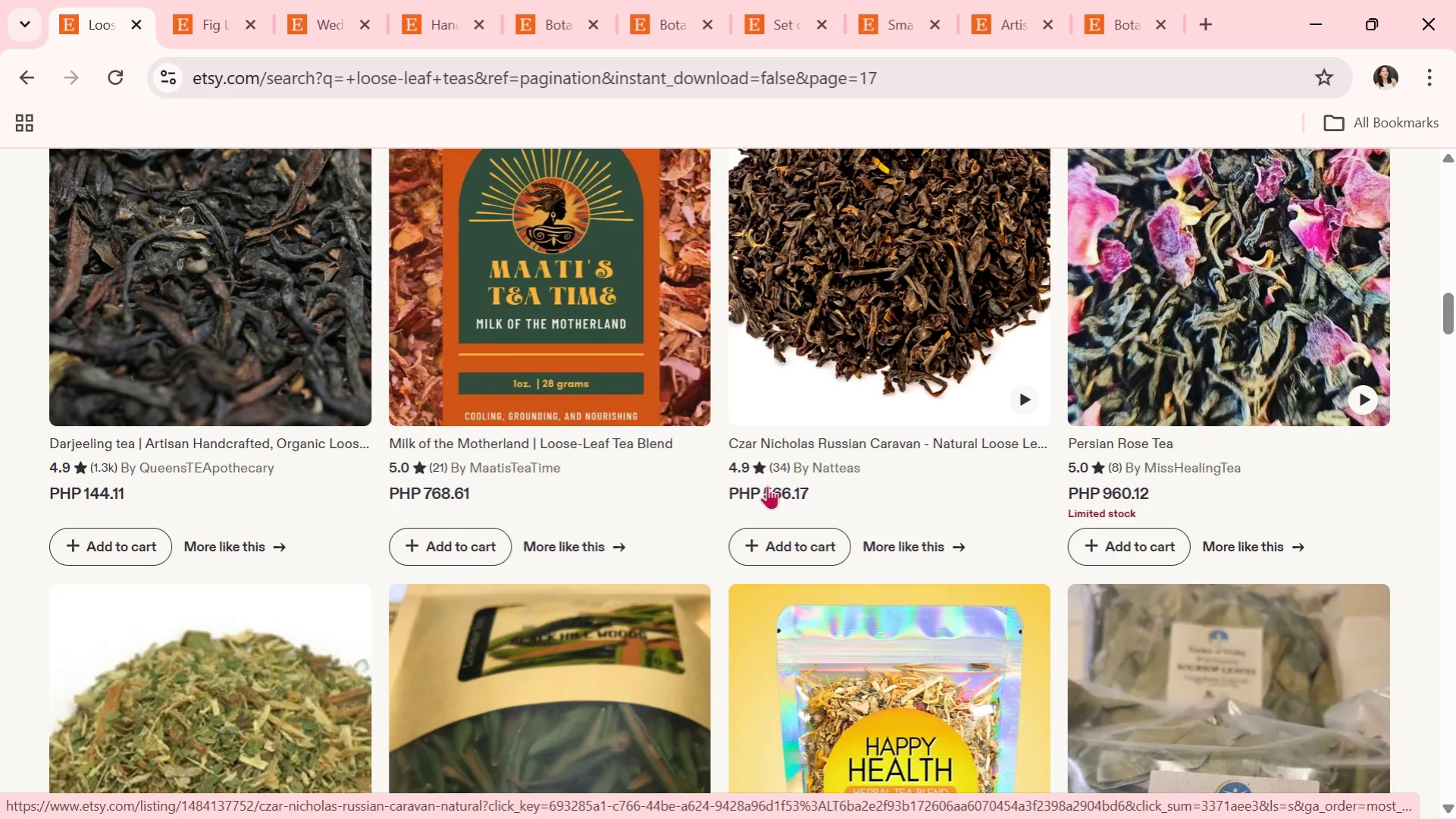 
wait(12.81)
 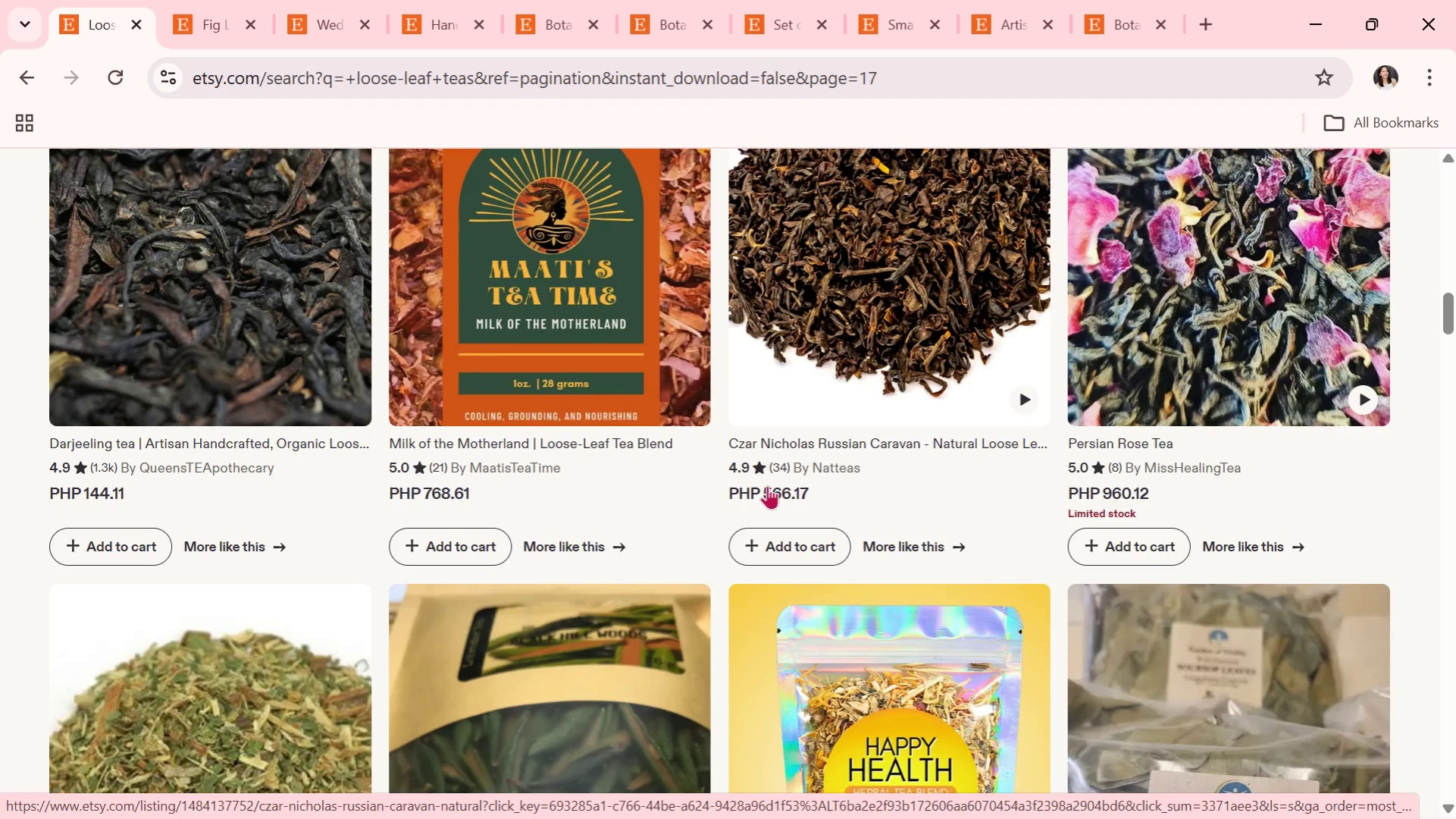 
scroll: coordinate [767, 485], scroll_direction: down, amount: 4.0
 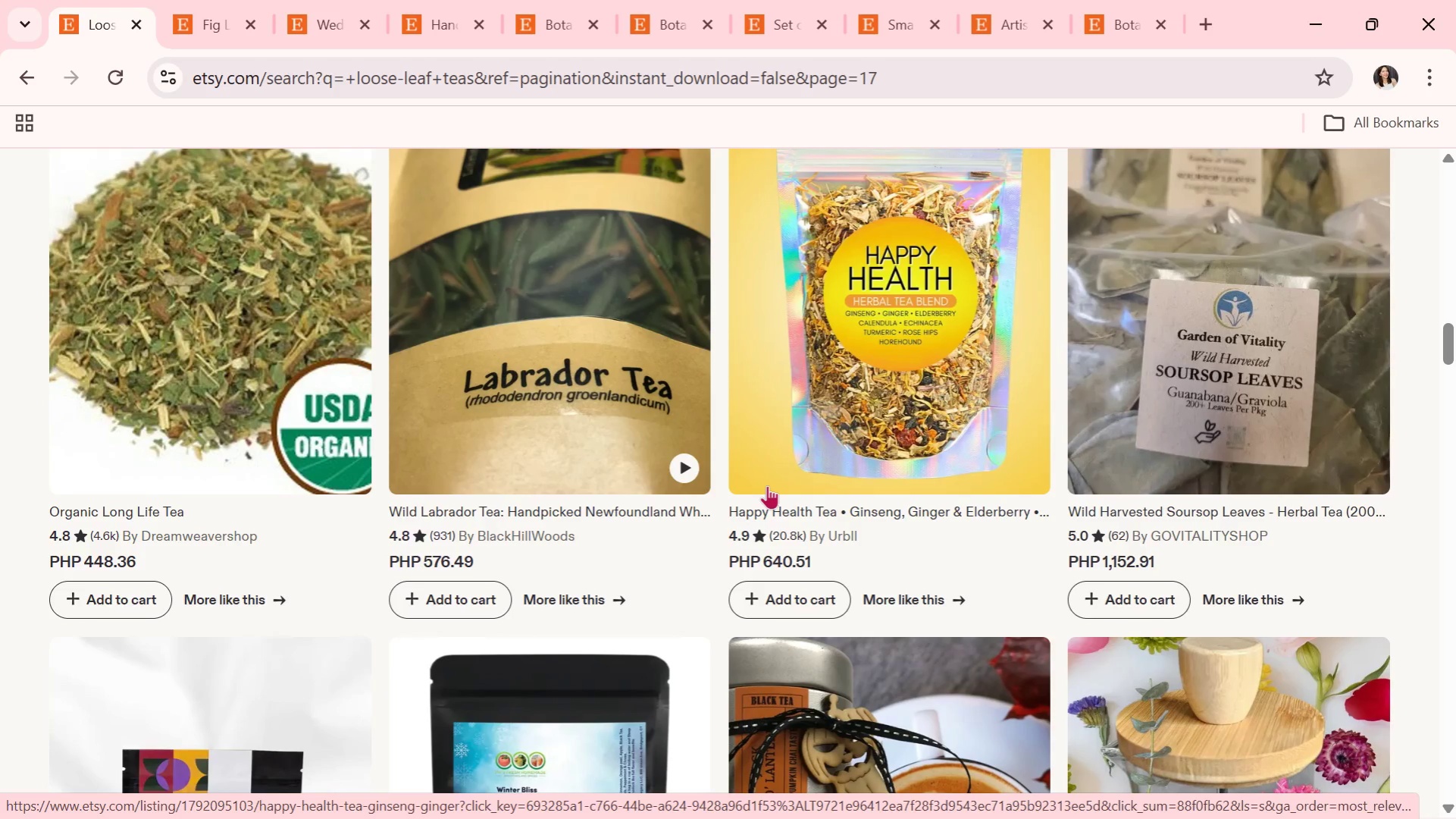 
wait(5.09)
 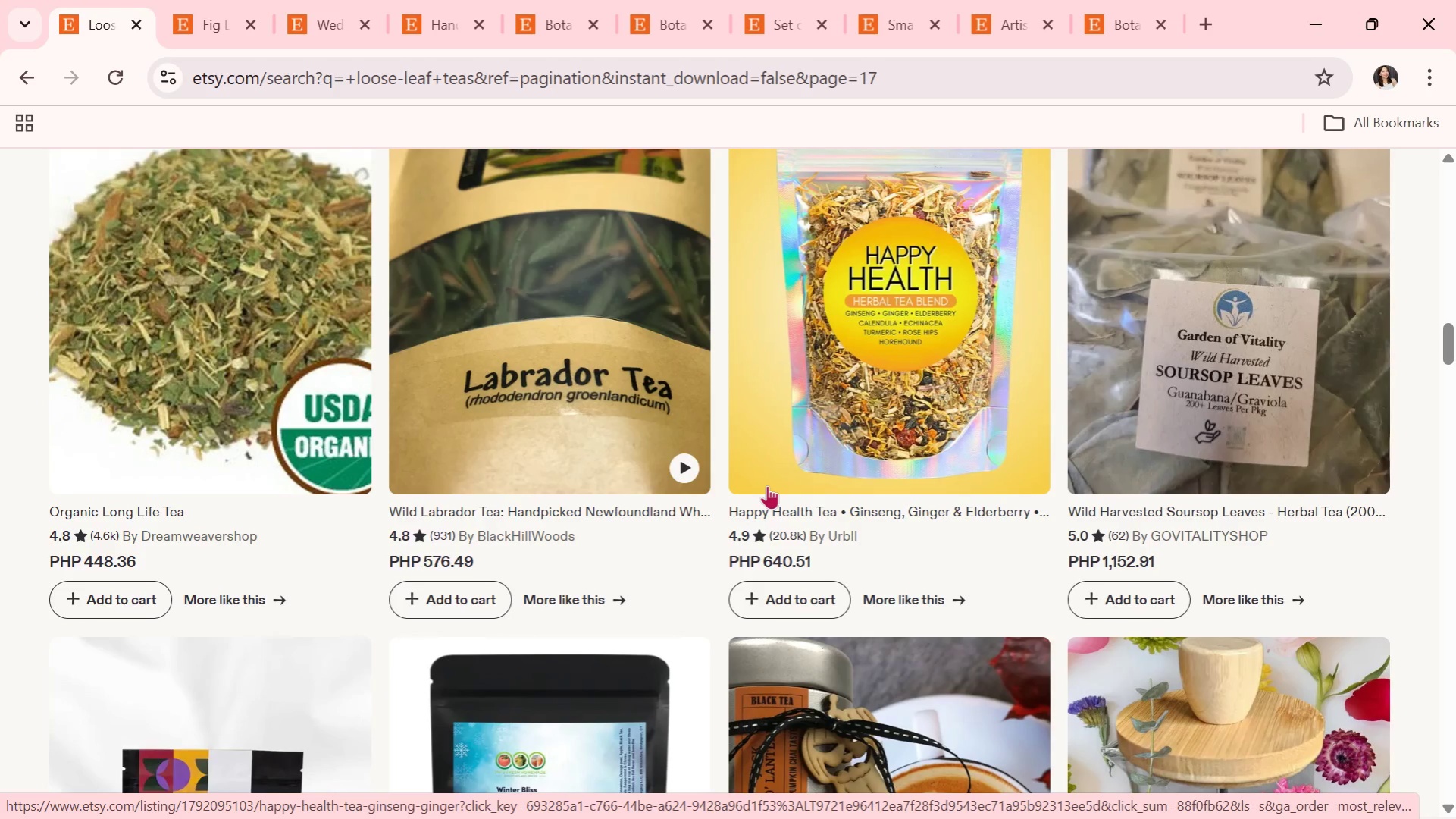 
scroll: coordinate [768, 485], scroll_direction: down, amount: 6.0
 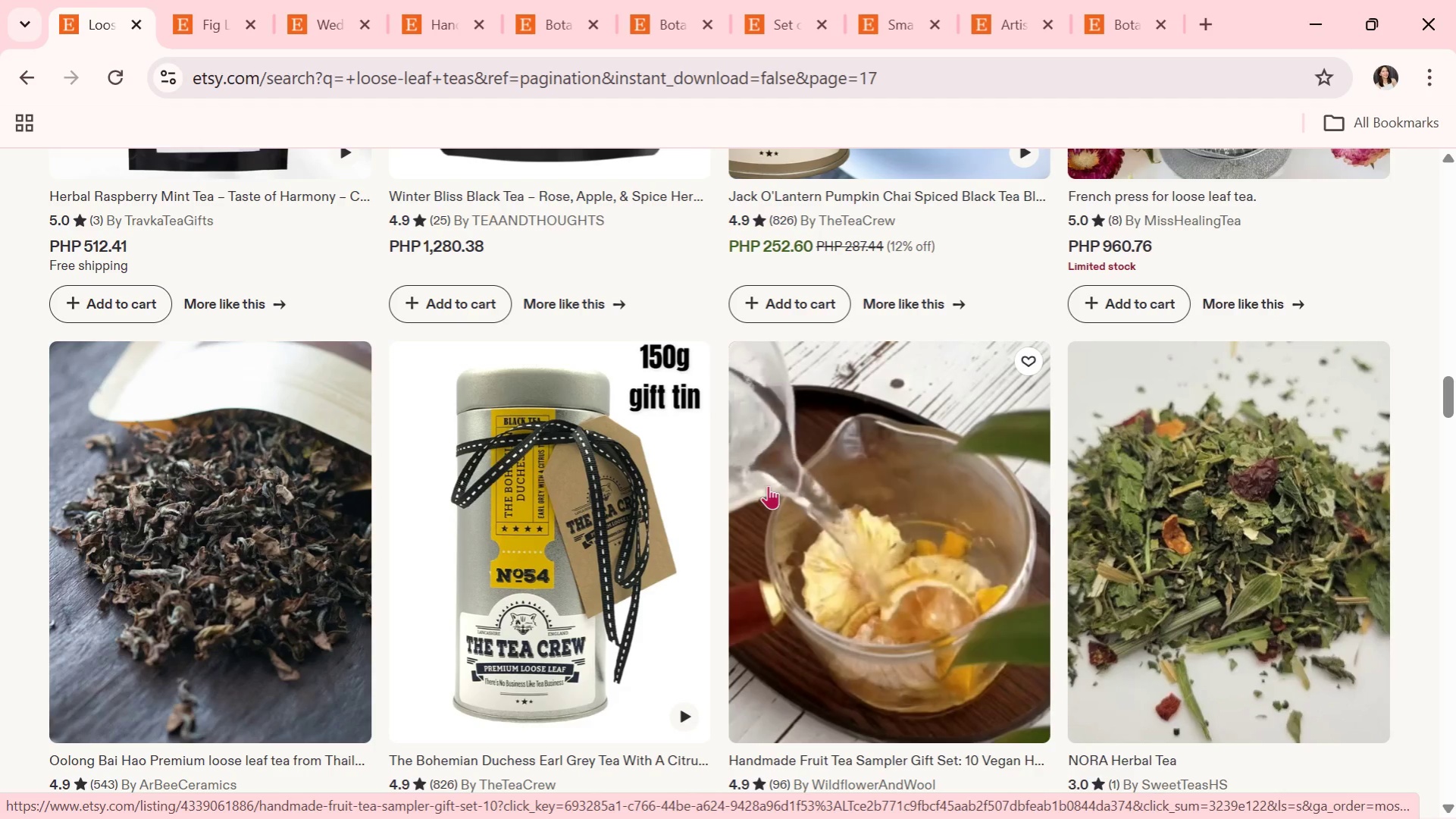 
wait(6.07)
 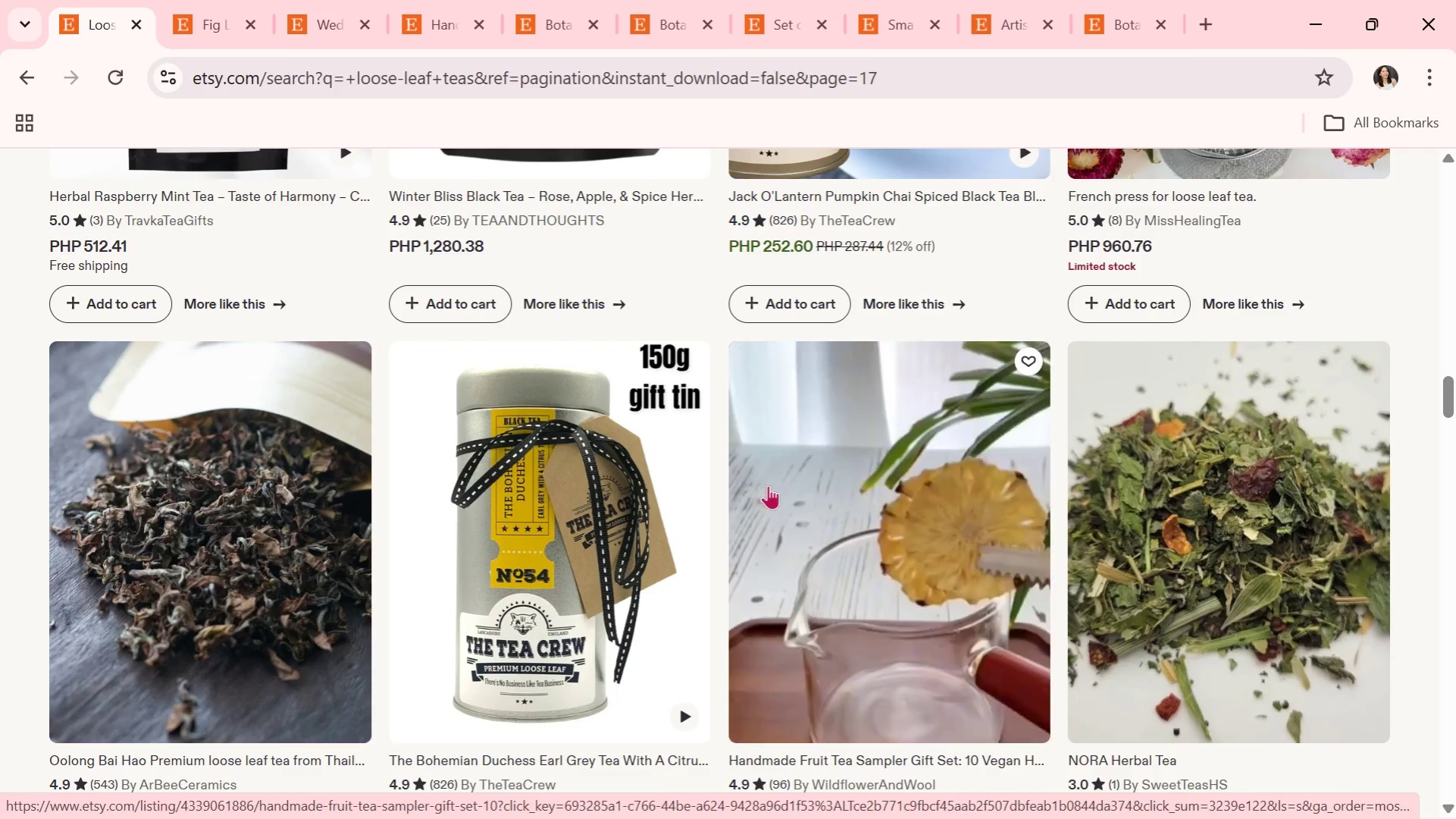 
scroll: coordinate [768, 485], scroll_direction: down, amount: 1.0
 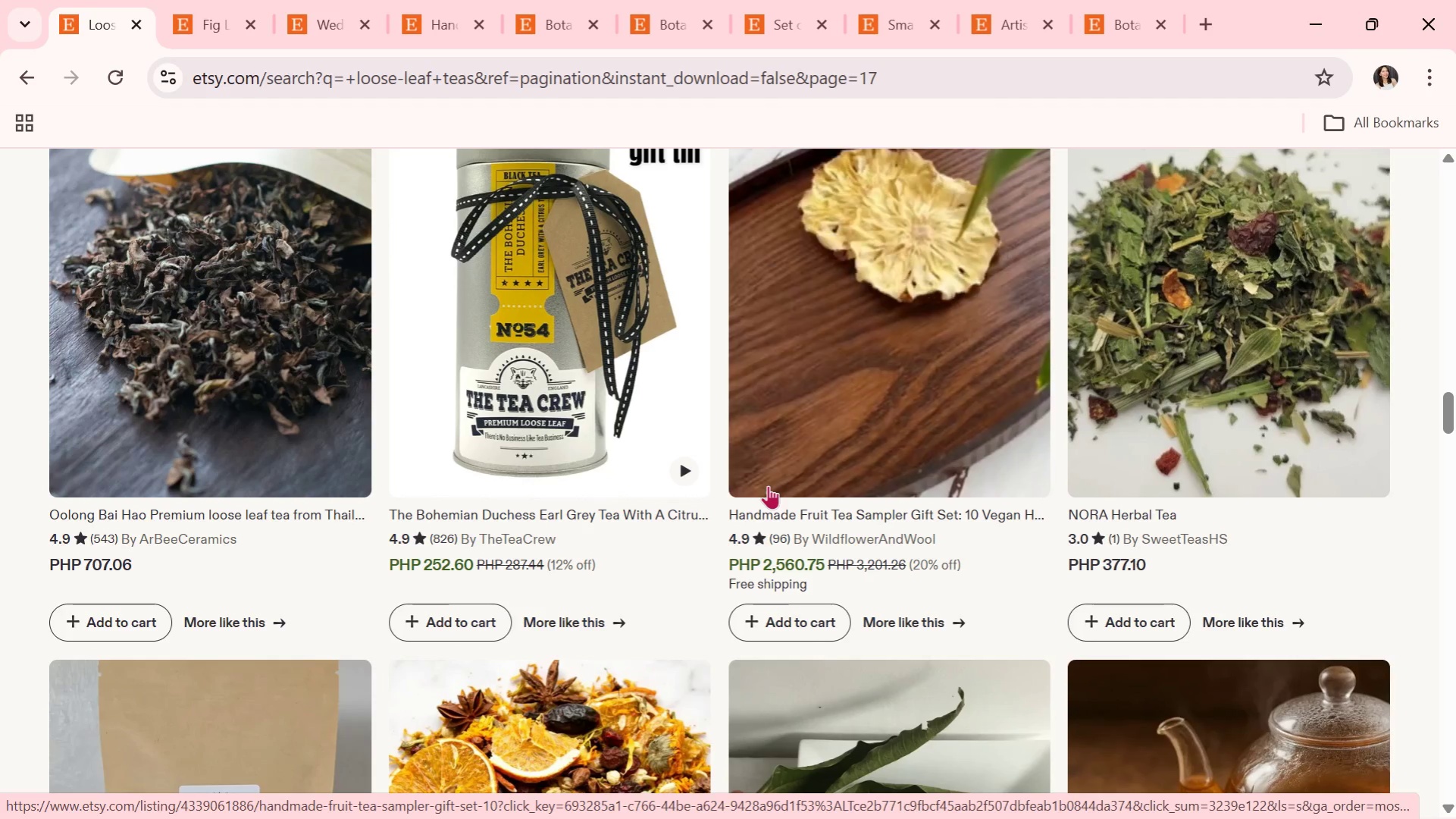 
wait(6.31)
 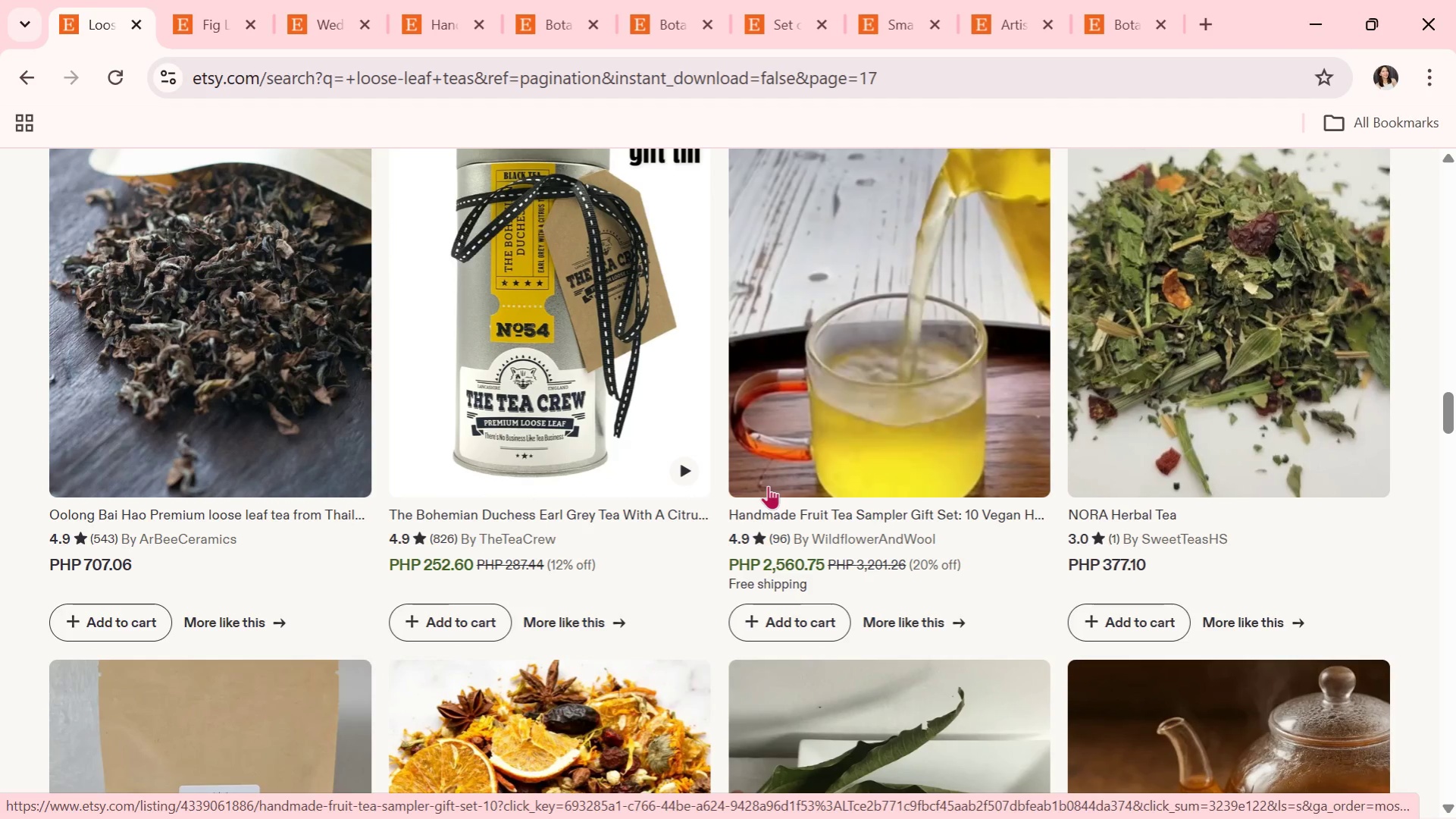 
scroll: coordinate [768, 485], scroll_direction: down, amount: 1.0
 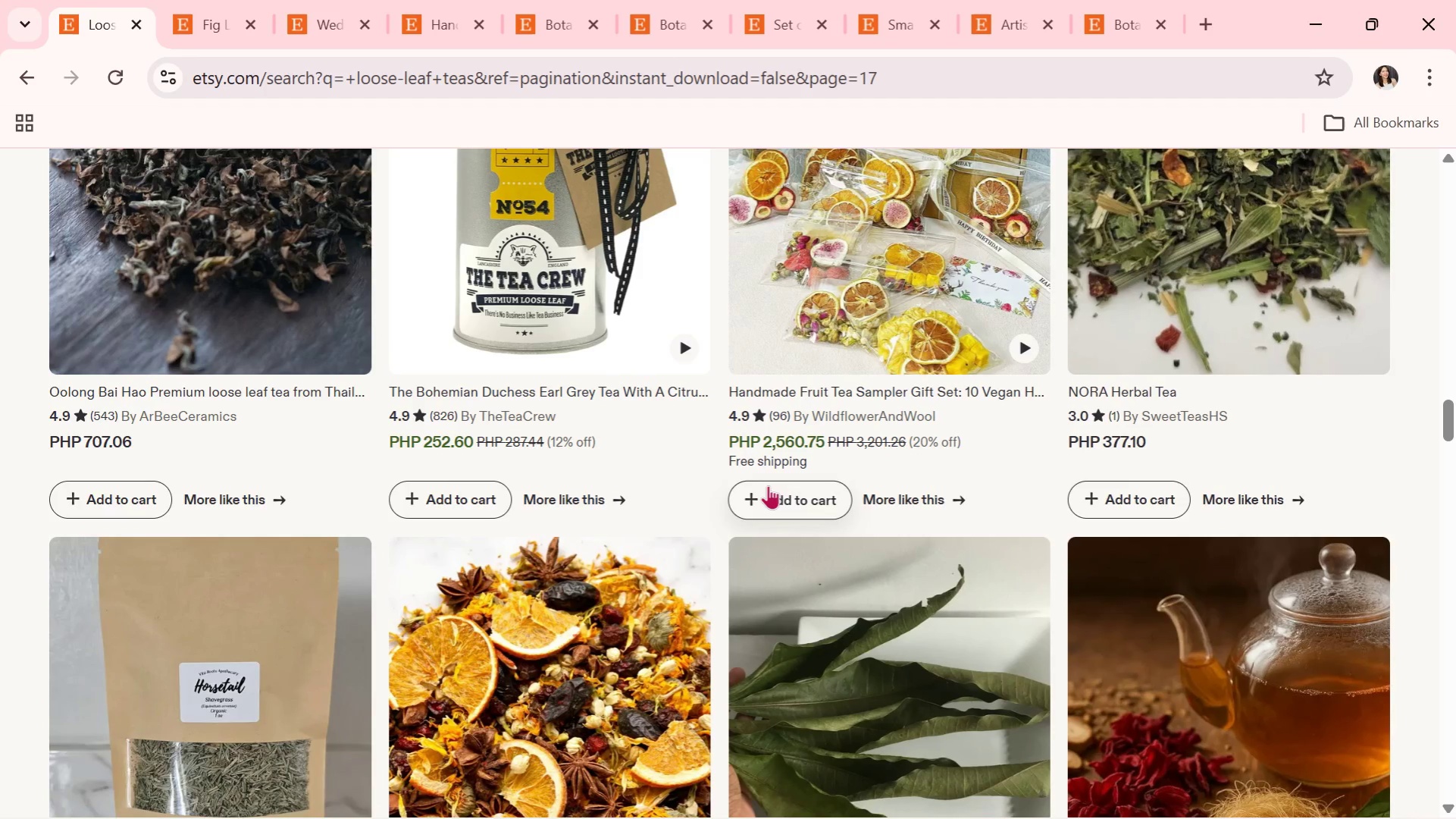 
wait(6.06)
 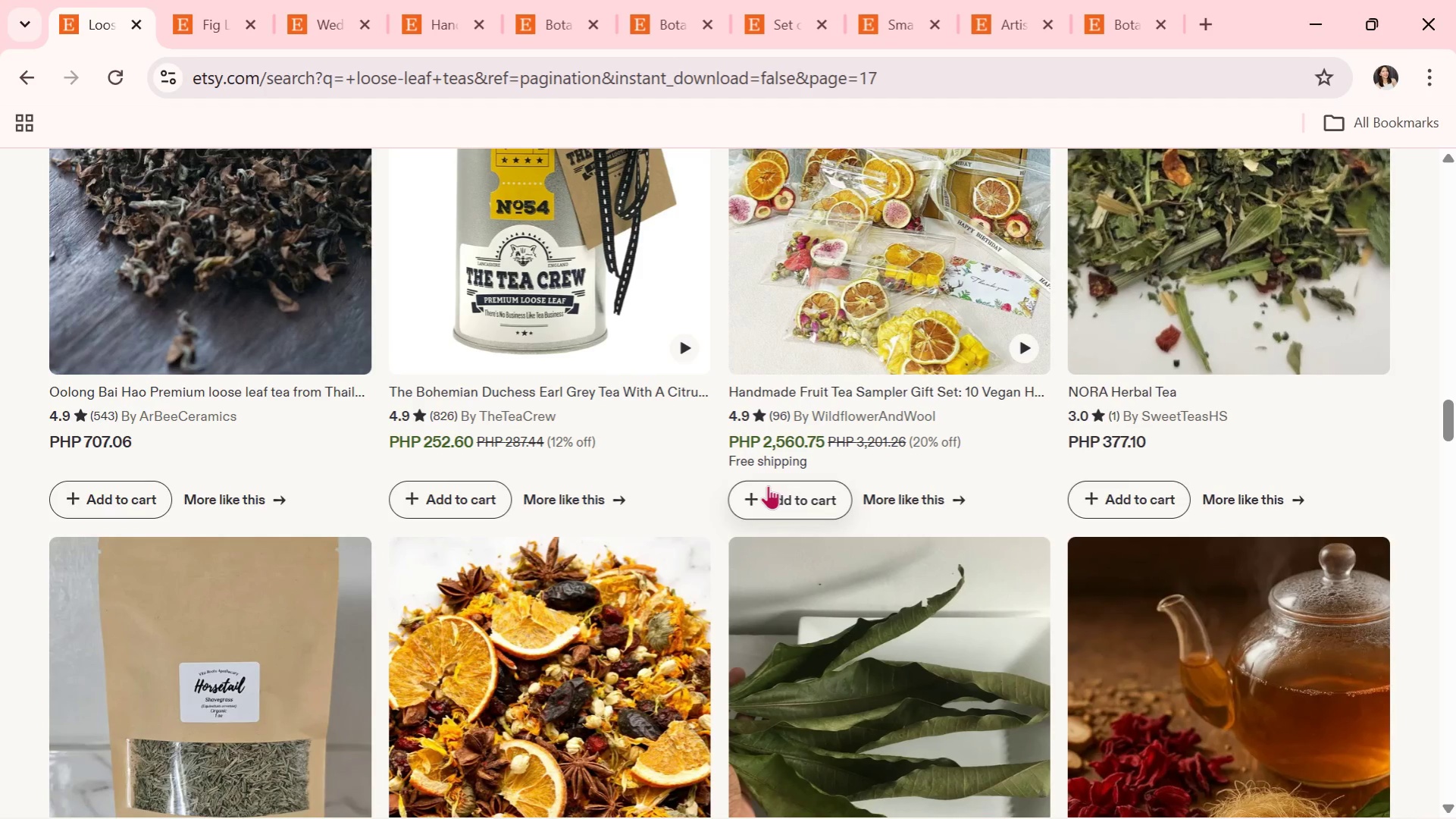 
scroll: coordinate [768, 485], scroll_direction: down, amount: 1.0
 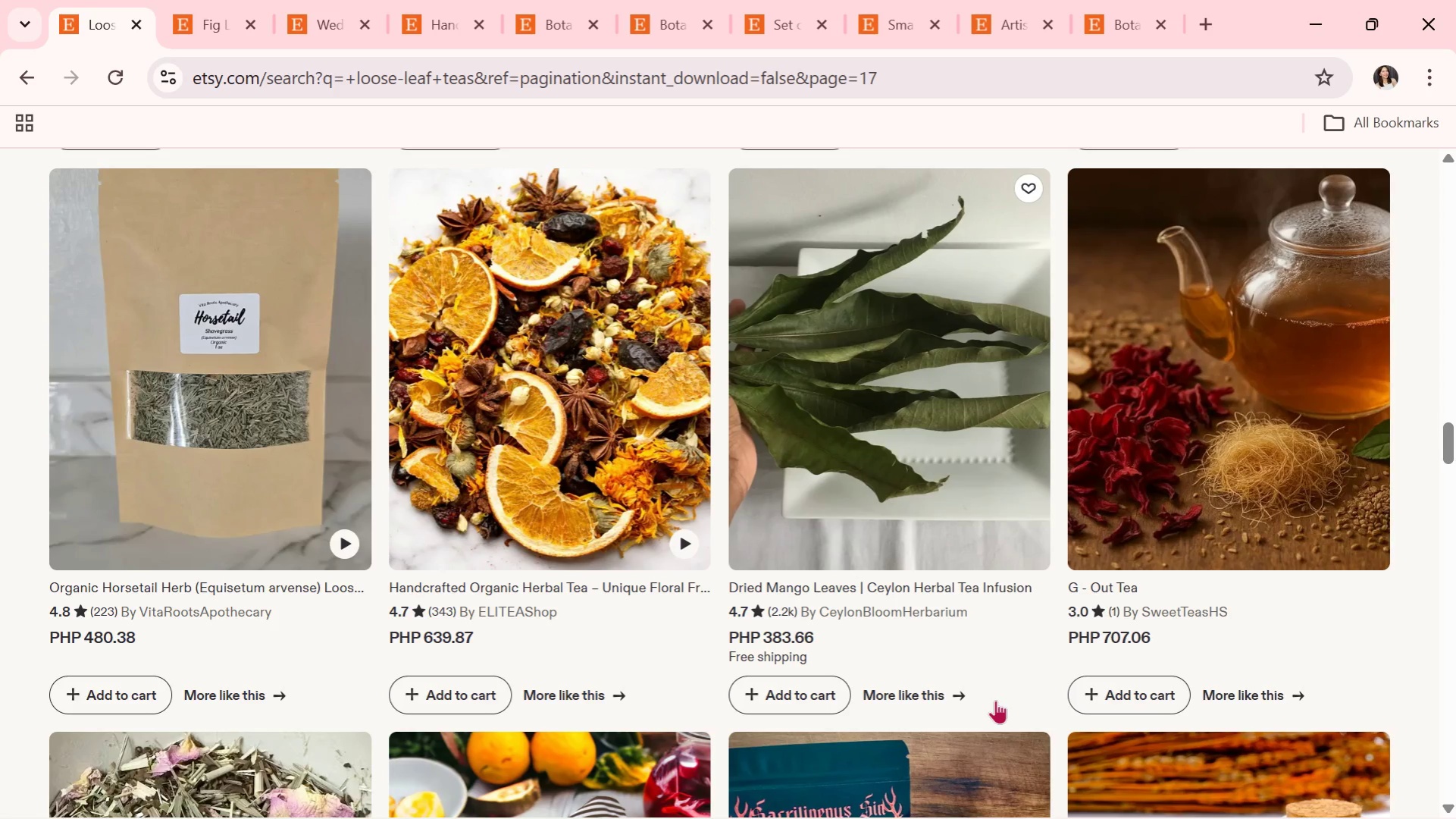 
wait(8.66)
 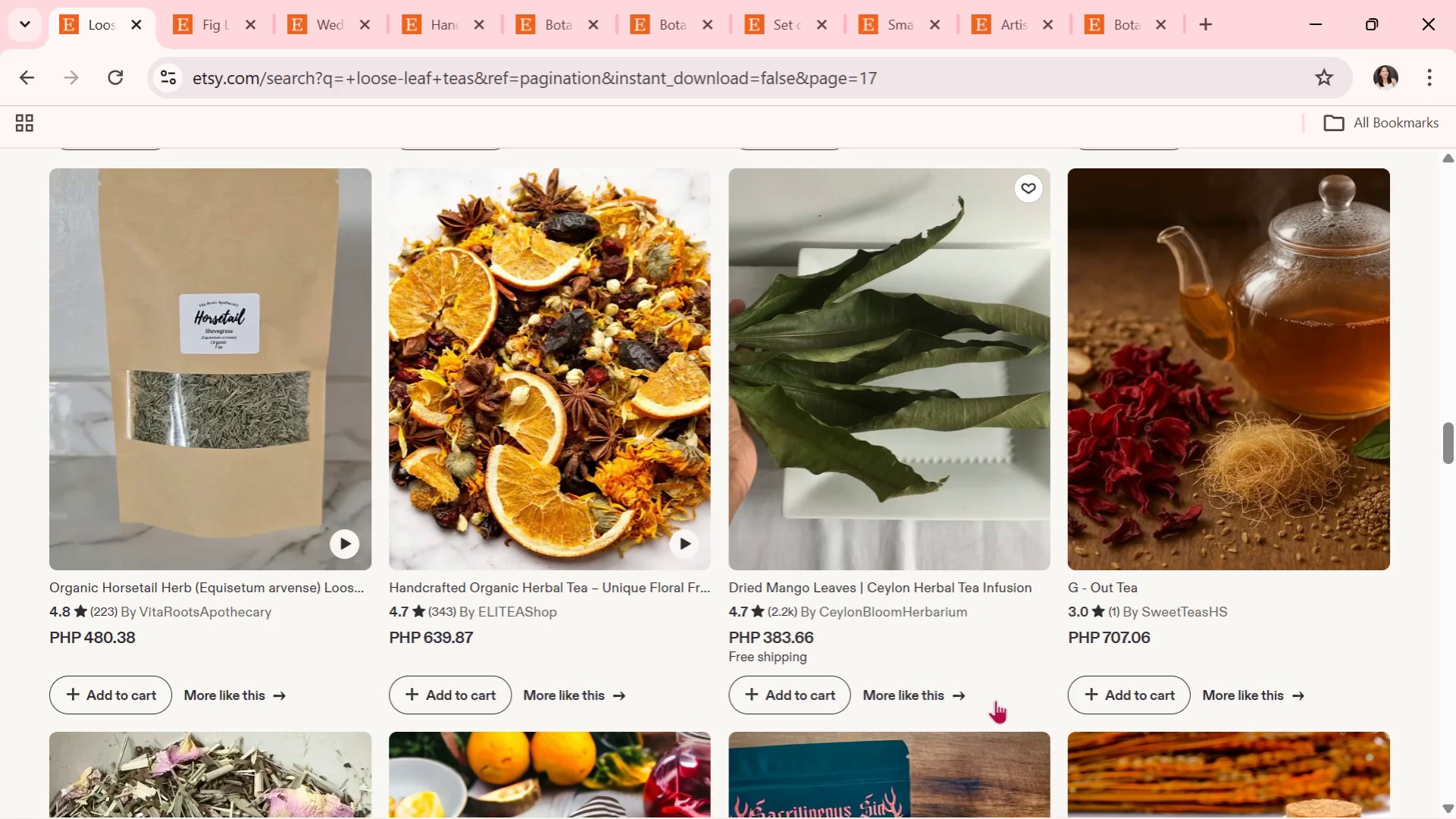 
key(Alt+Tab)
 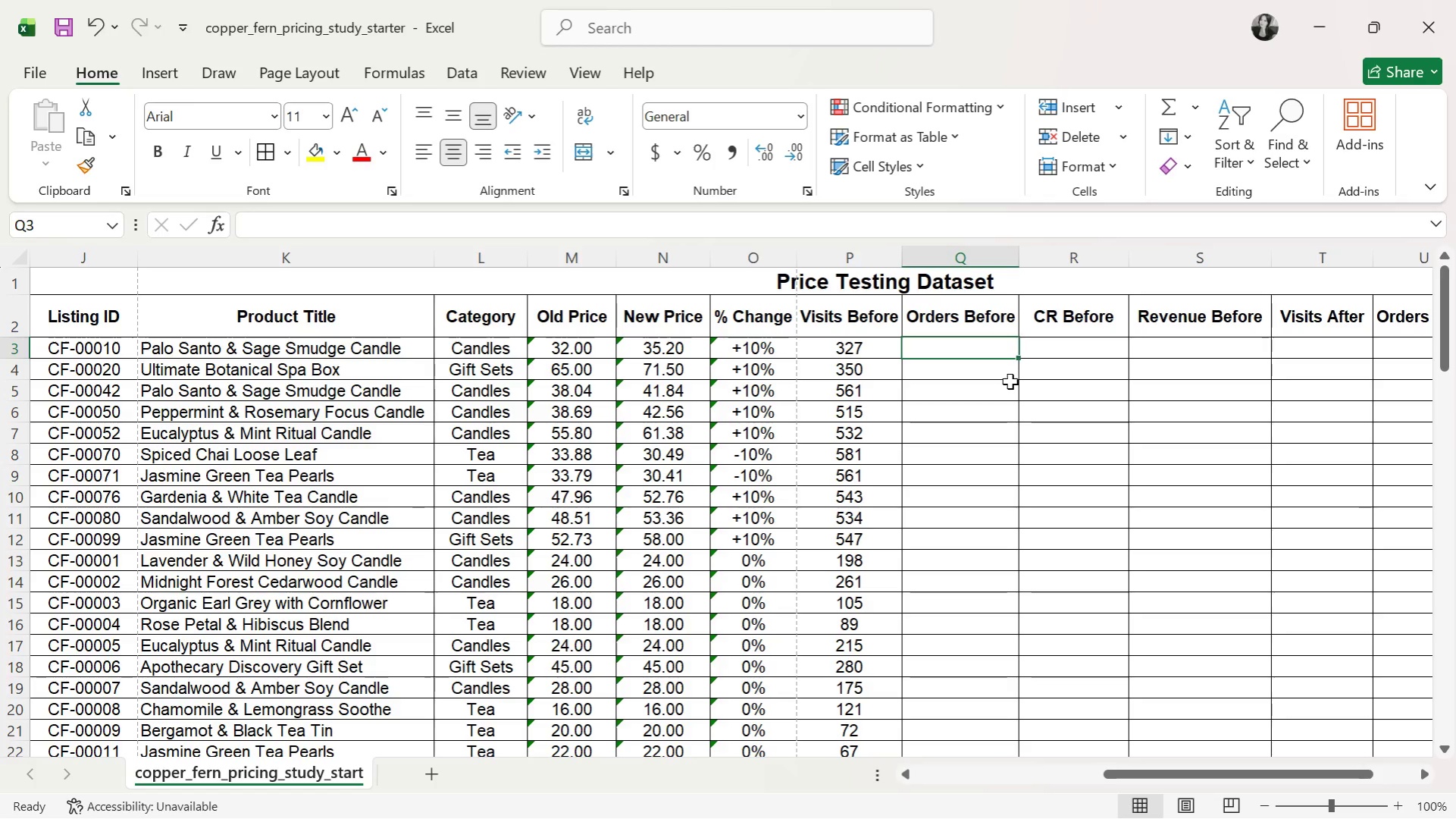 
wait(5.83)
 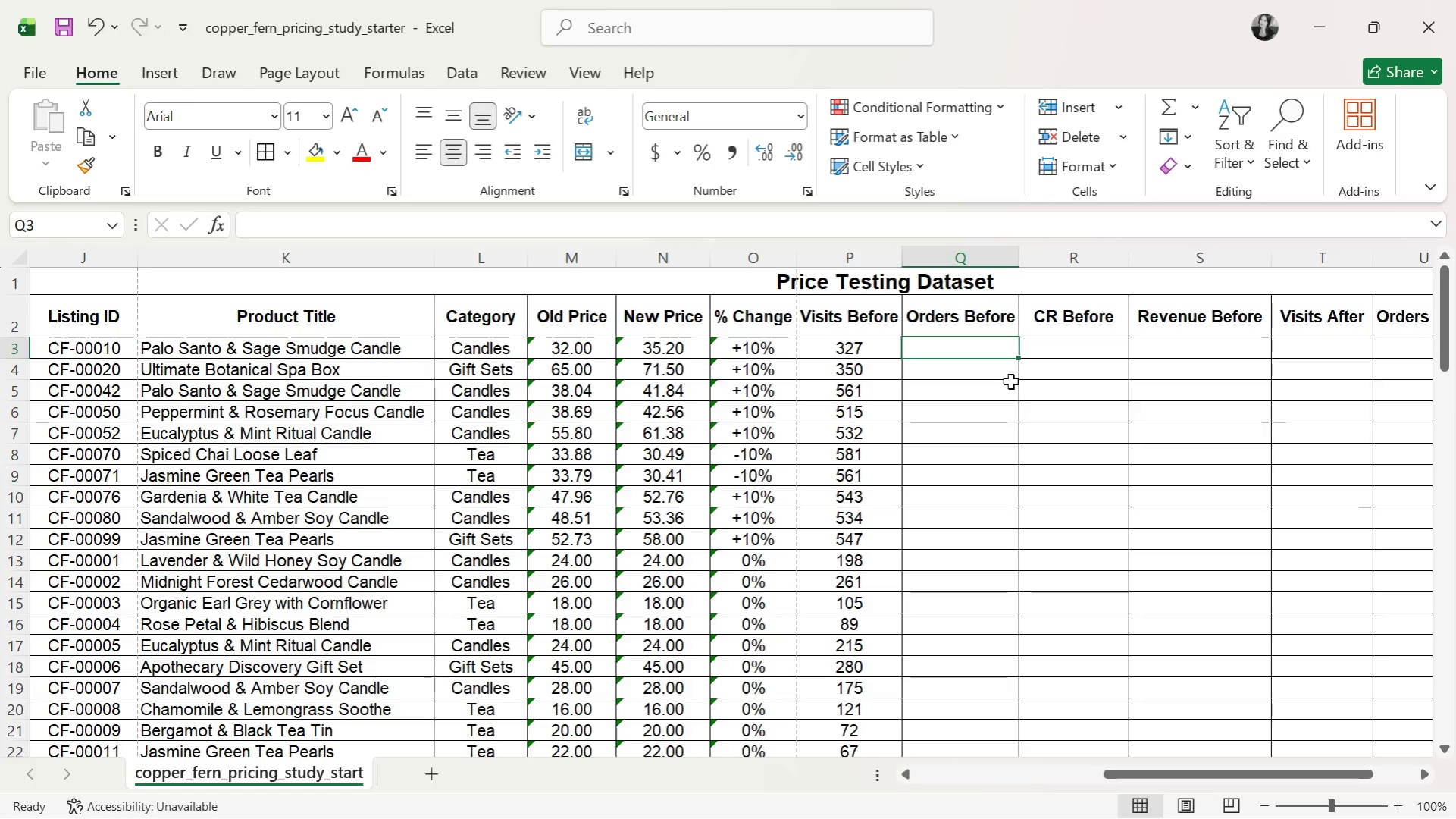 
type(20.5)
 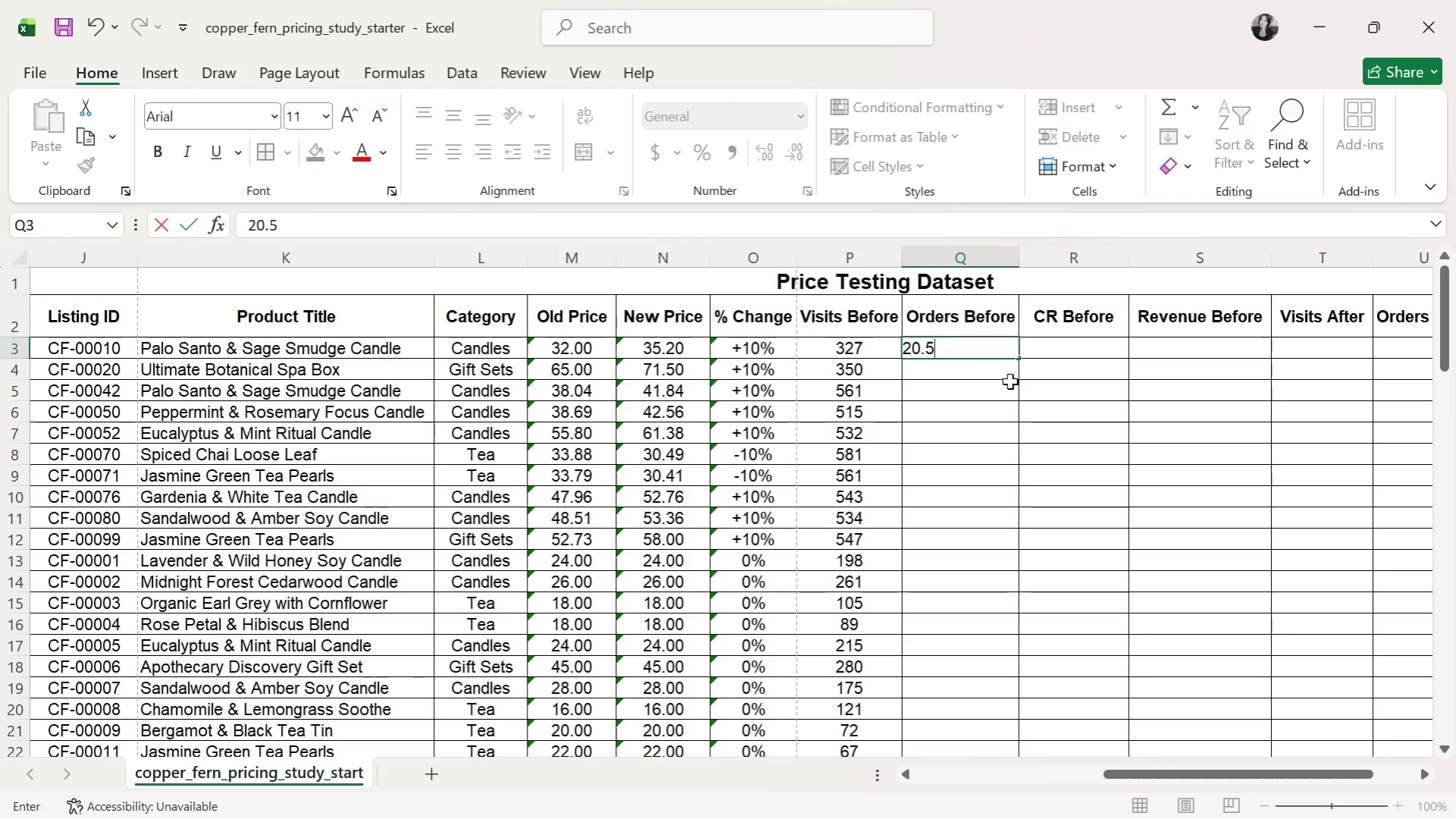 
key(Enter)
 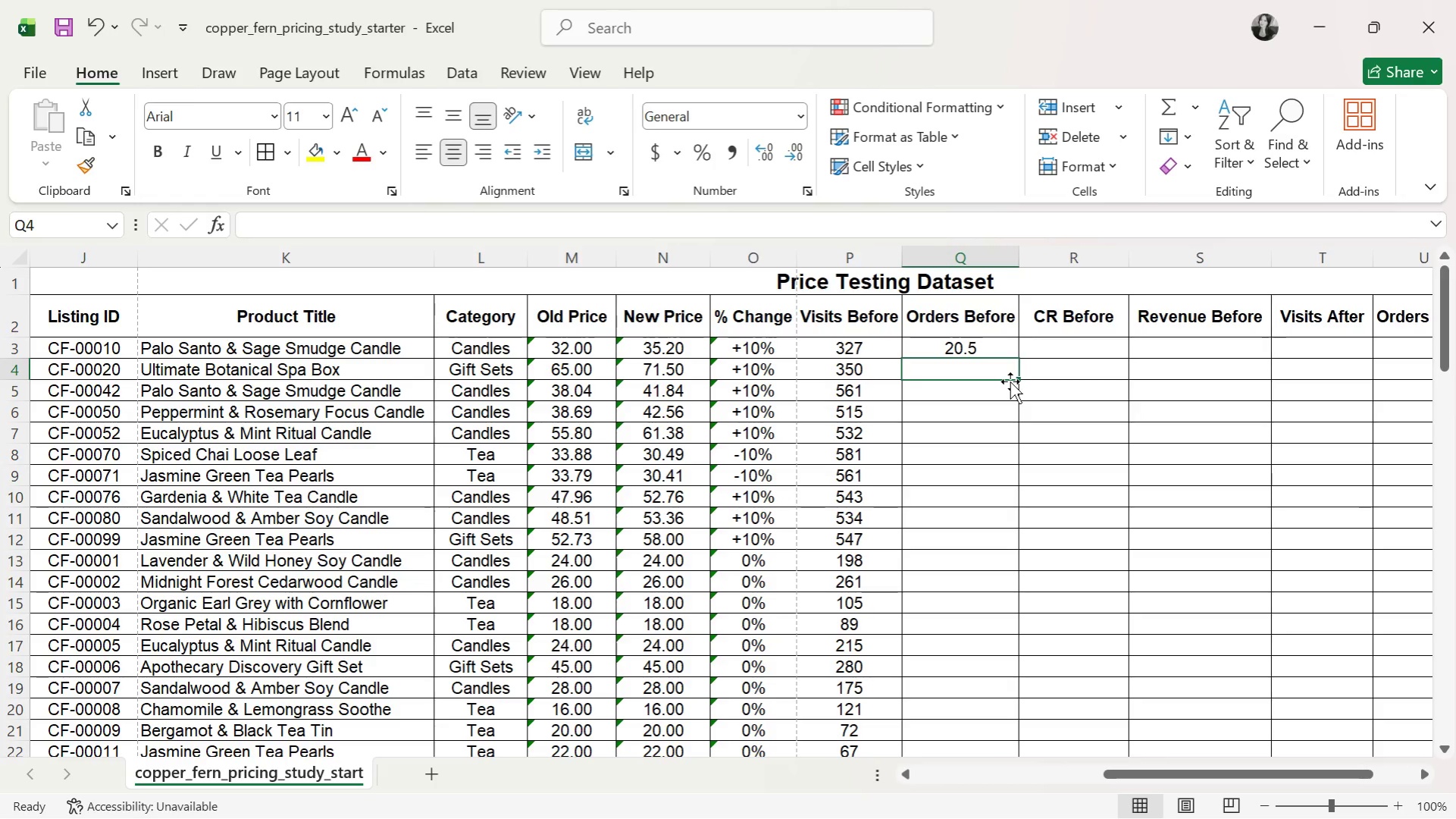 
key(ArrowRight)
 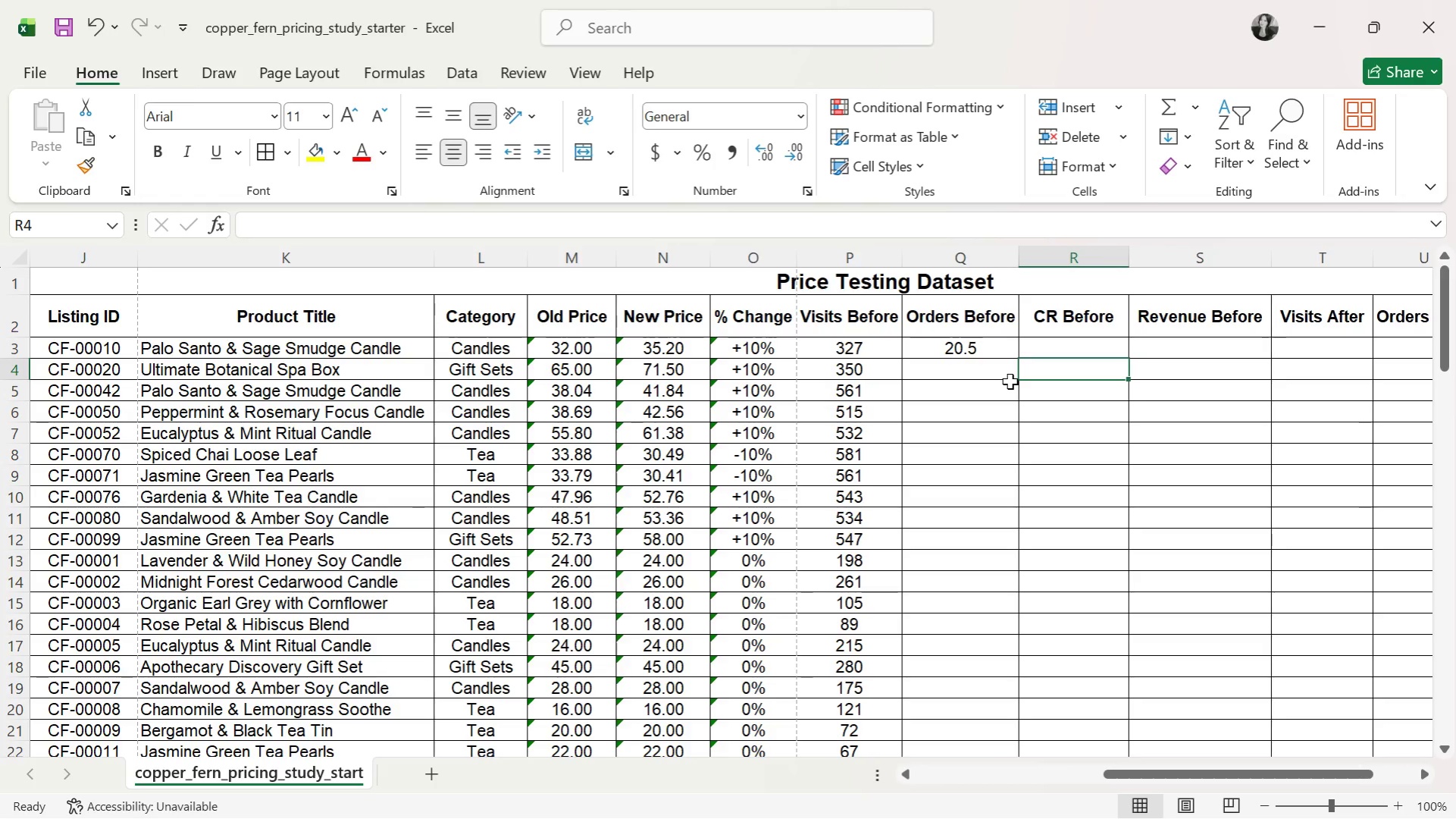 
key(ArrowUp)
 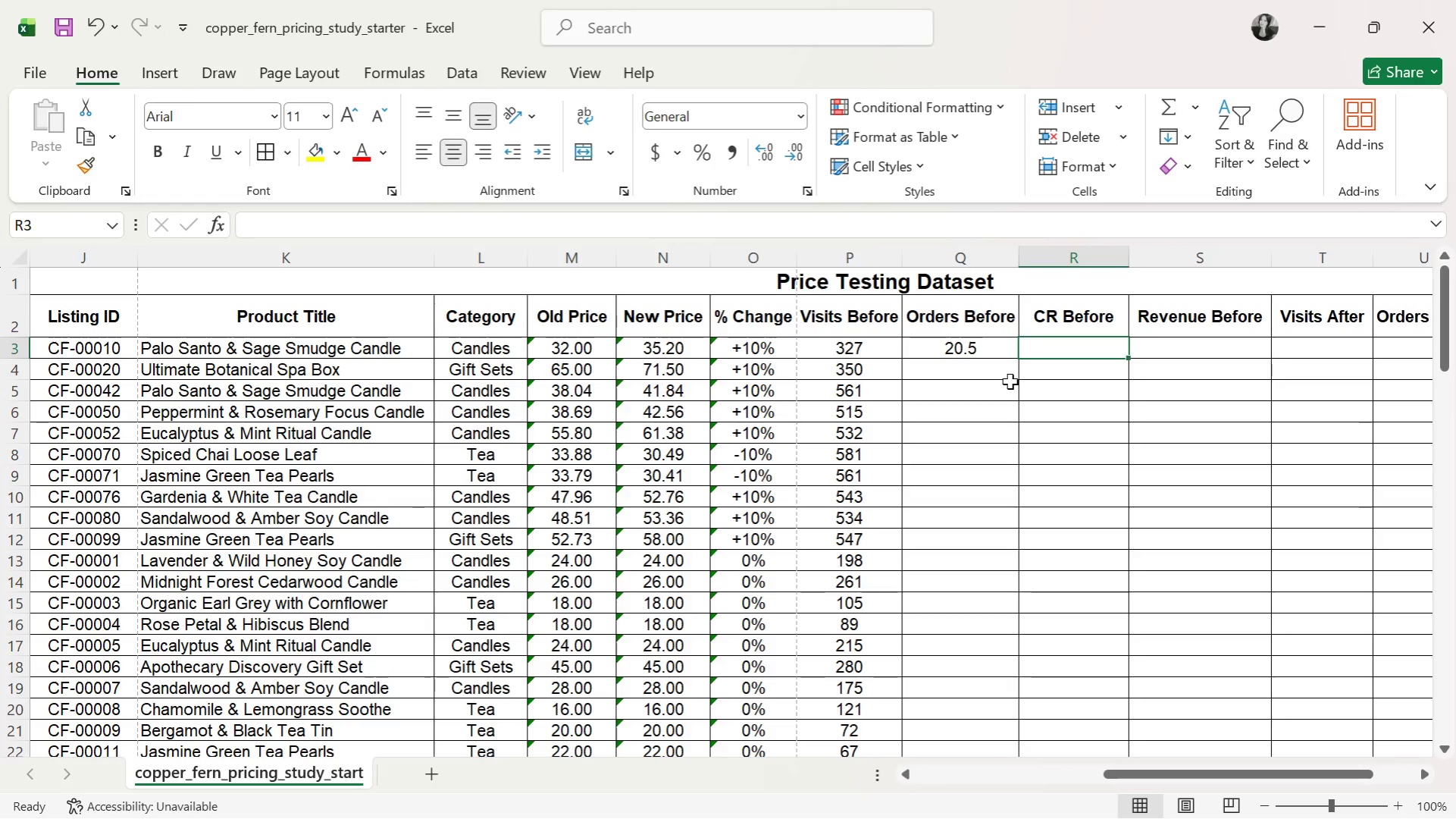 
type(6.29%)
 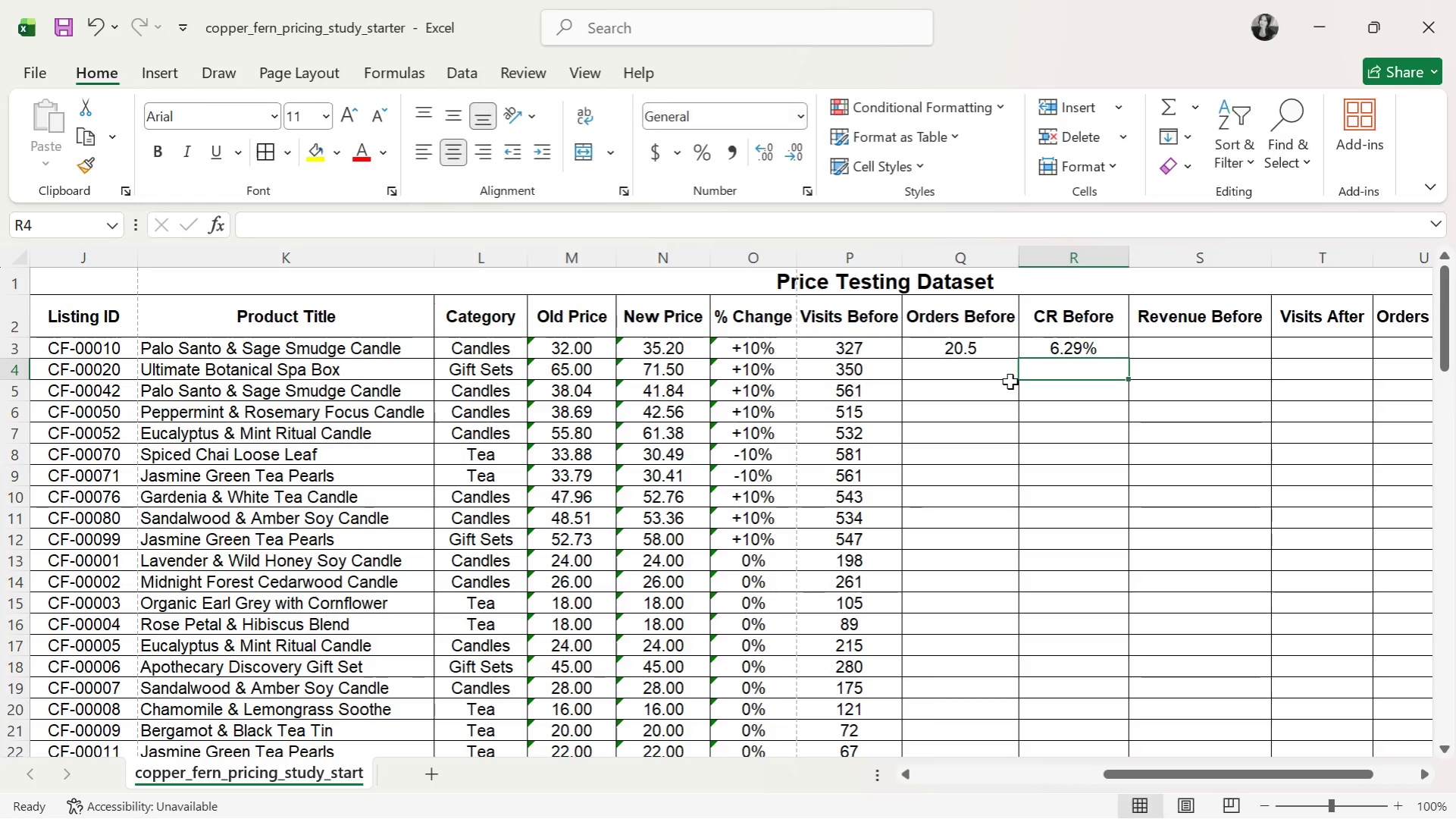 
 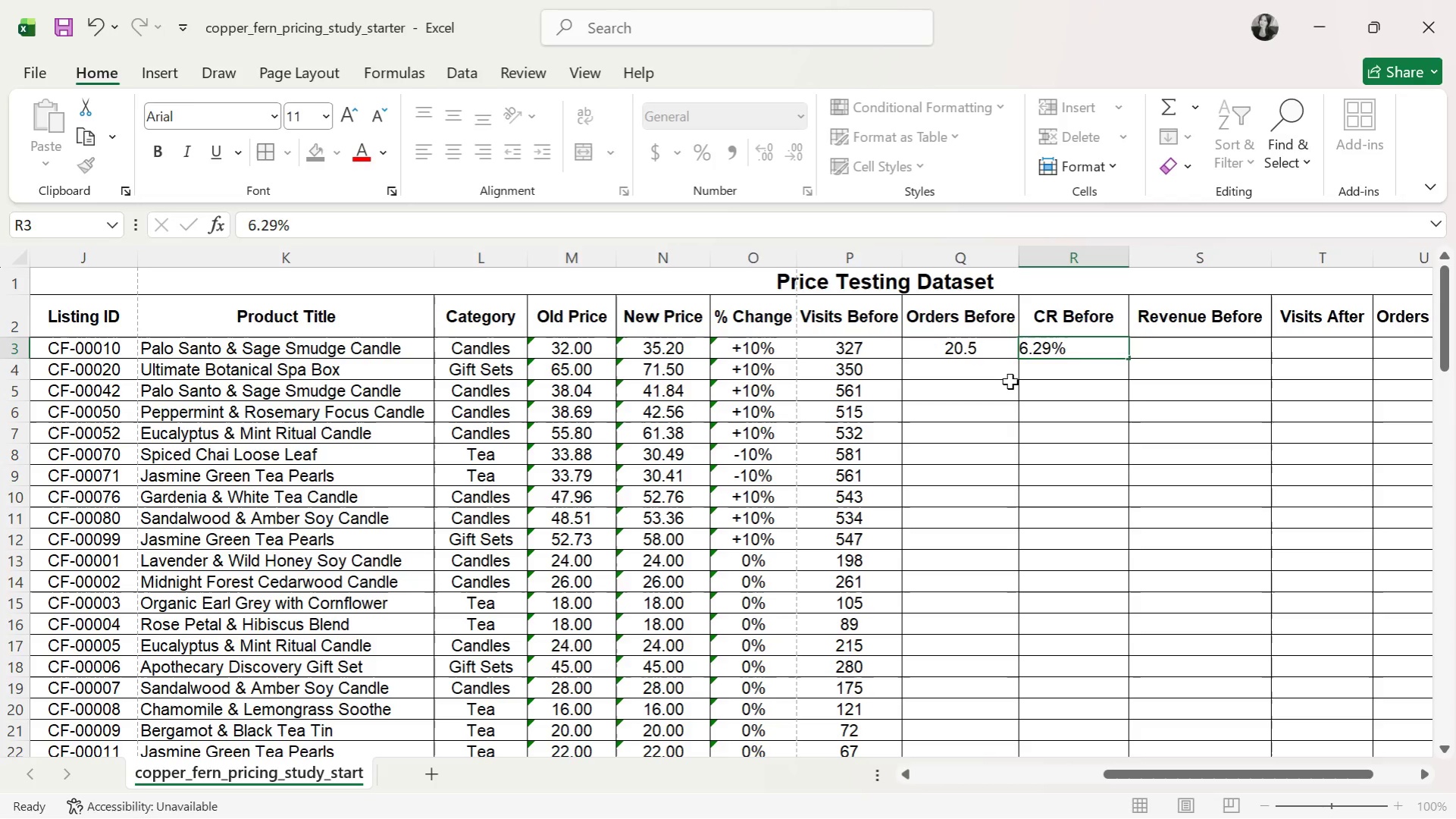 
key(Enter)
 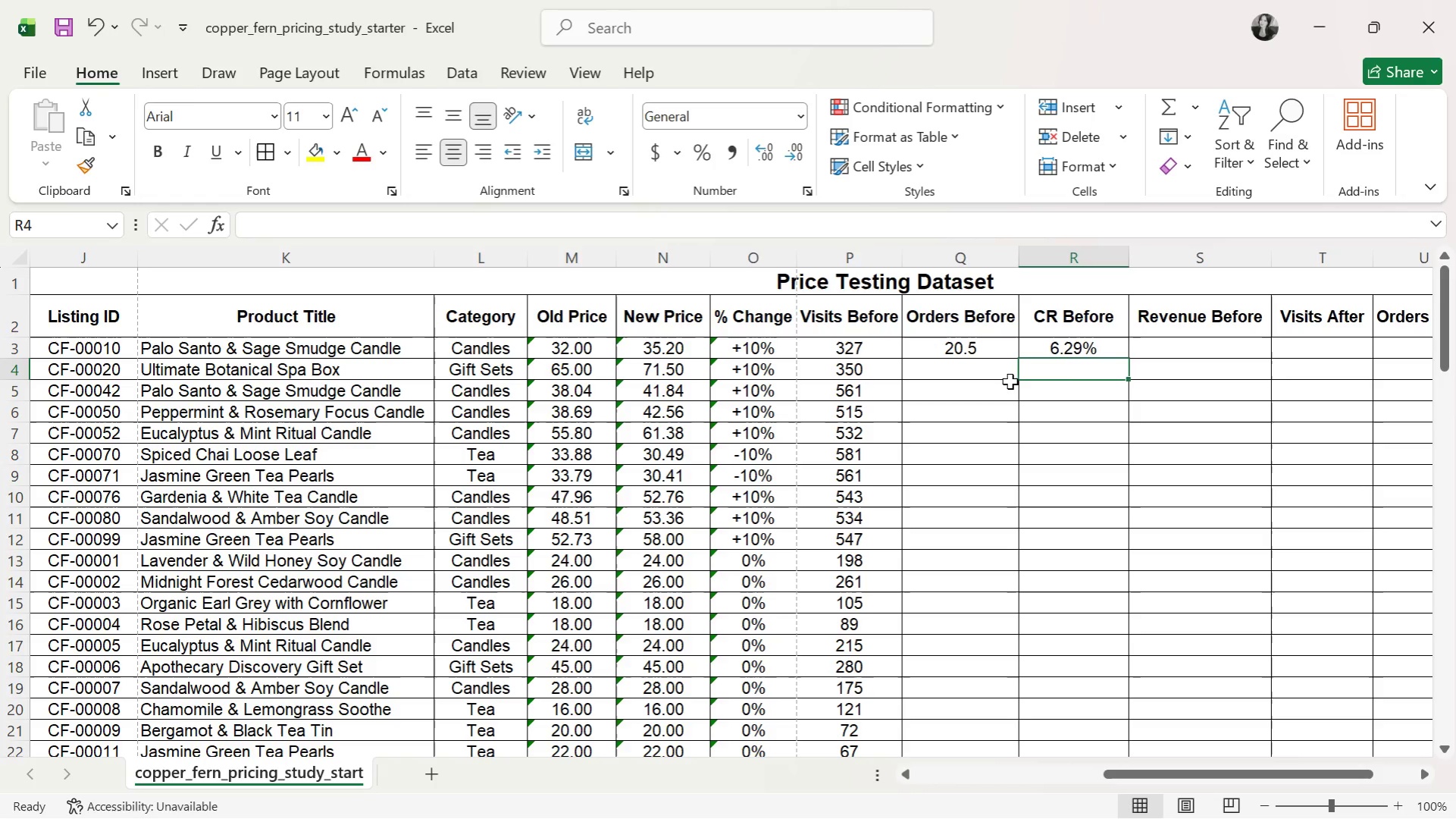 
key(ArrowLeft)
 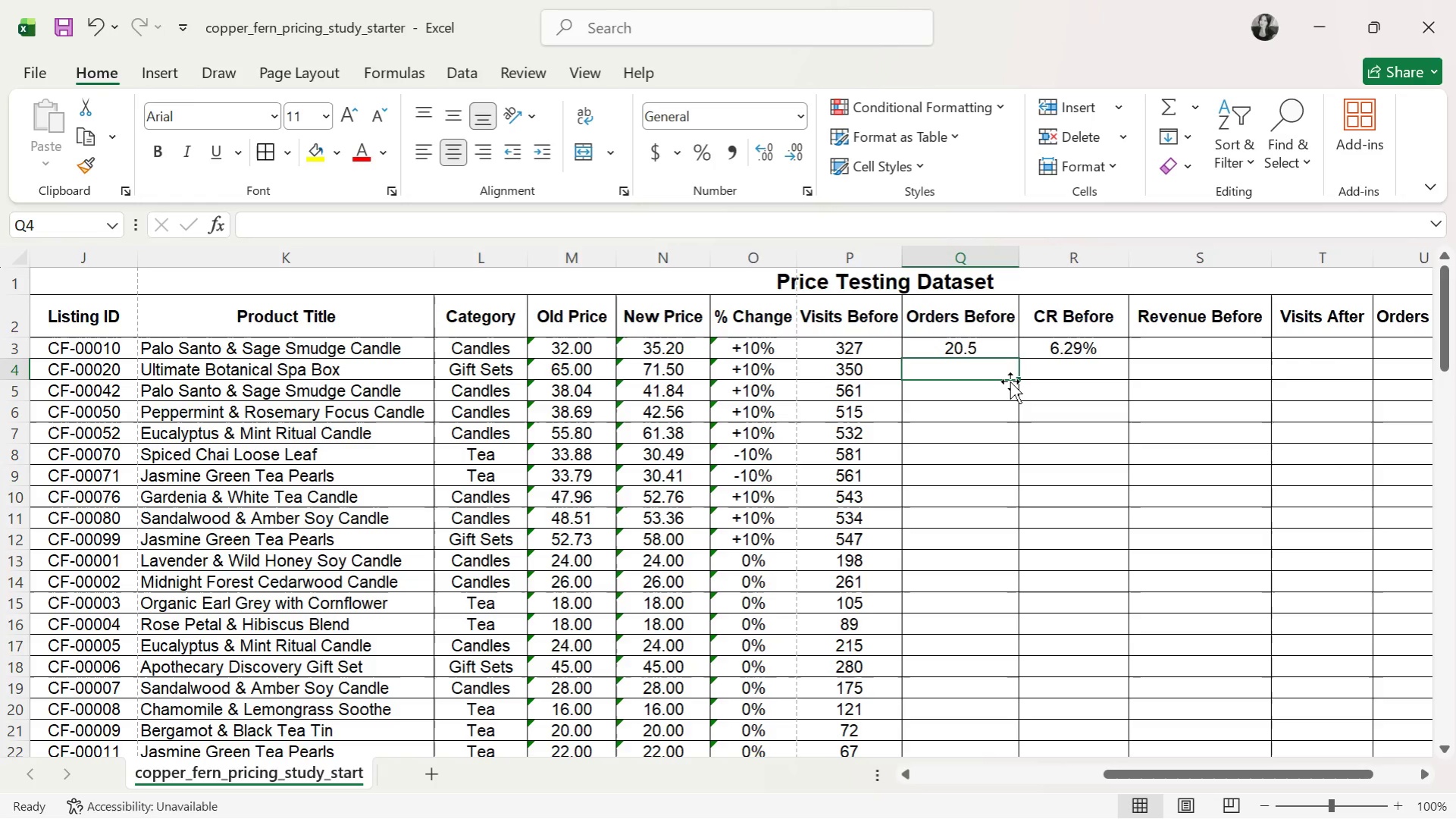 
wait(9.91)
 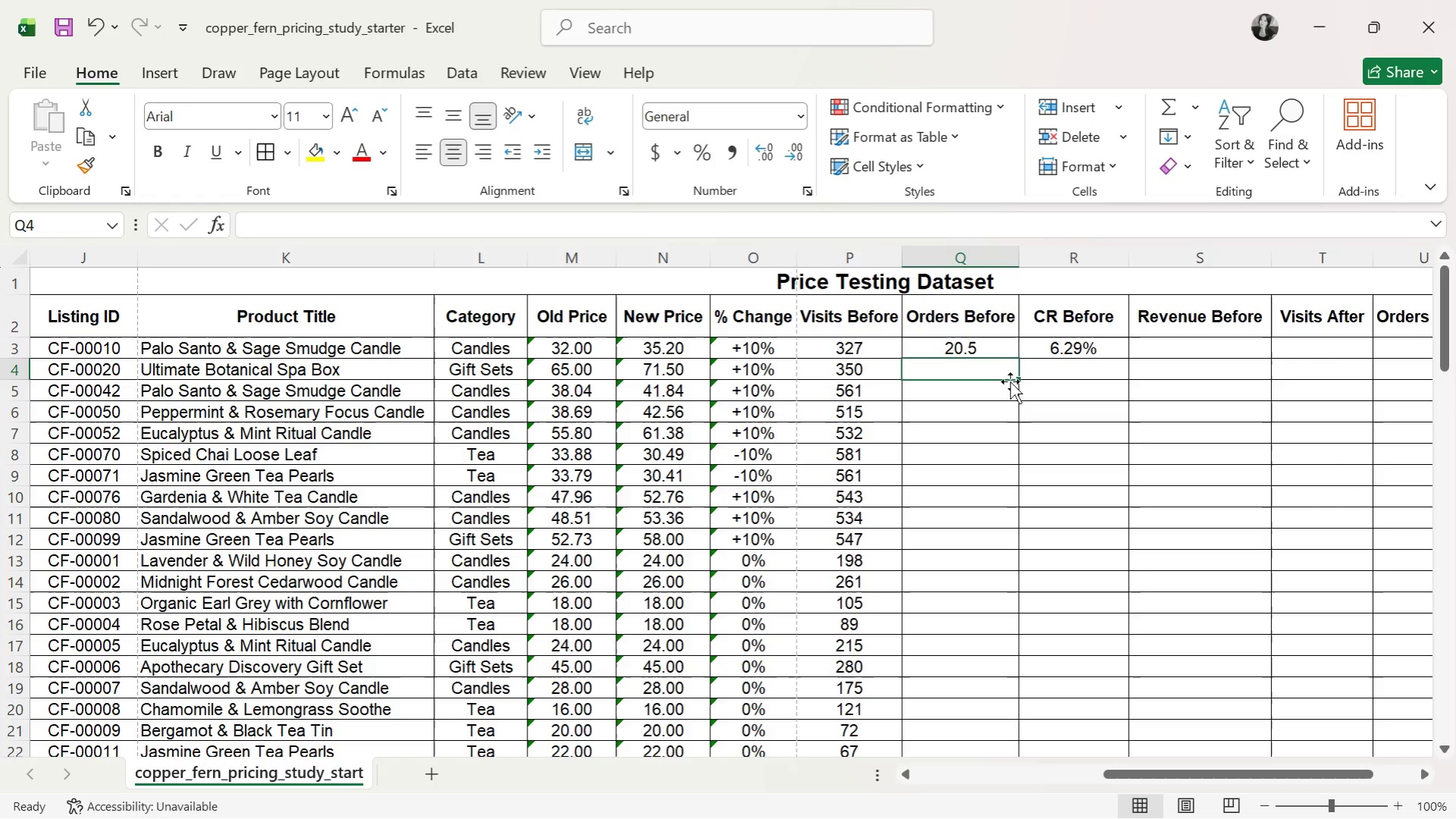 
type(16.8)
 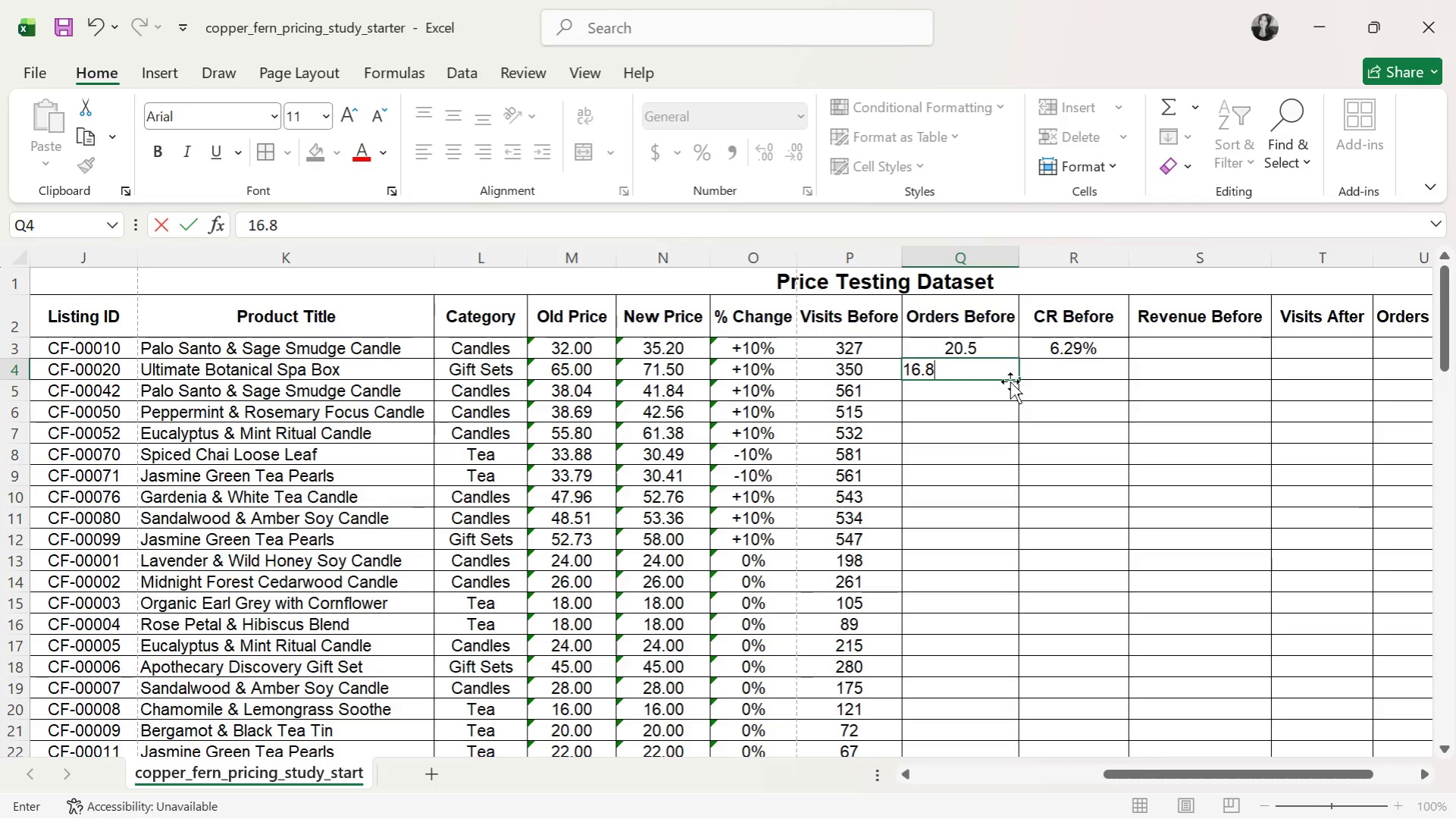 
key(ArrowRight)
 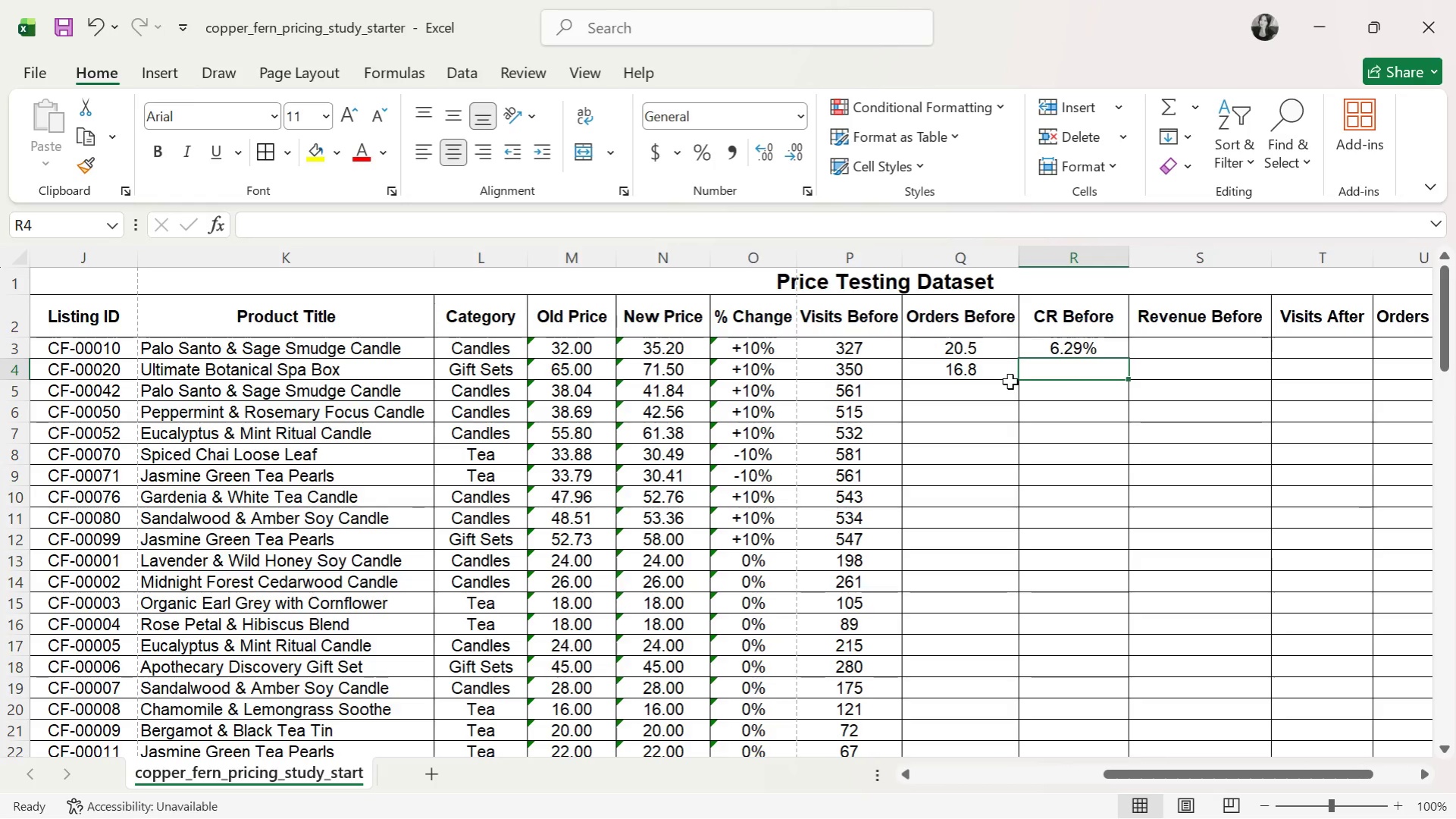 
type(4.80%)
 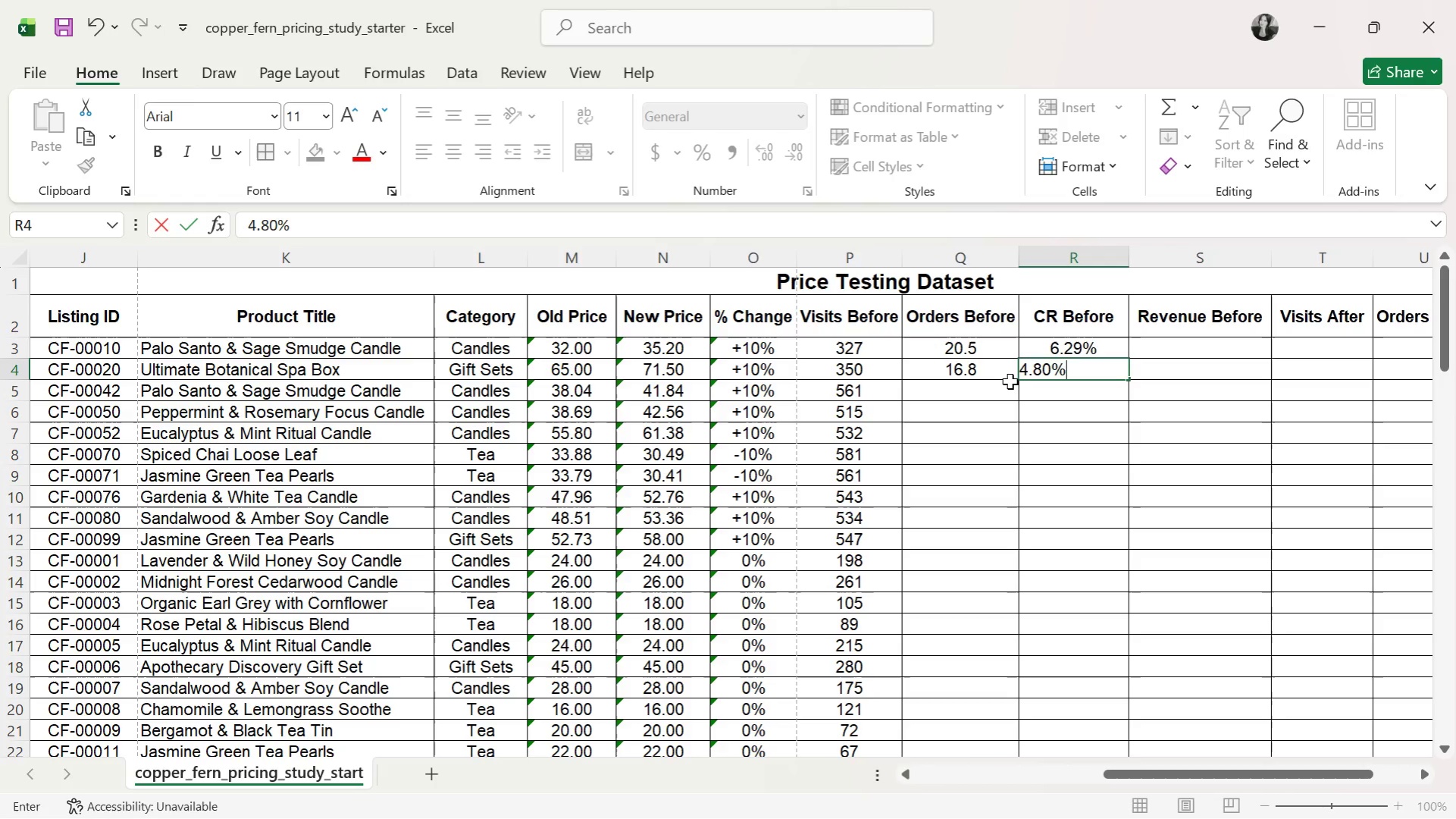 
key(ArrowDown)
 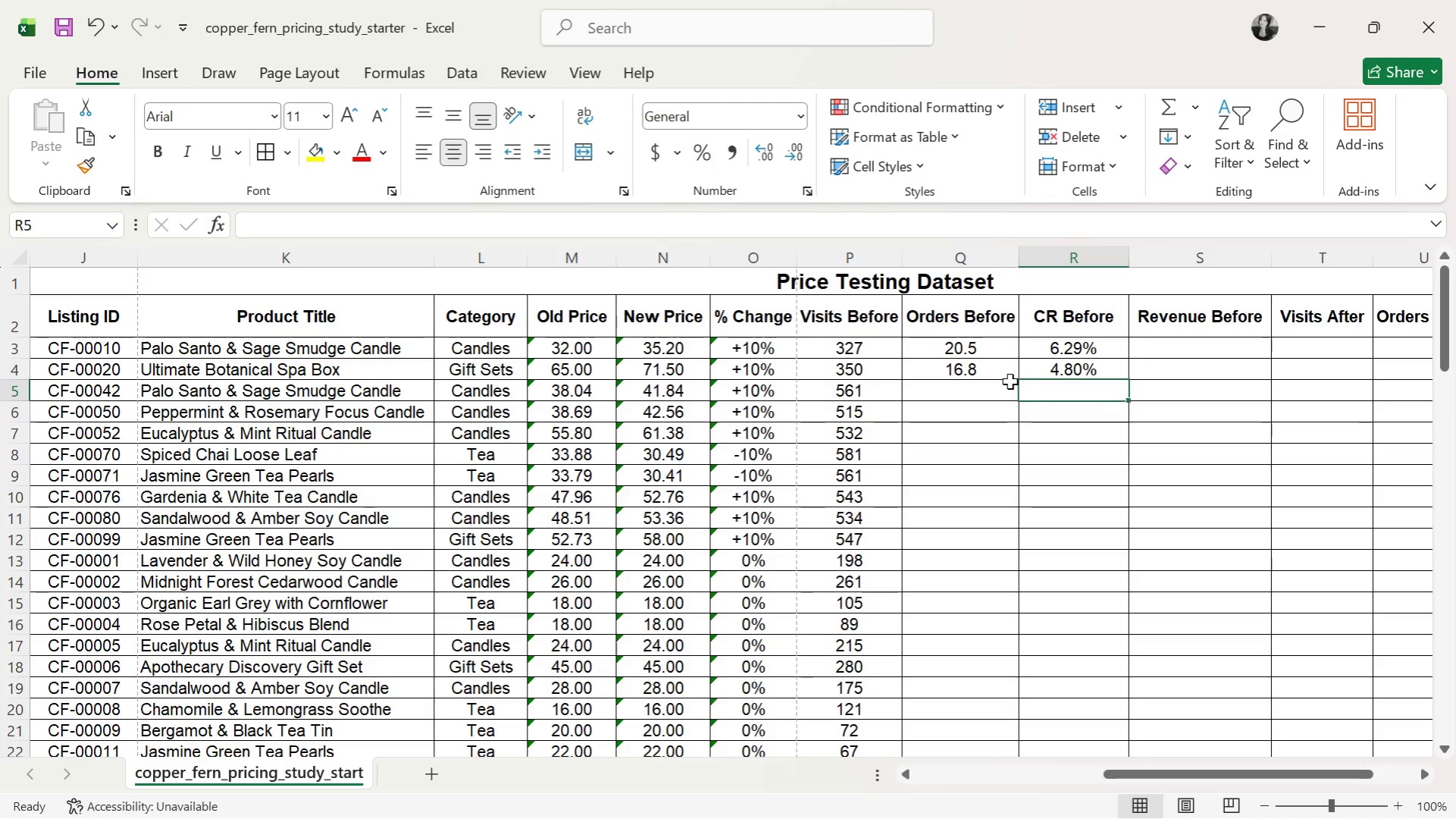 
key(ArrowLeft)
 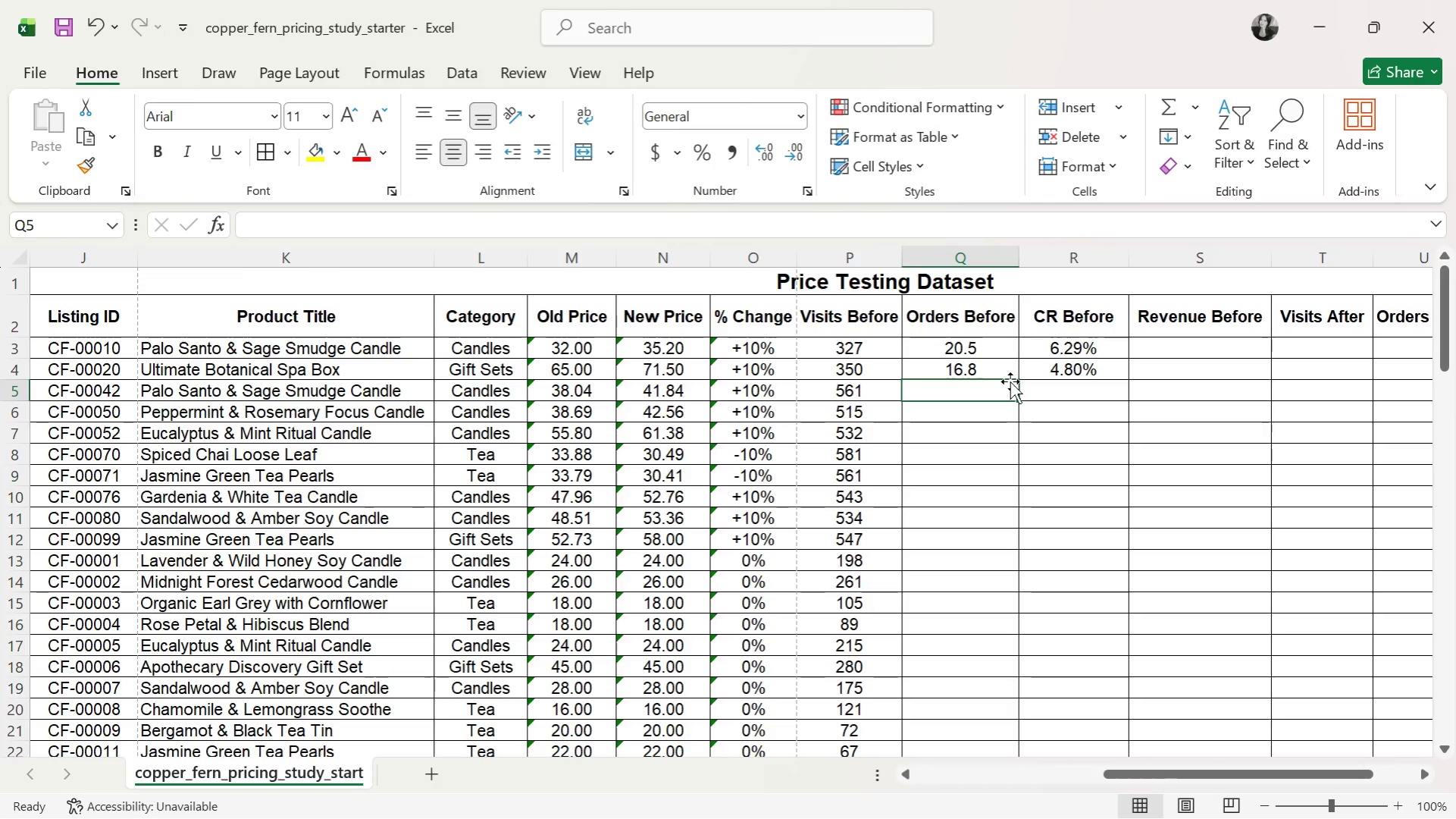 
key(ArrowUp)
 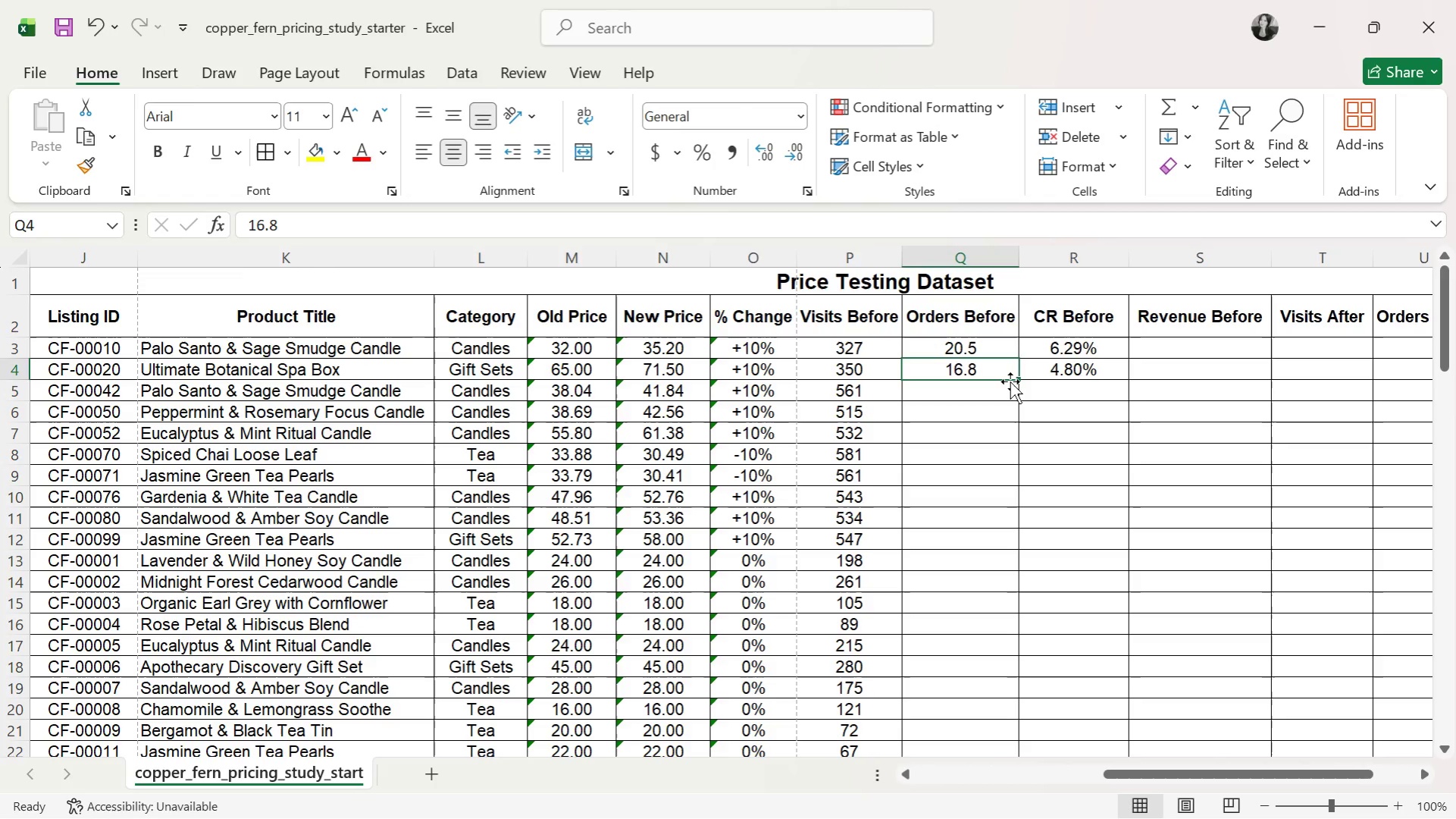 
key(ArrowDown)
 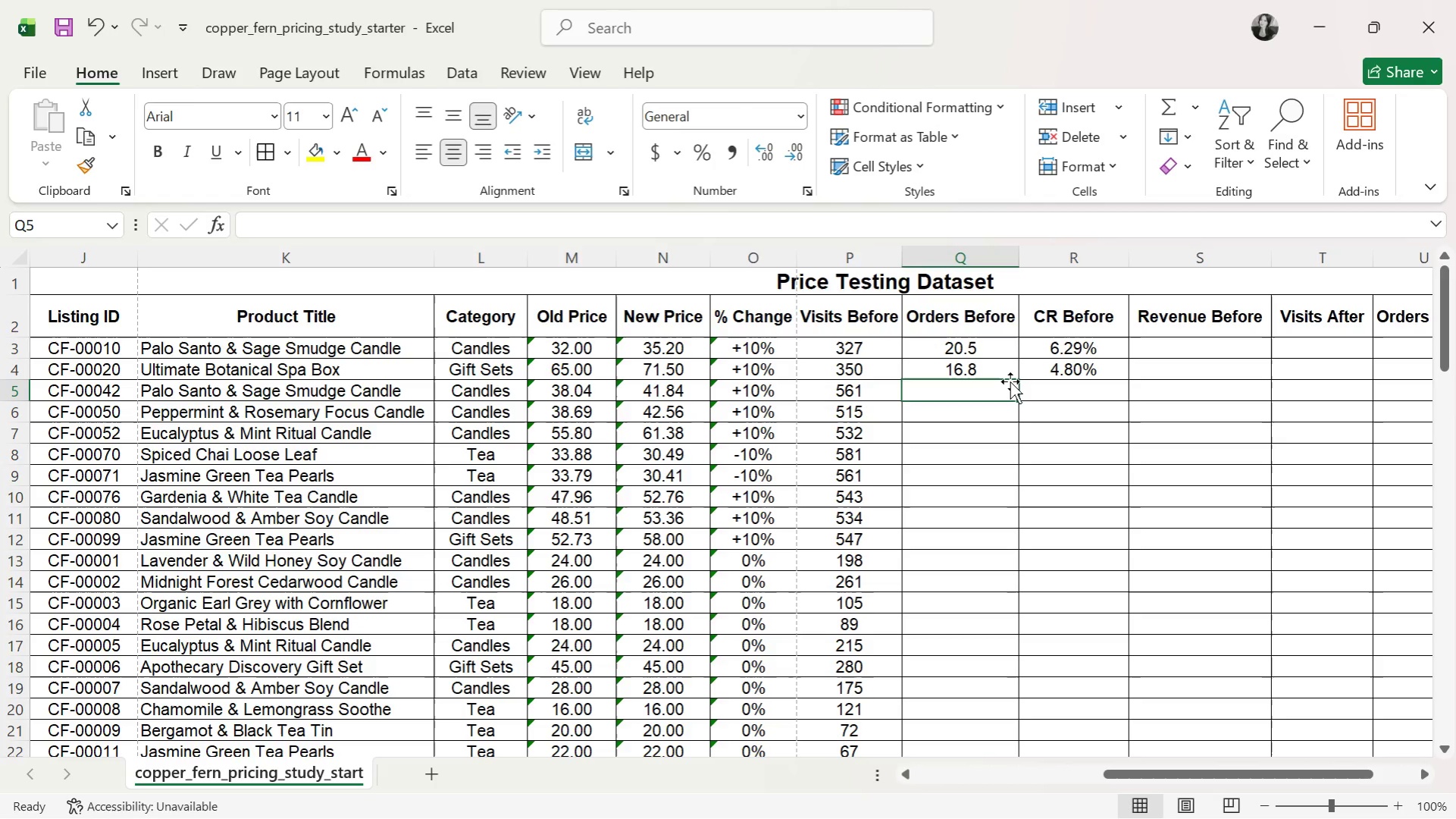 
wait(6.64)
 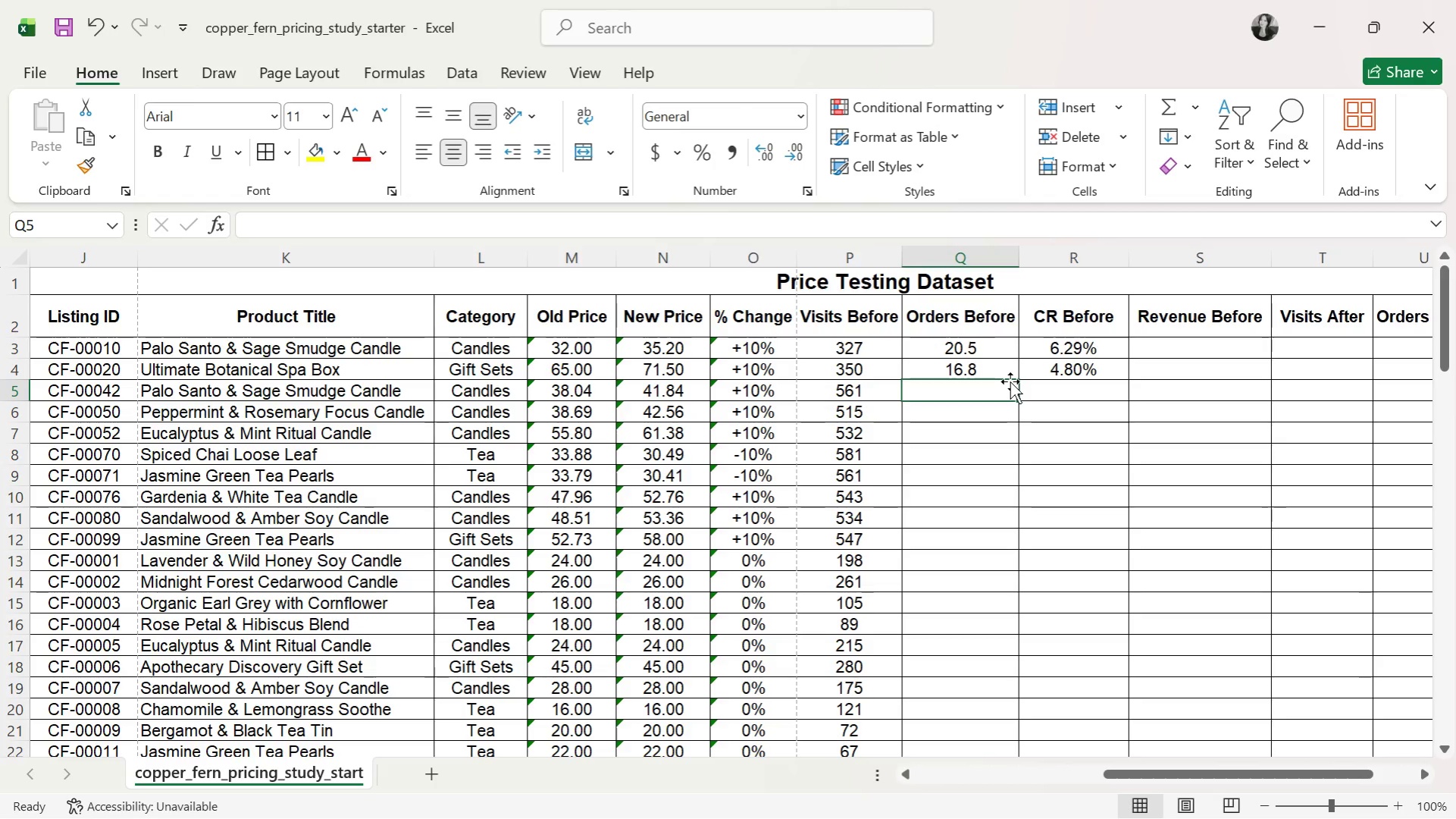 
type(33.6)
 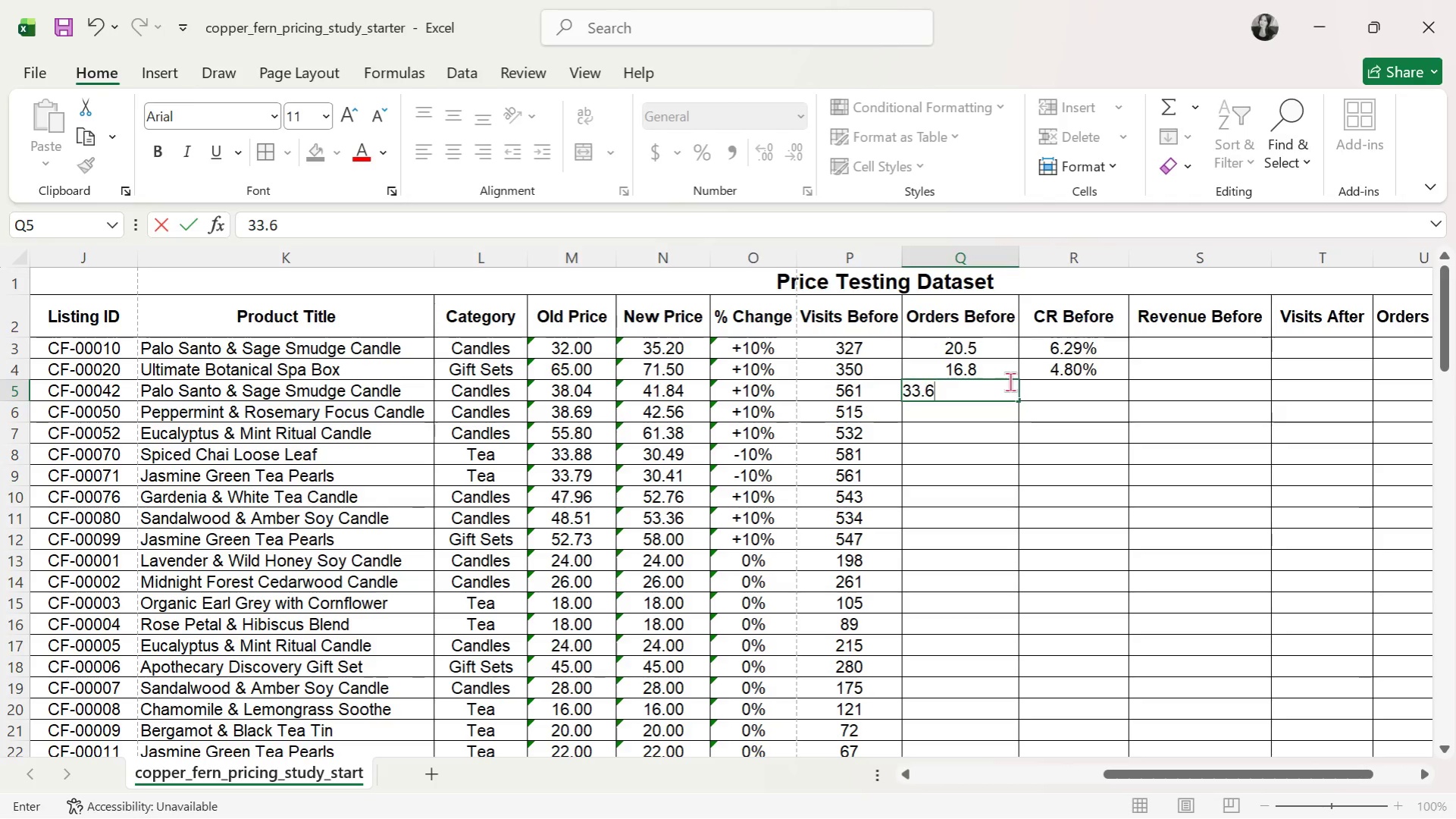 
key(ArrowRight)
 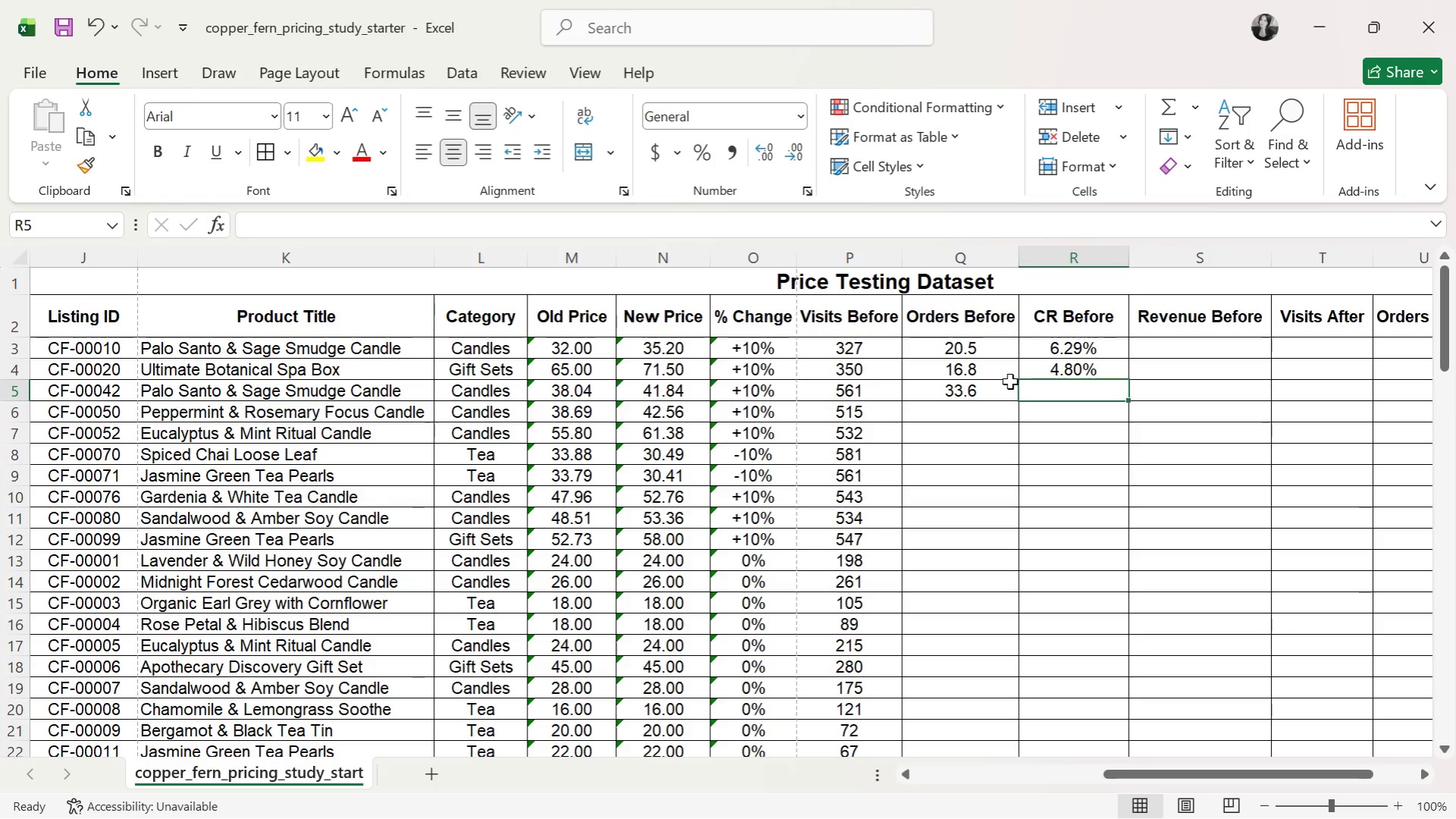 
wait(10.14)
 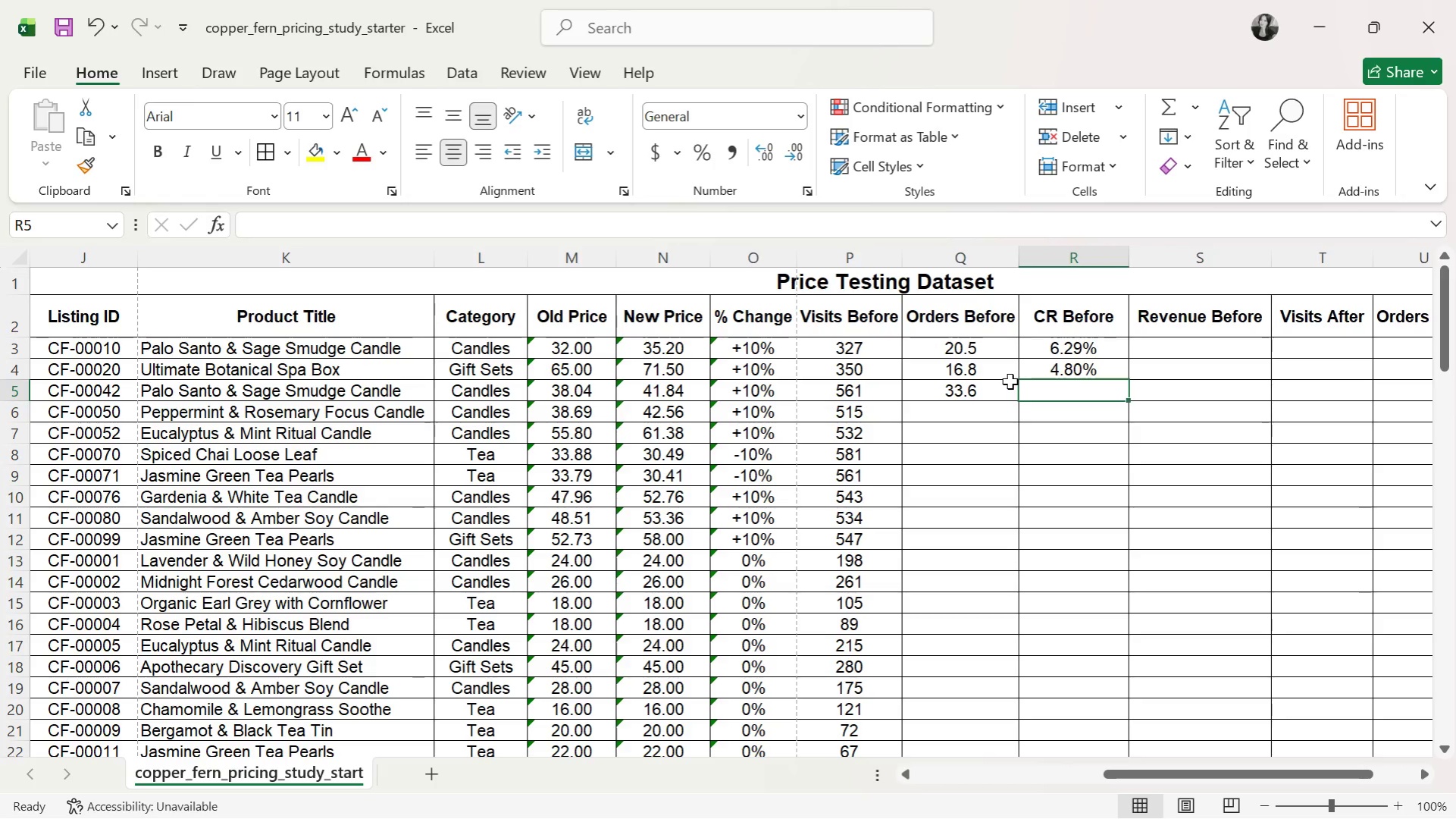 
type(6.00%)
 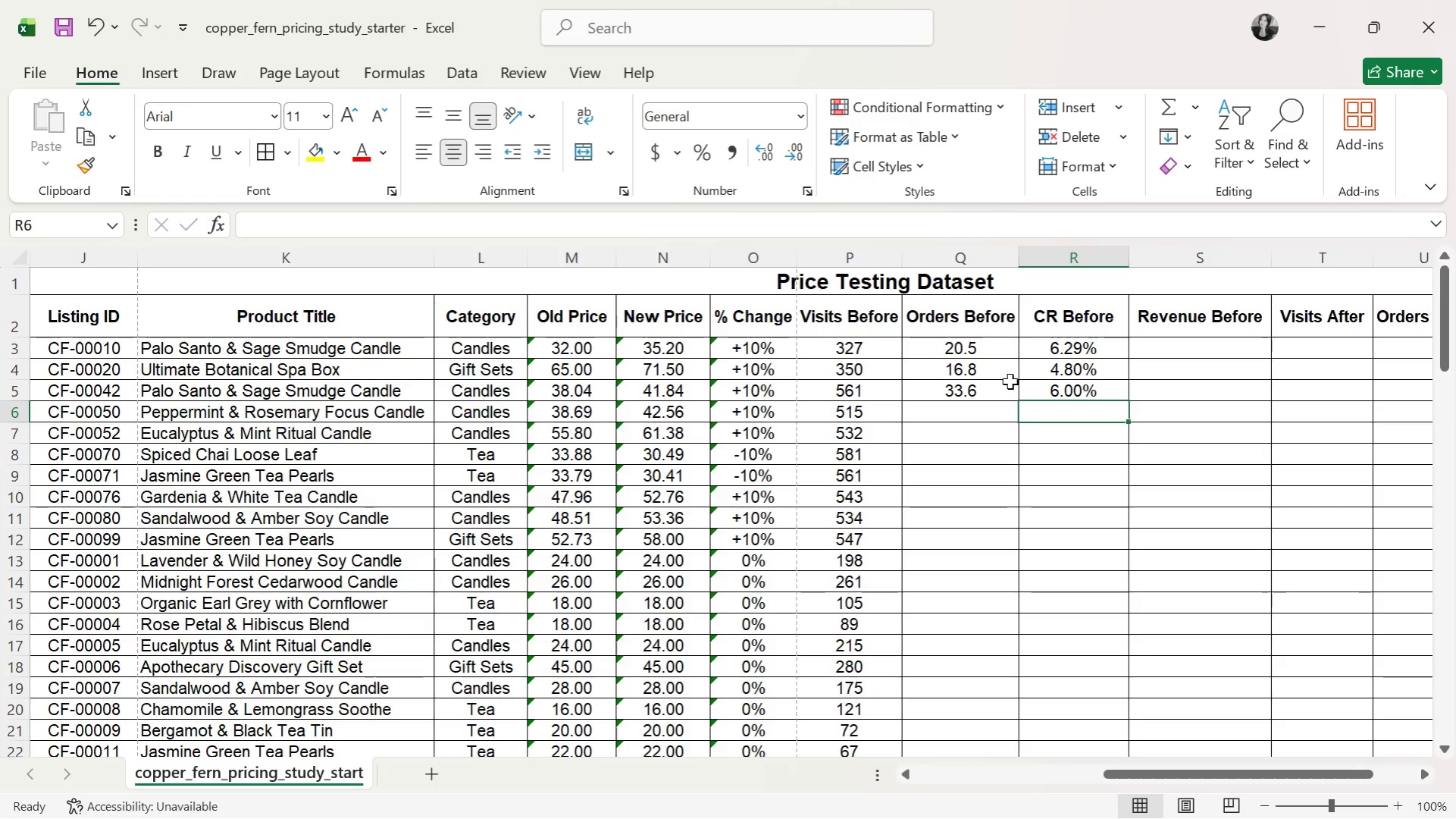 
 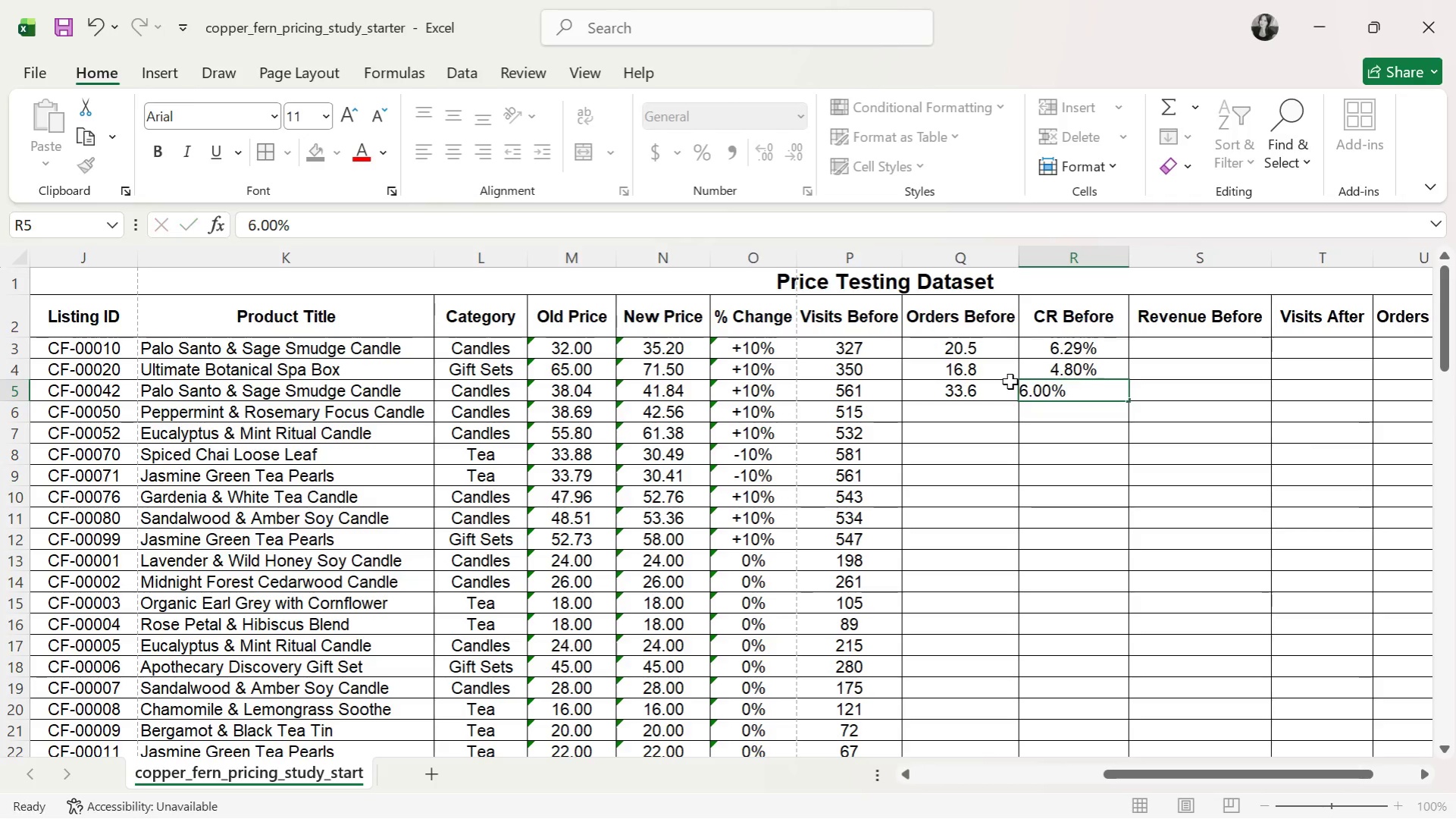 
key(Enter)
 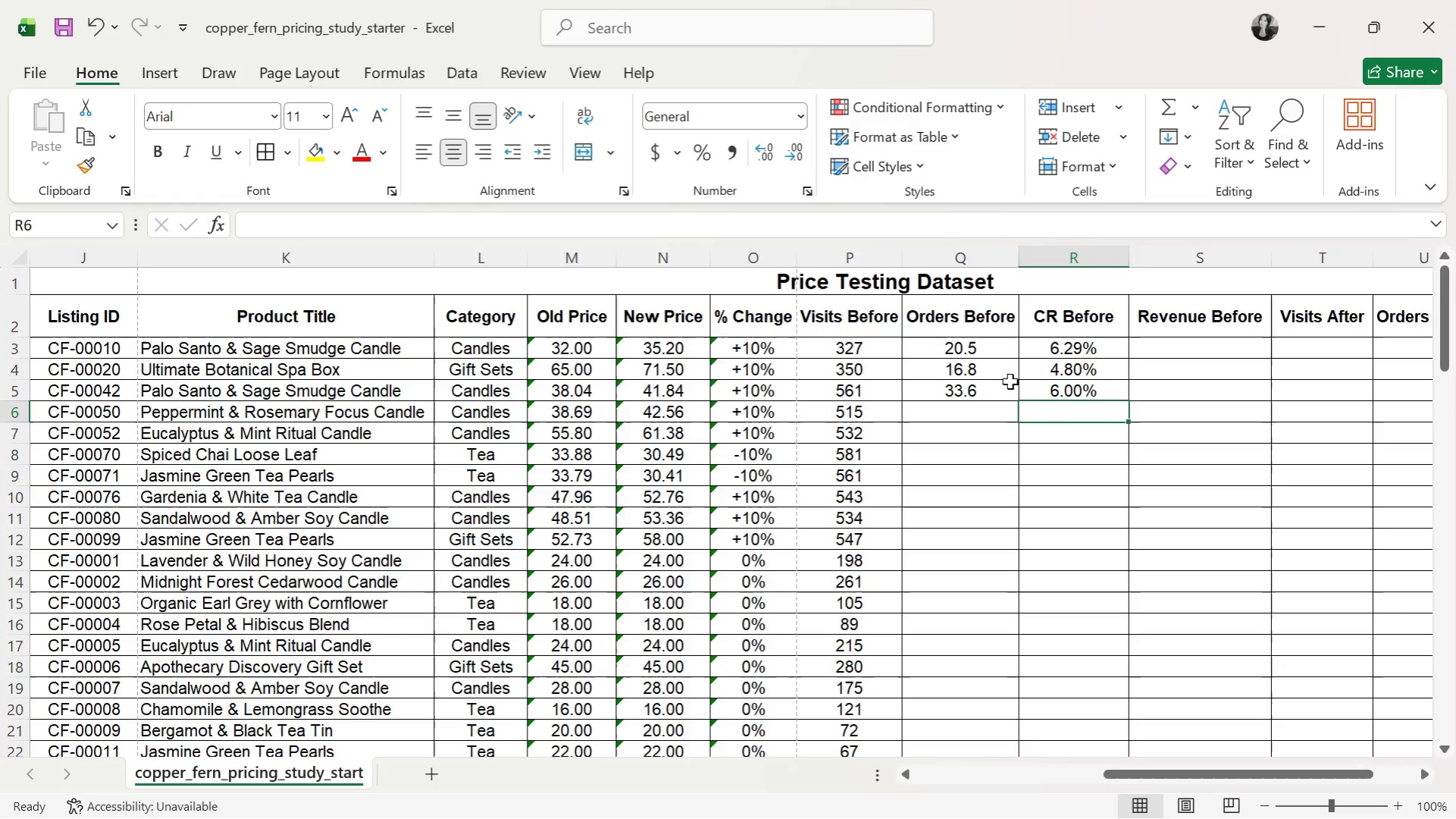 
key(ArrowLeft)
 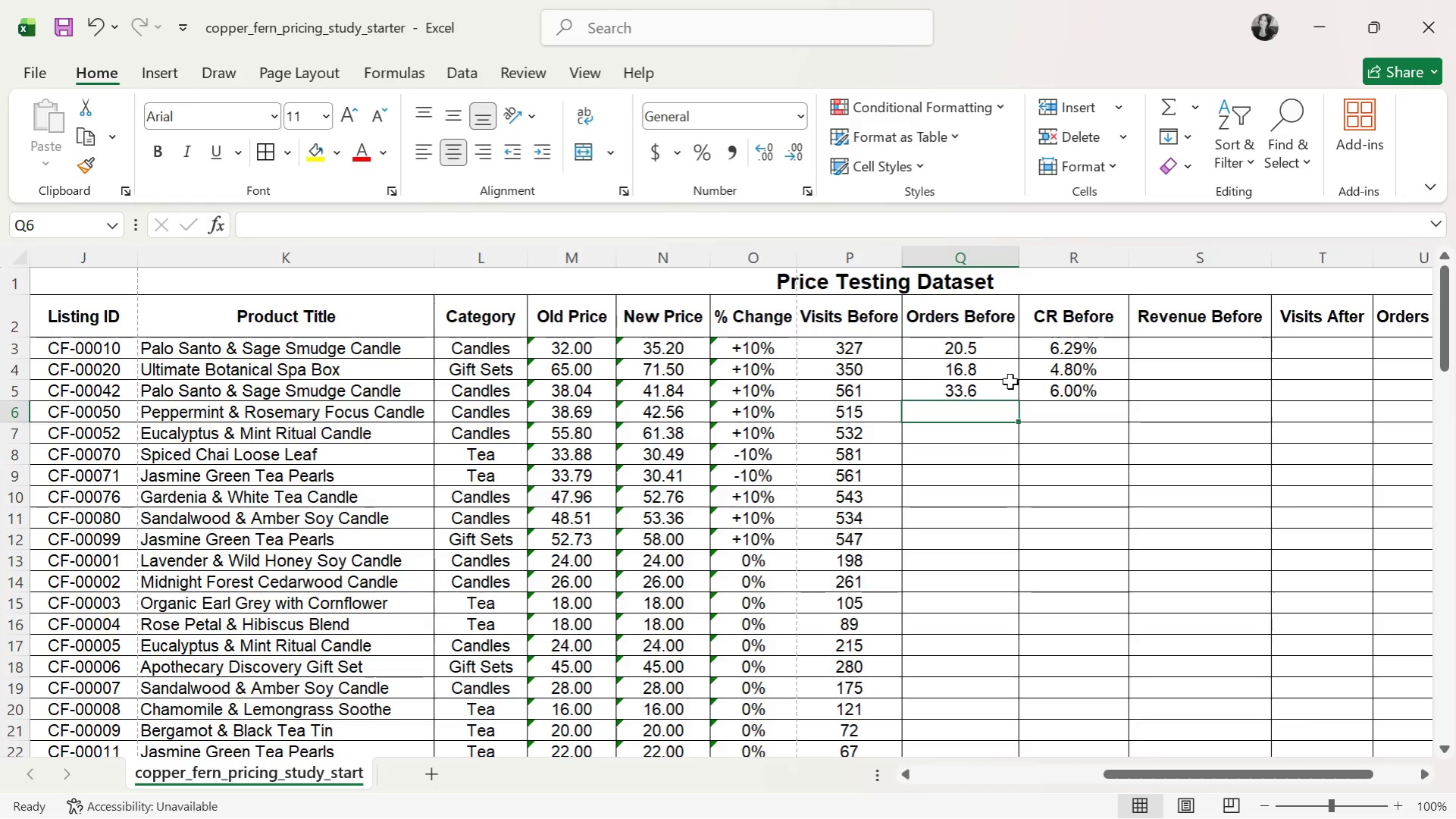 
wait(6.78)
 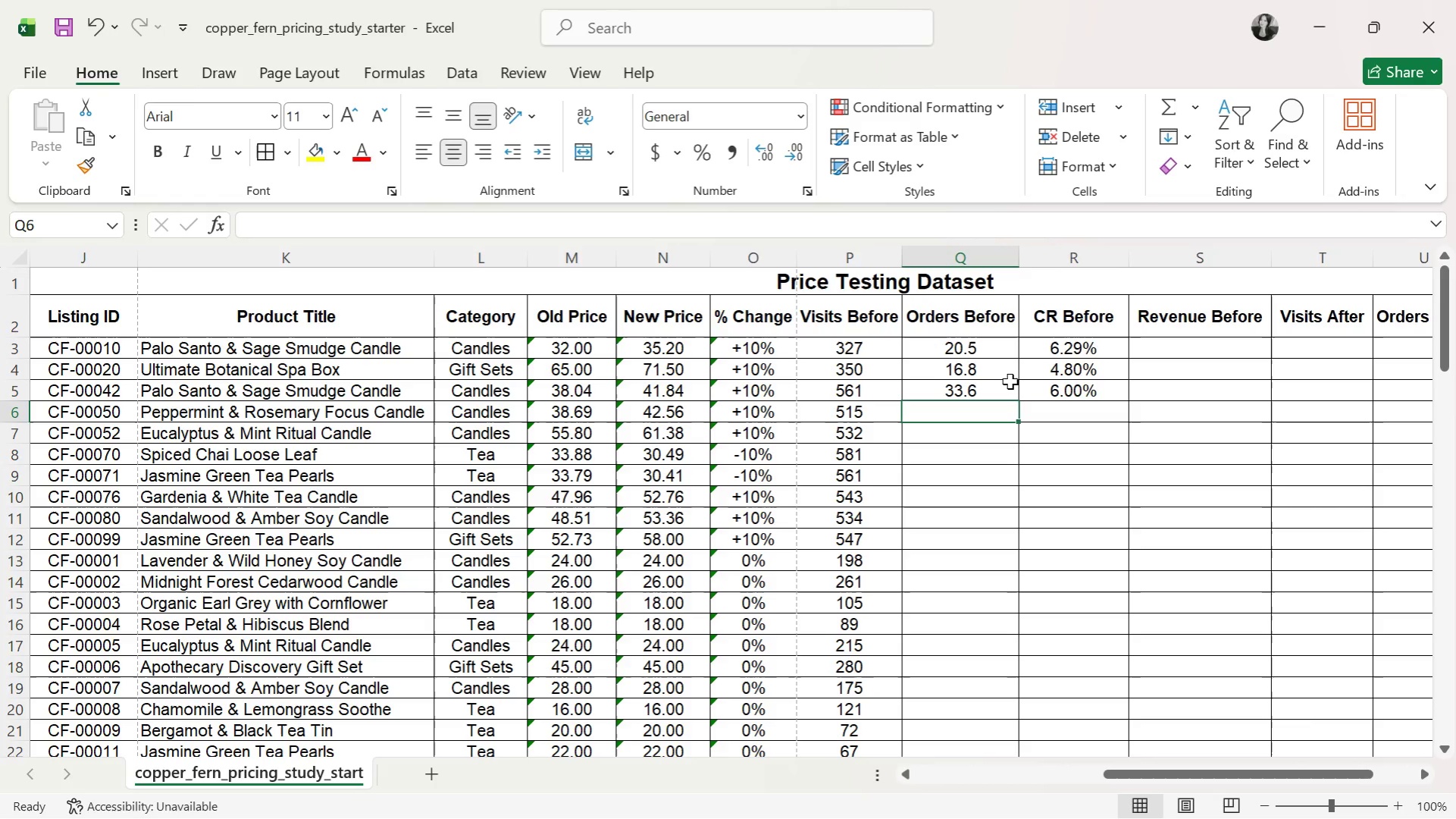 
type(31)
 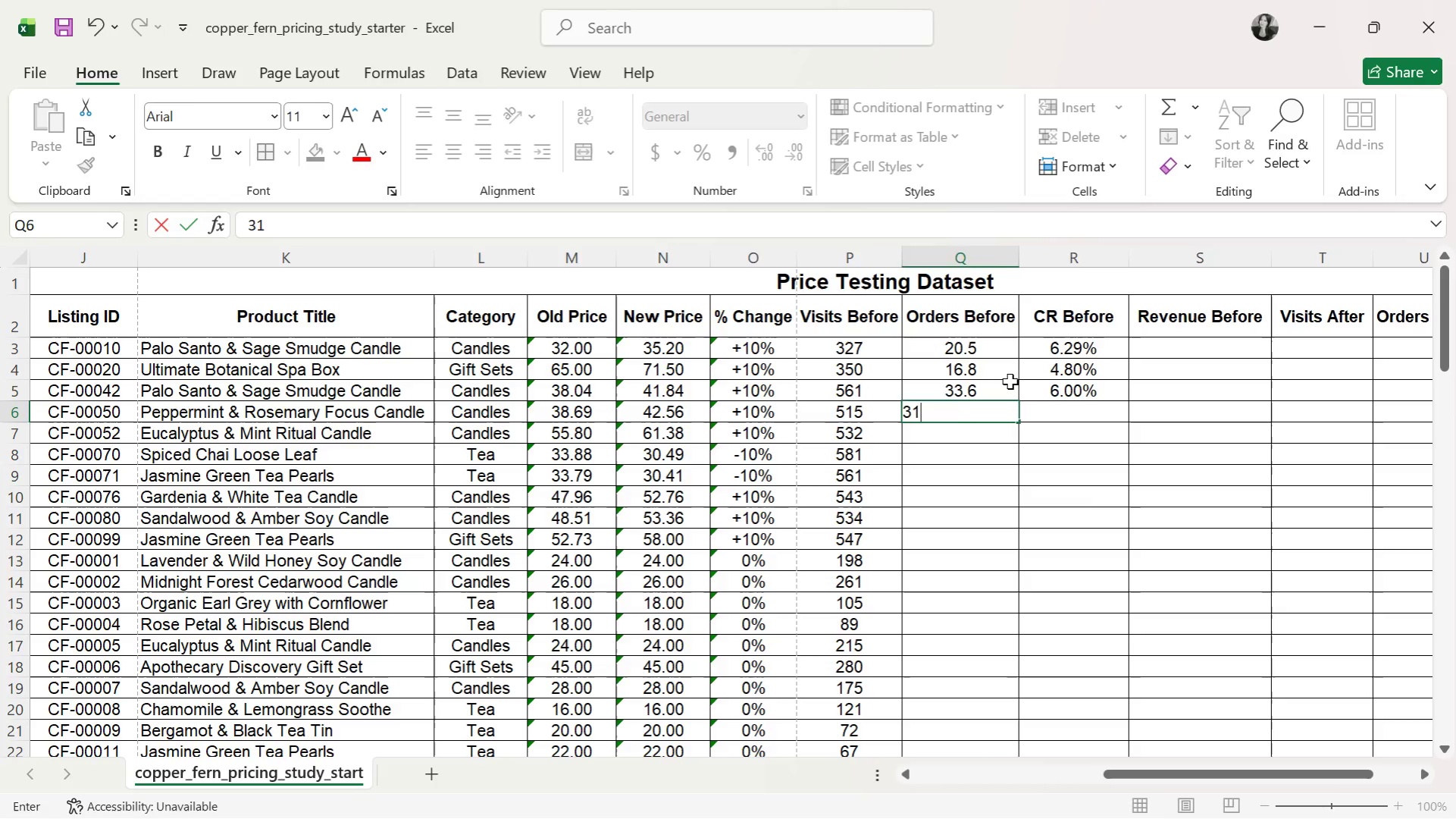 
key(ArrowRight)
 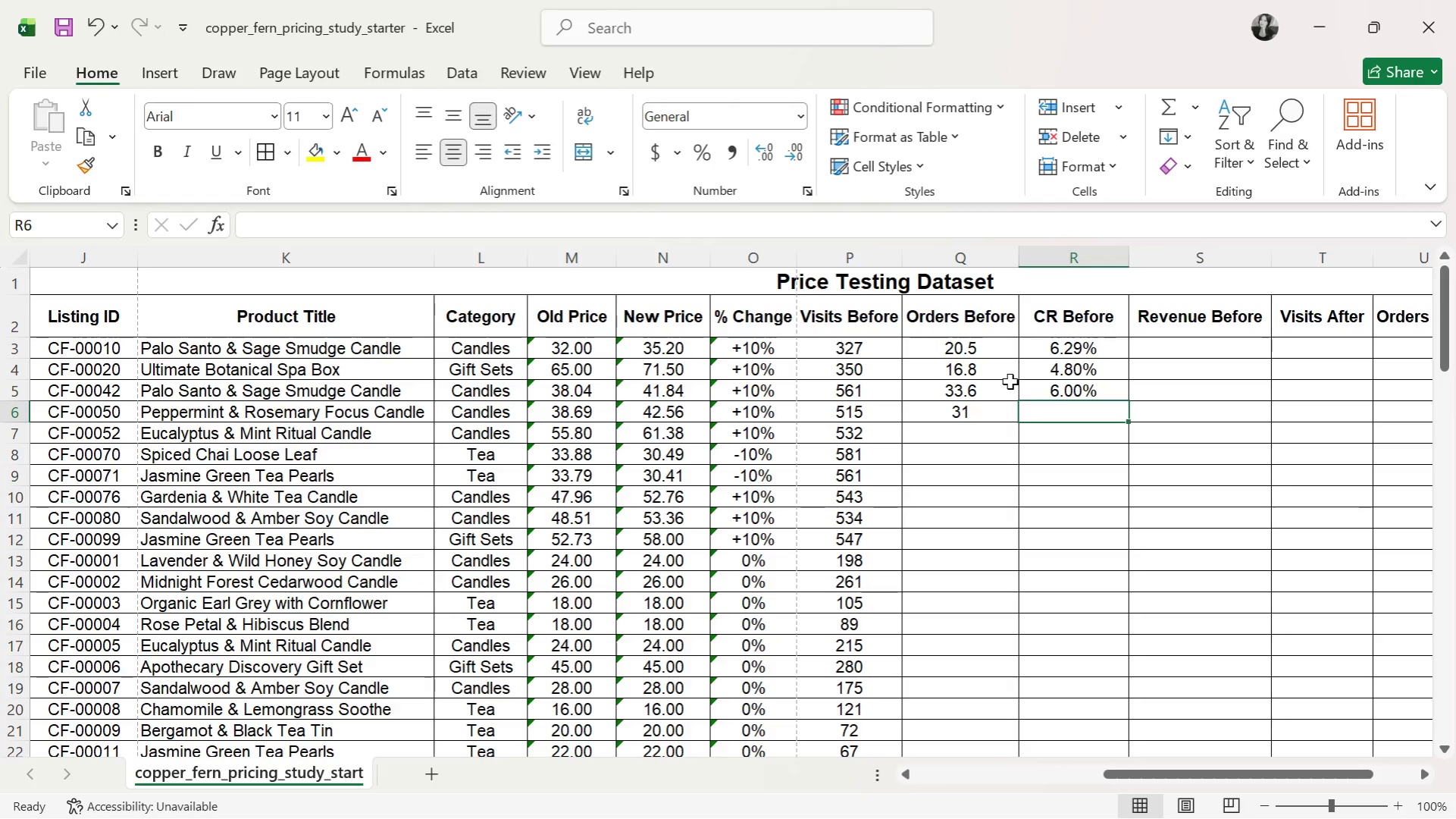 
type(6.02%)
 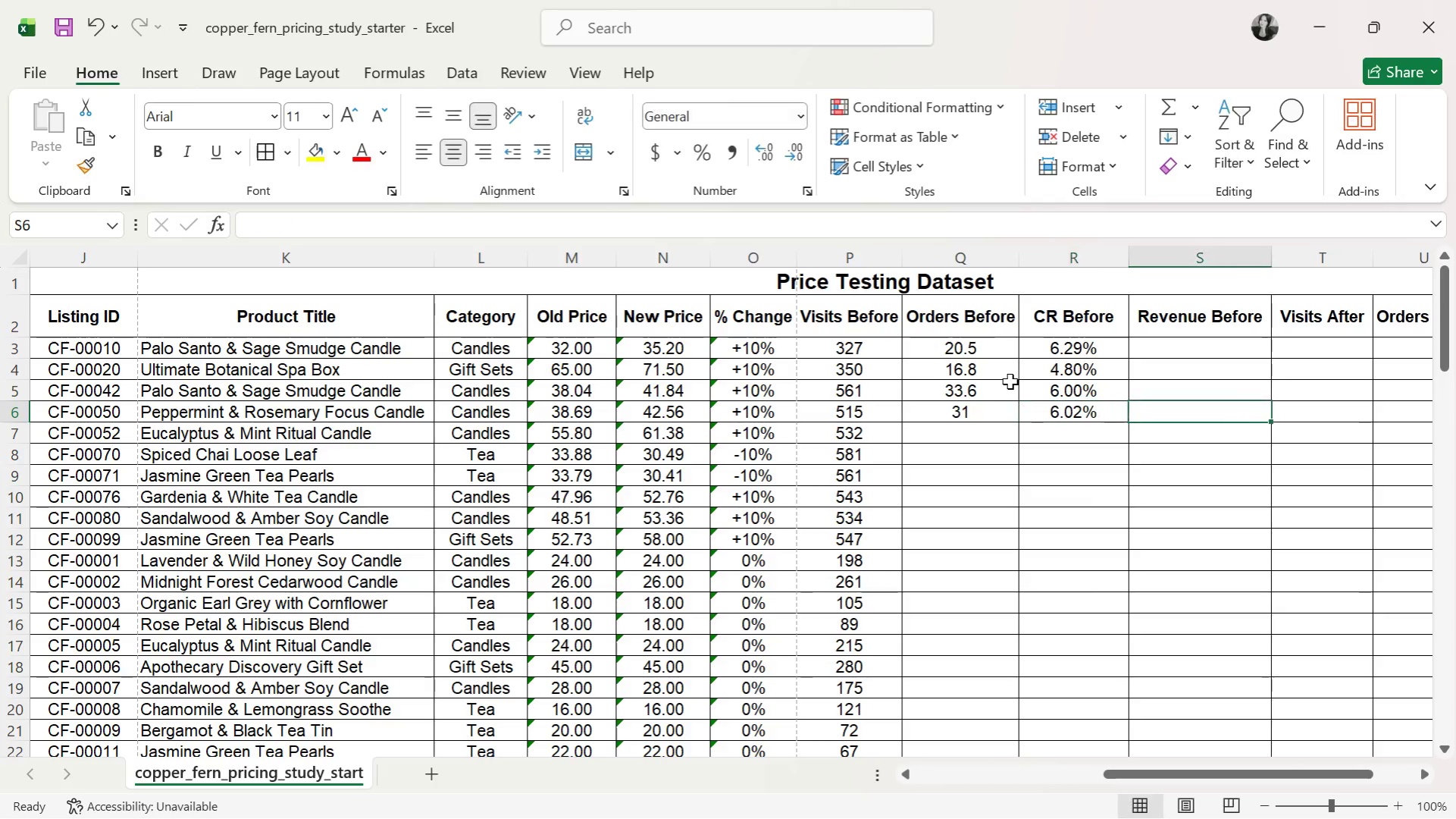 
 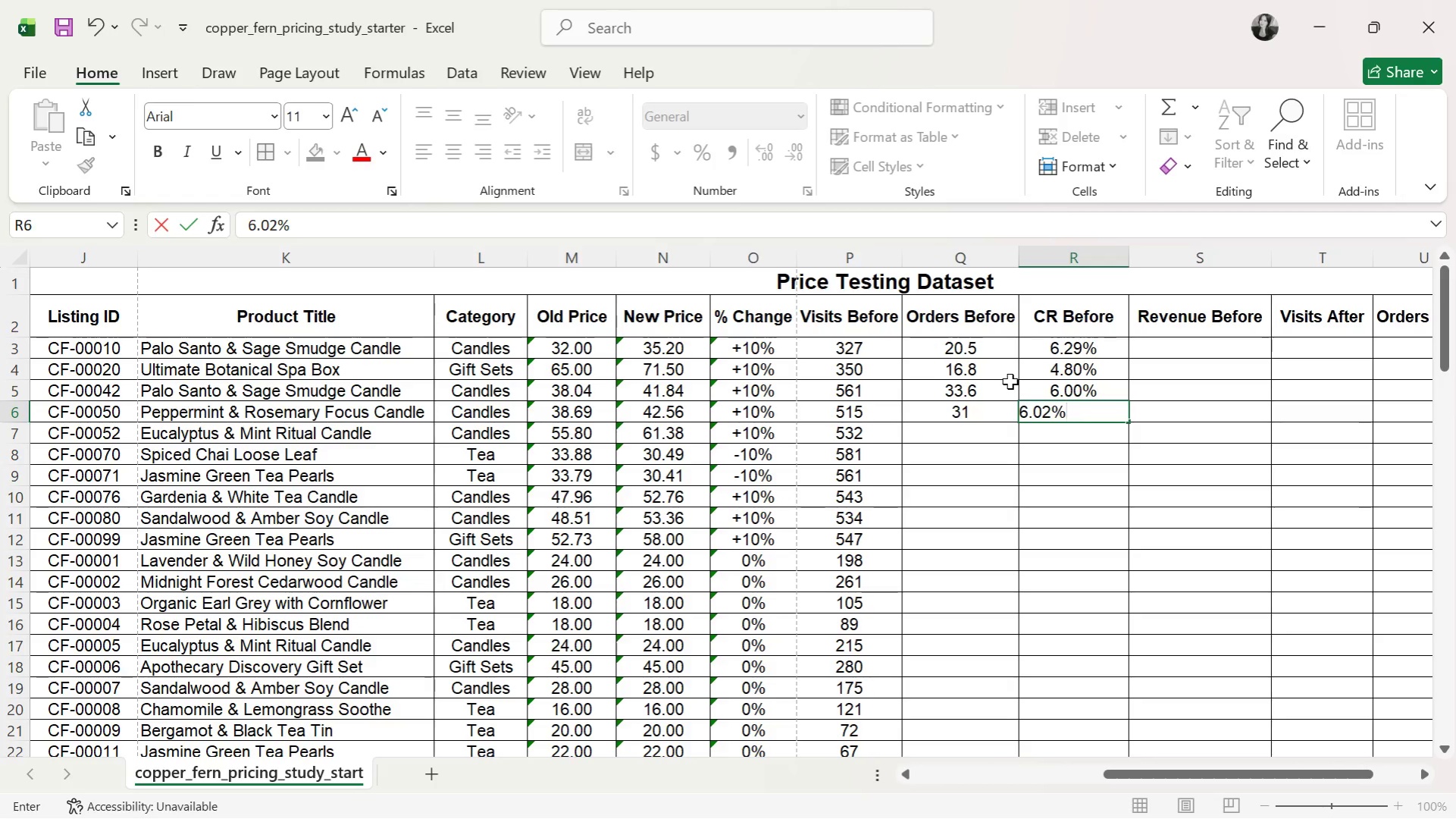 
hold_key(key=ArrowRight, duration=0.33)
 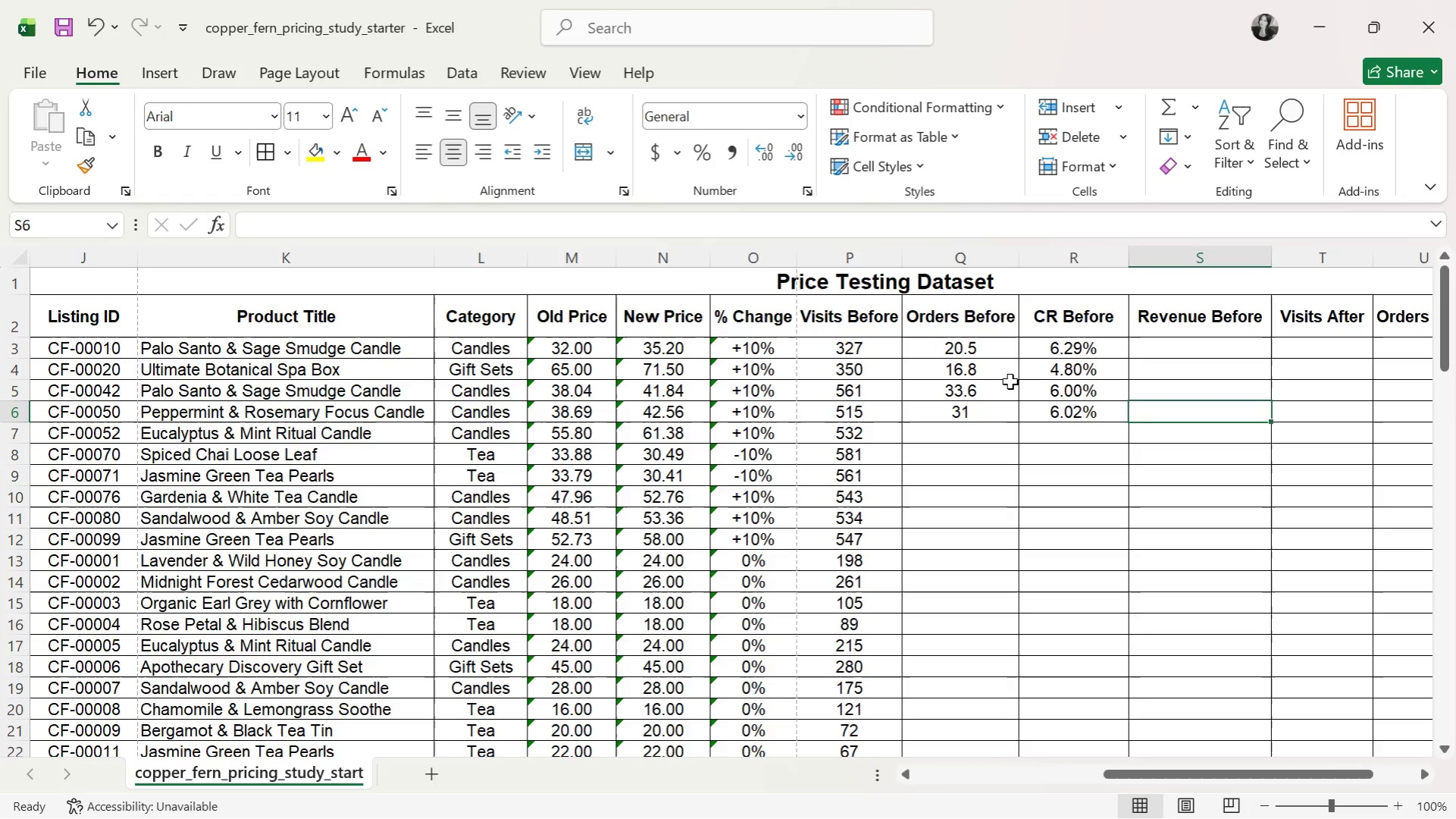 
key(ArrowLeft)
 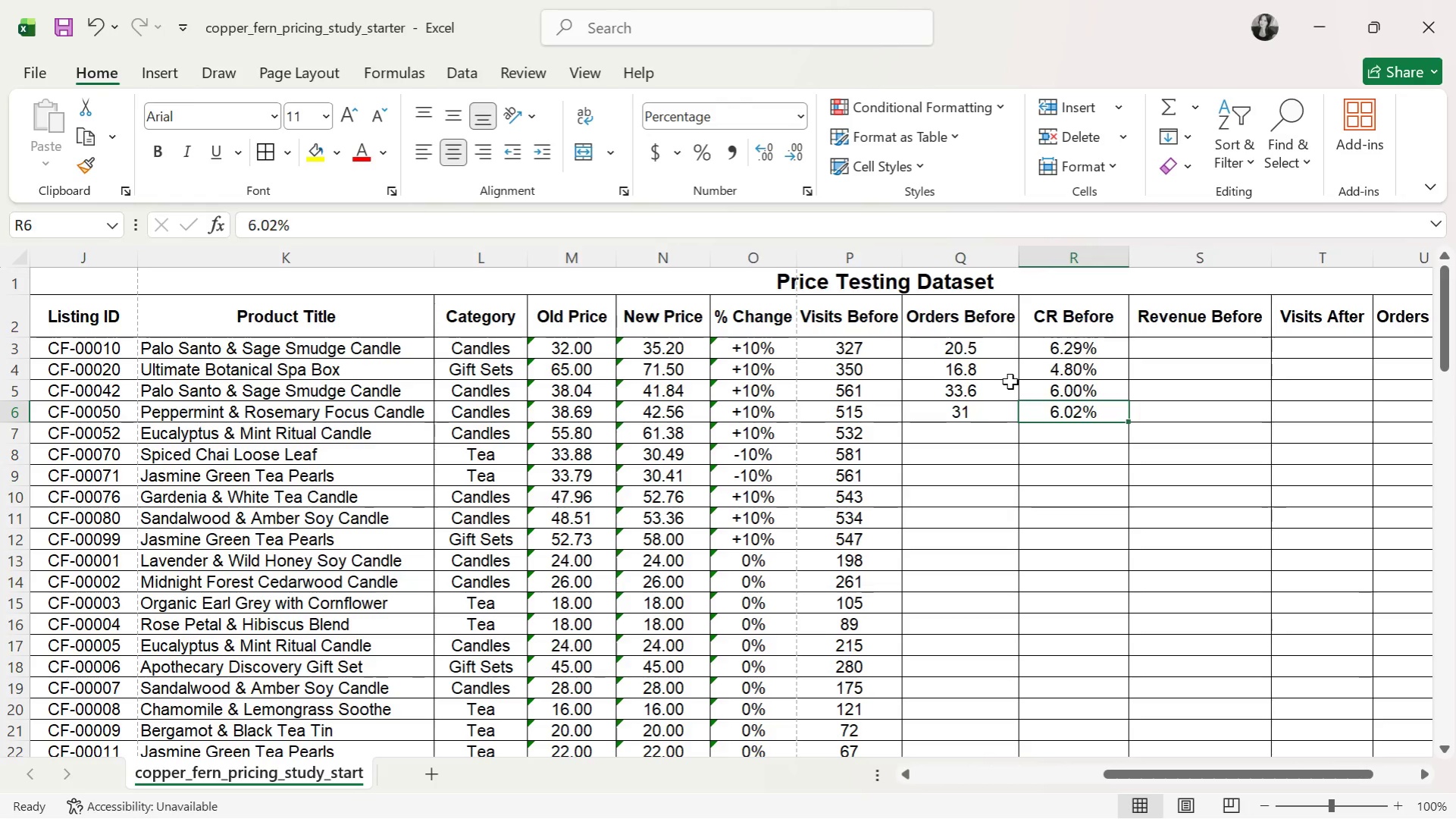 
key(ArrowDown)
 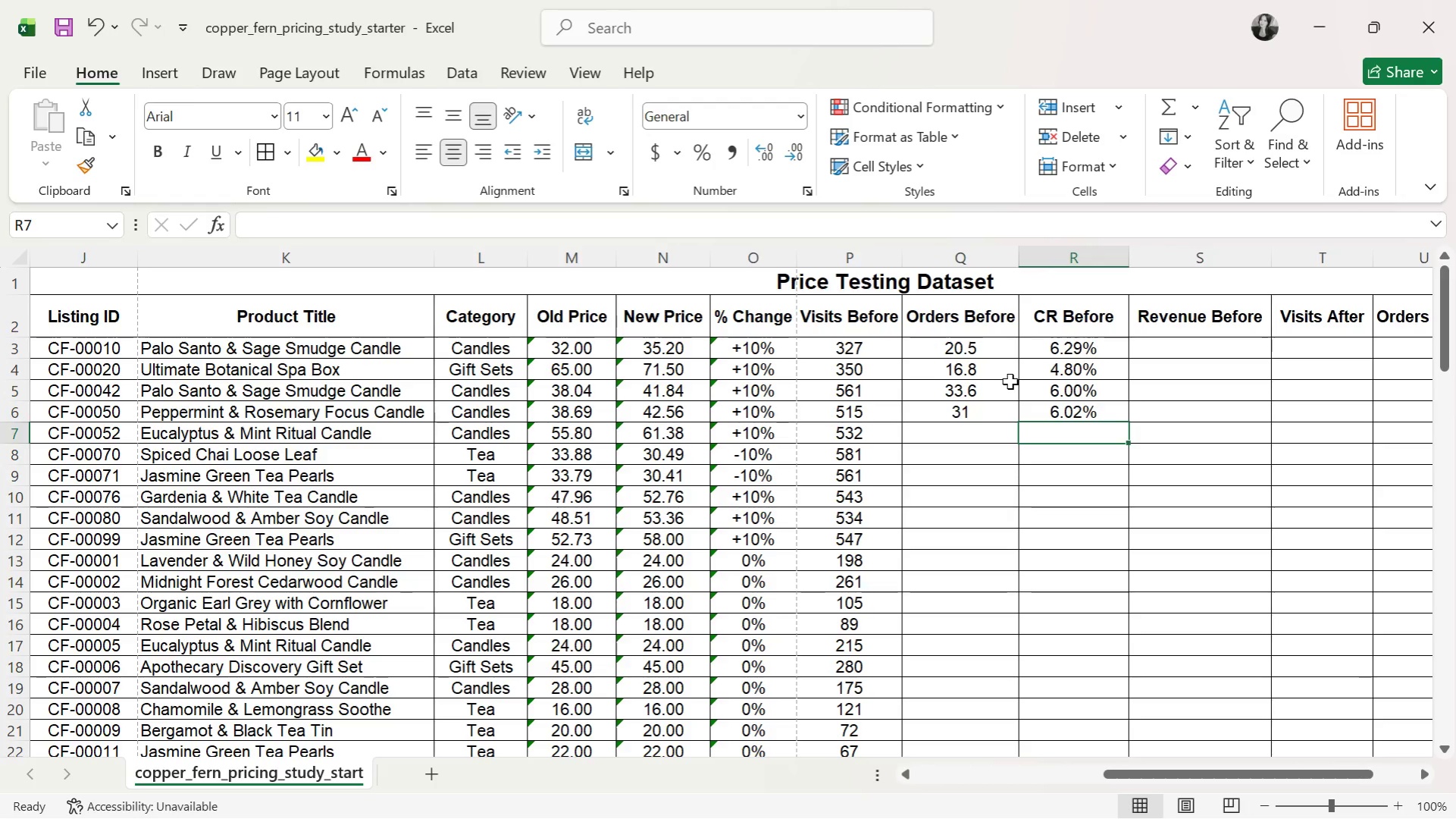 
key(ArrowUp)
 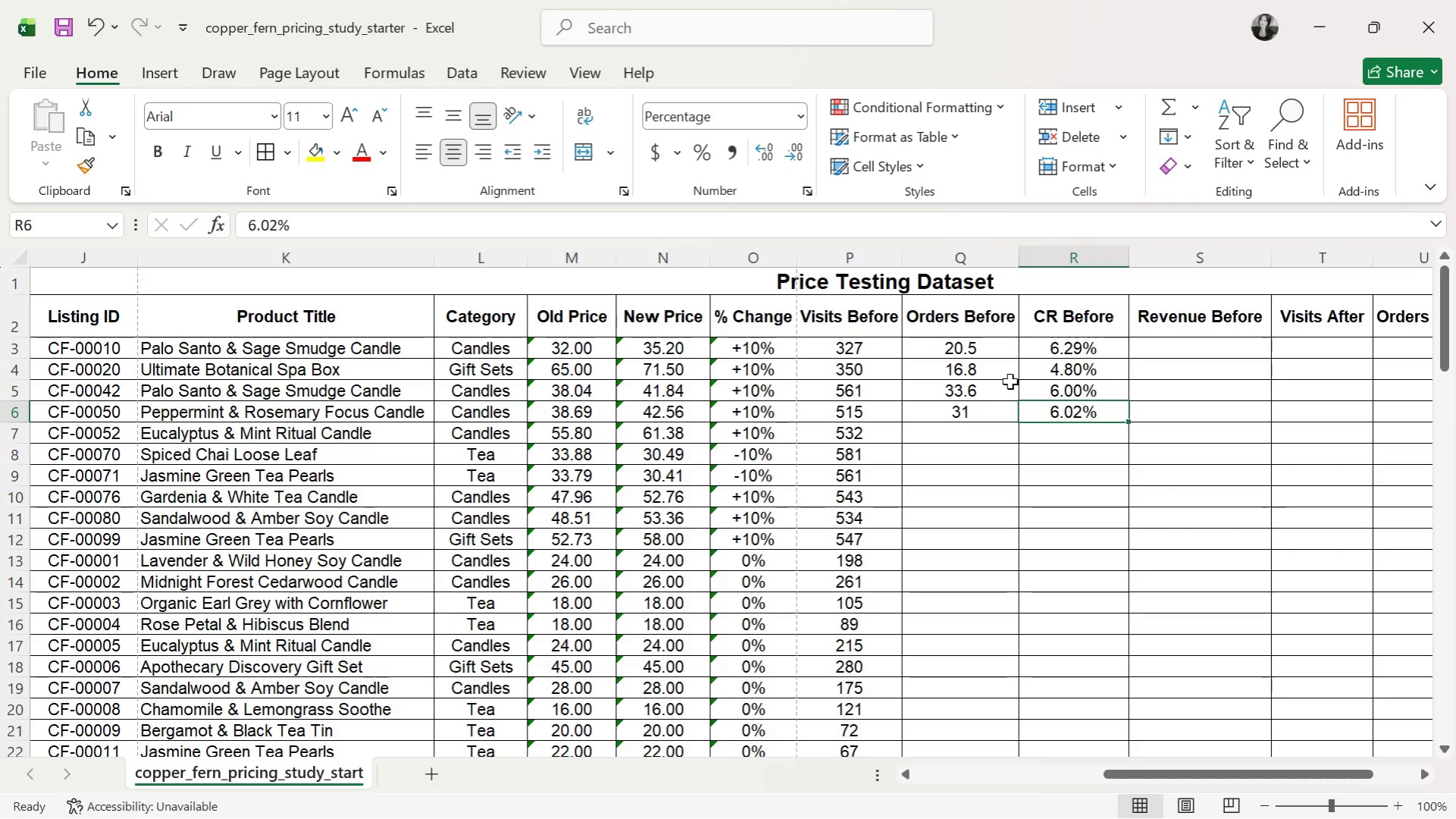 
key(ArrowLeft)
 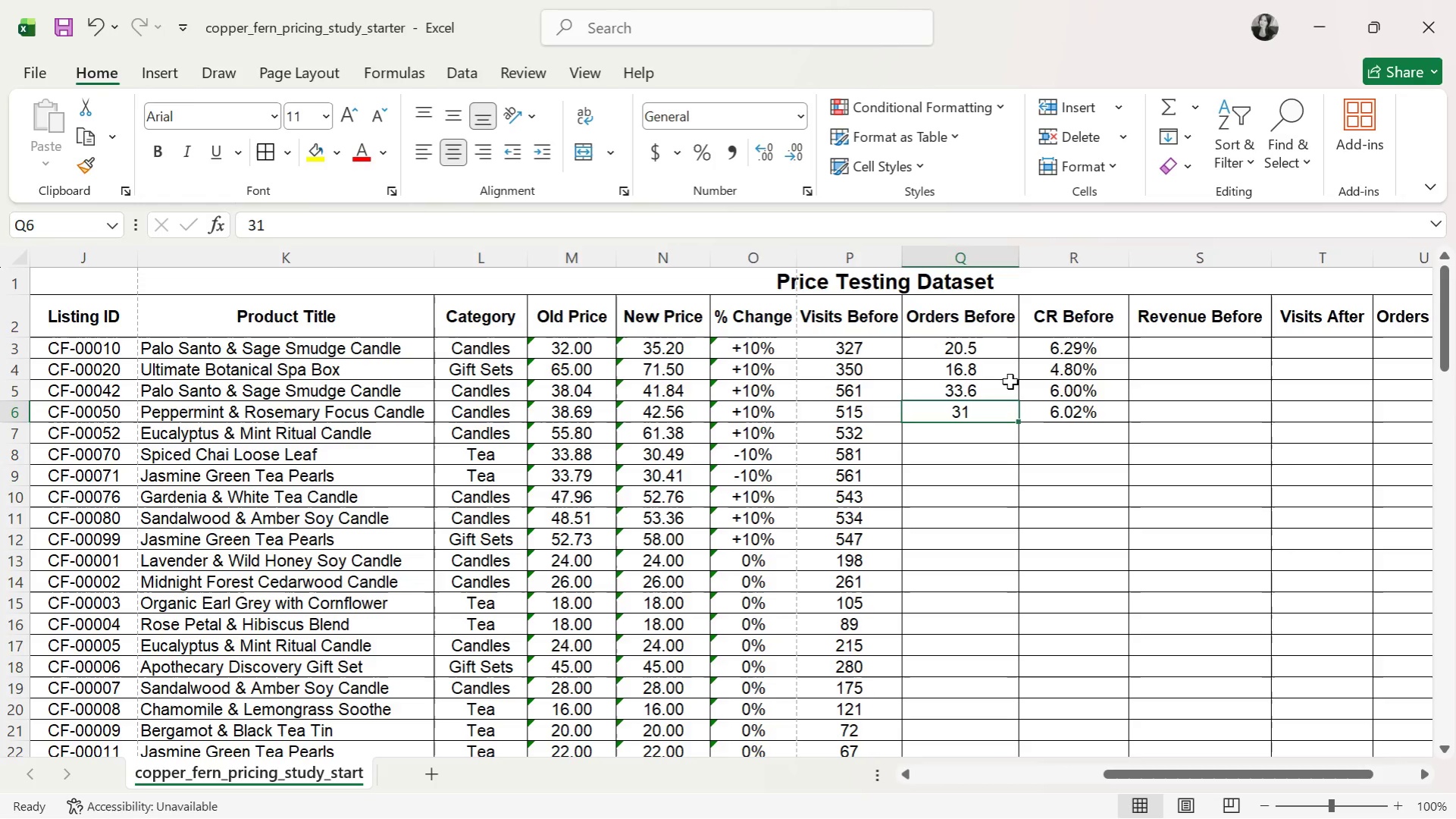 
key(ArrowLeft)
 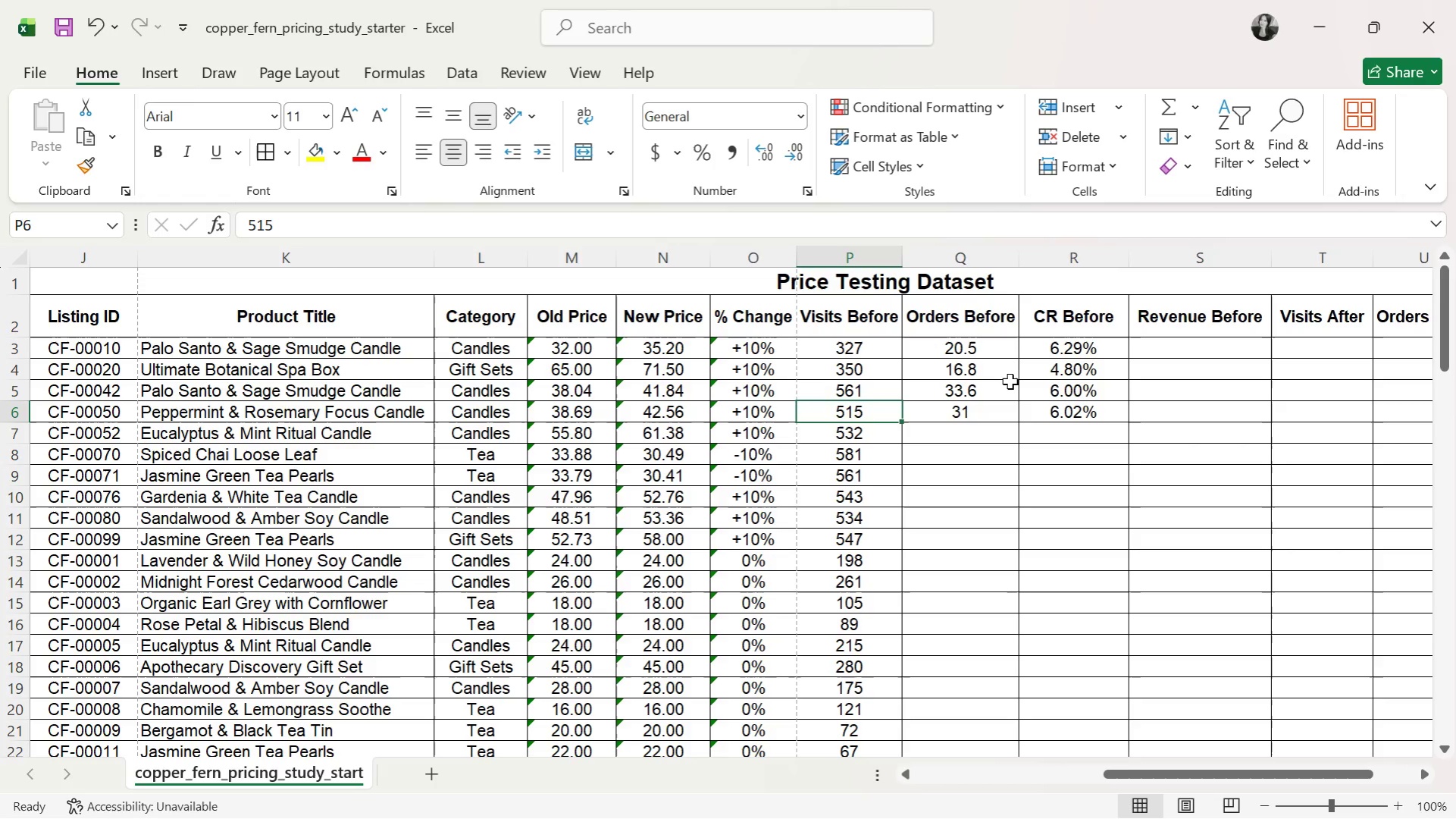 
key(ArrowDown)
 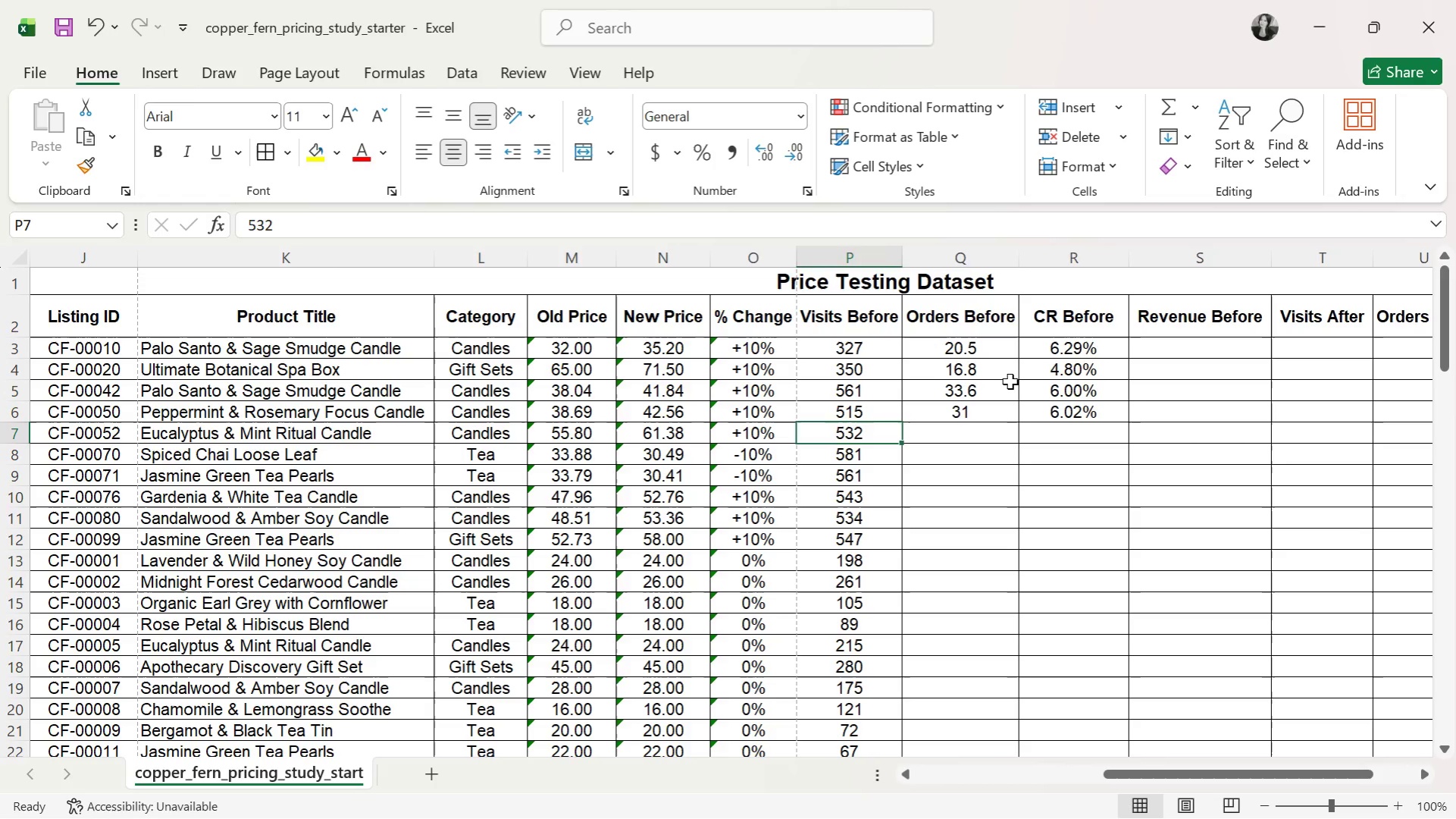 
key(ArrowRight)
 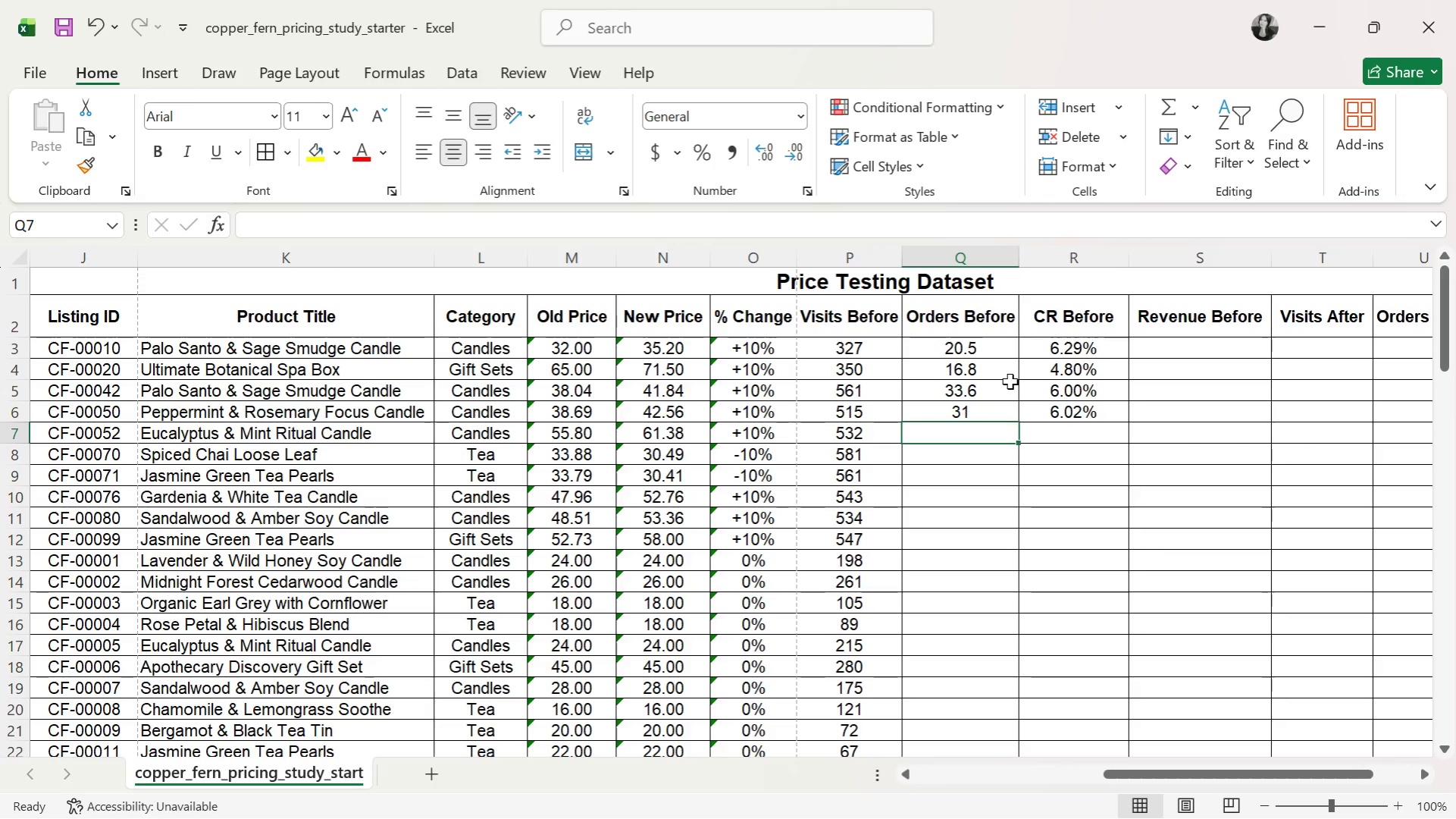 
wait(5.3)
 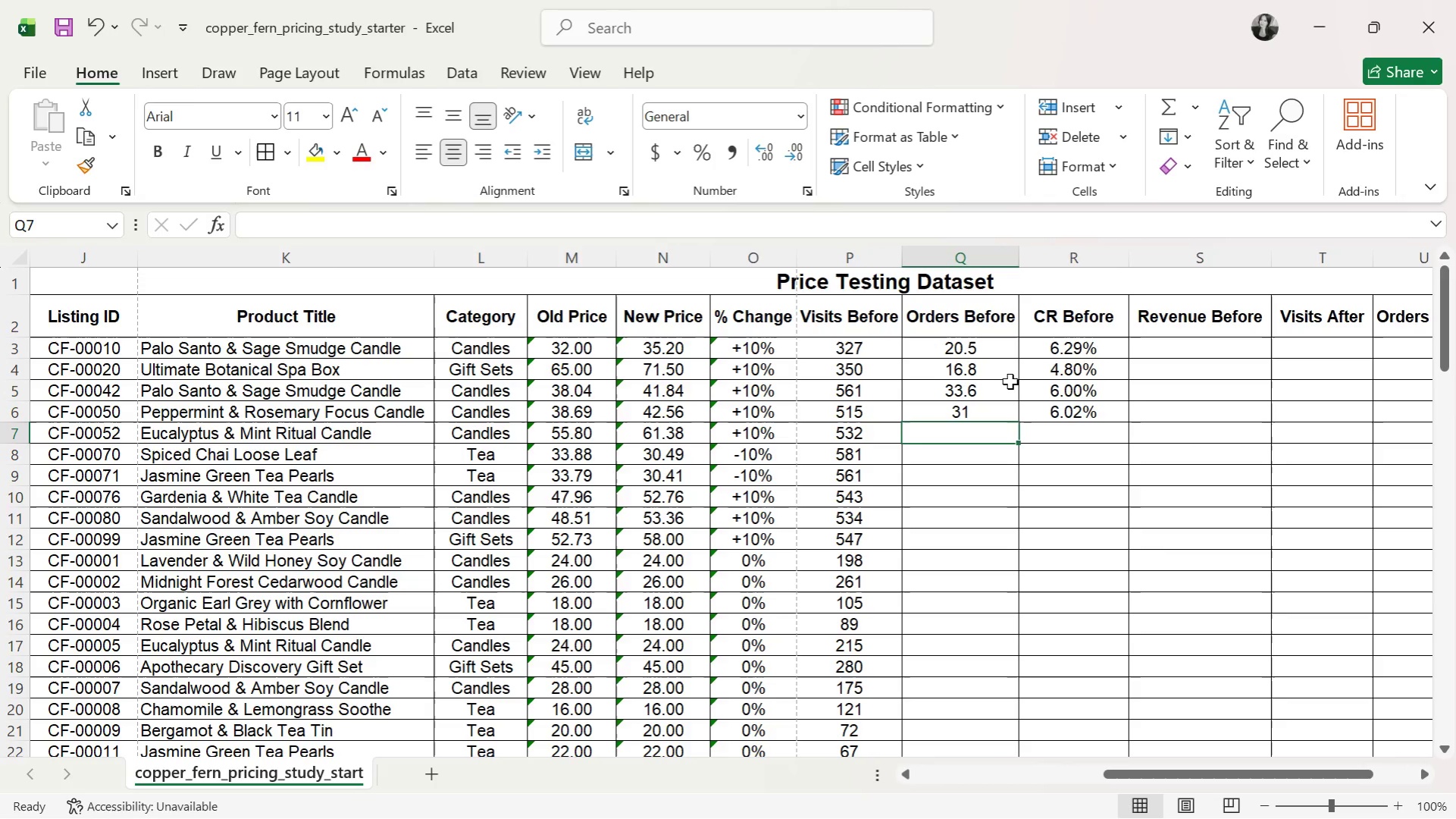 
type(37)
 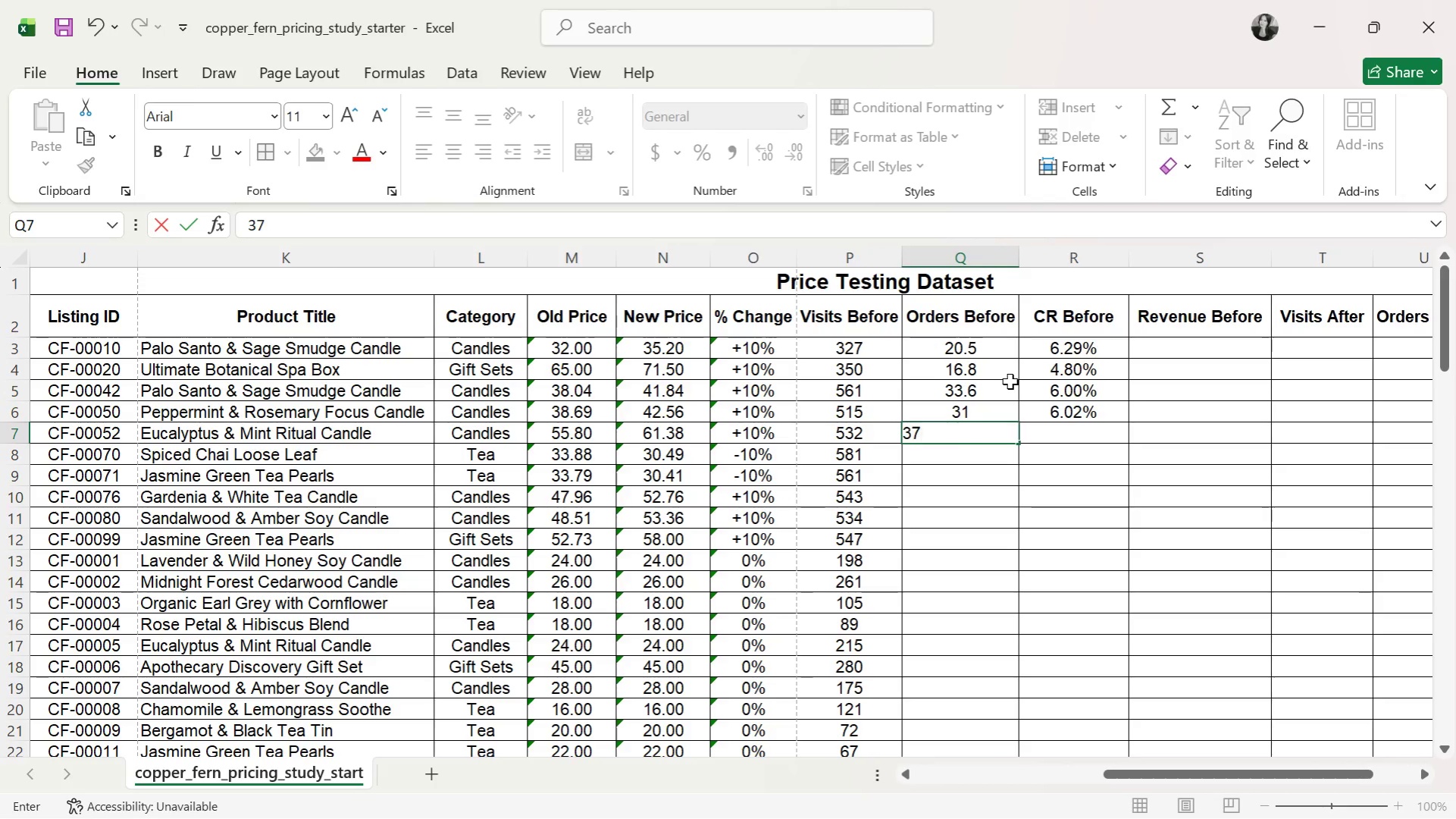 
key(ArrowRight)
 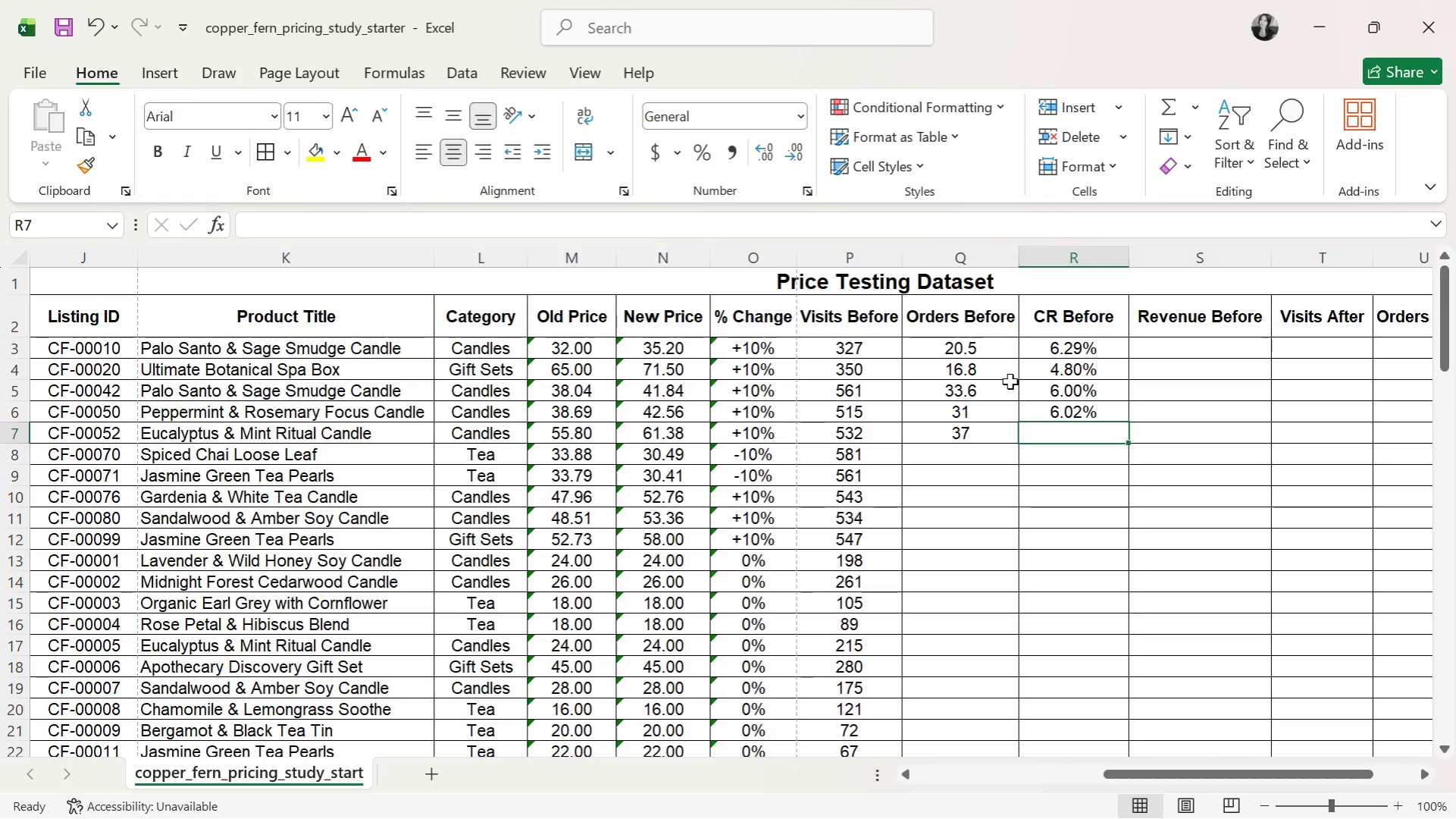 
type(6.95%)
 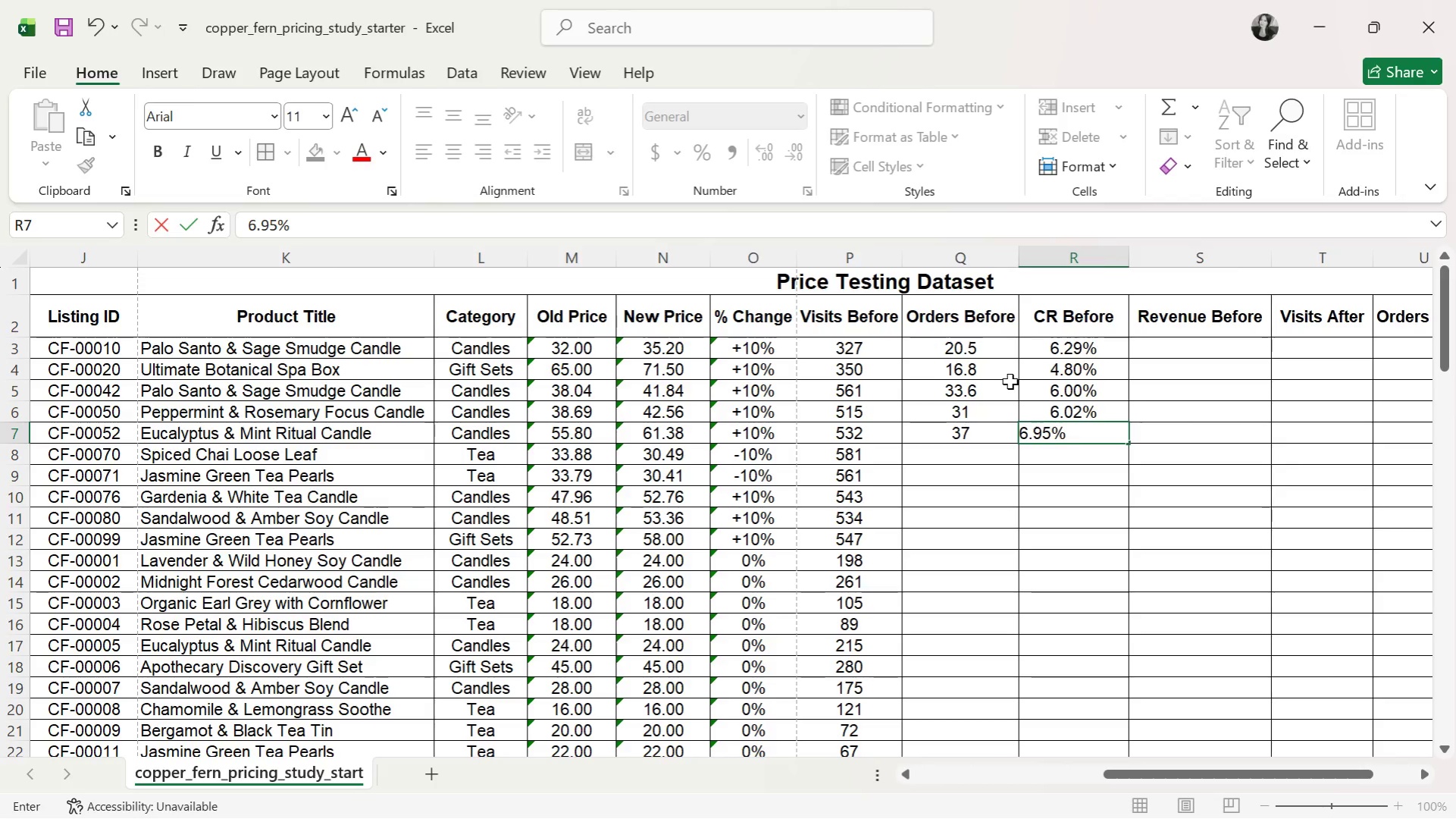 
key(ArrowRight)
 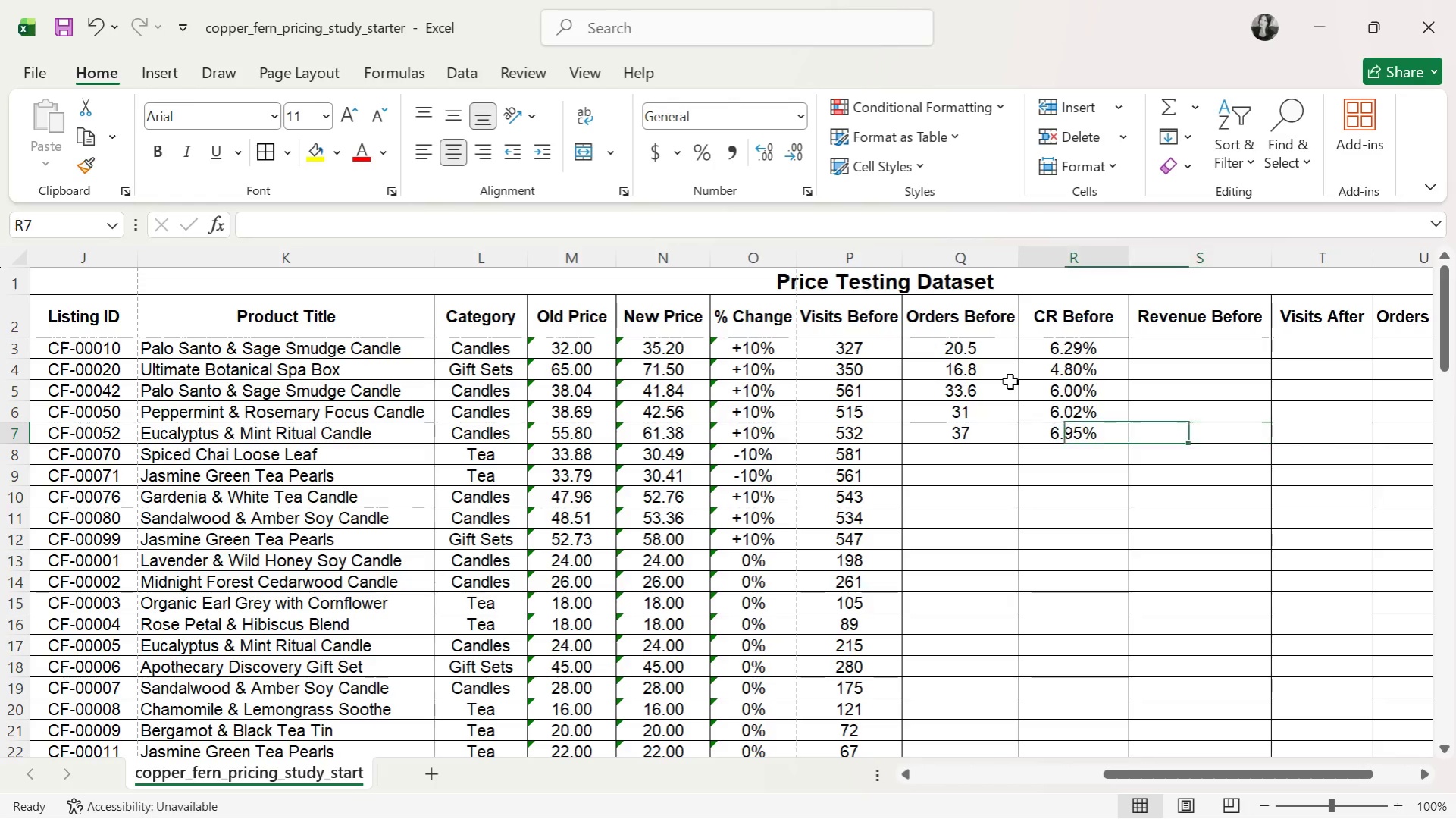 
key(ArrowLeft)
 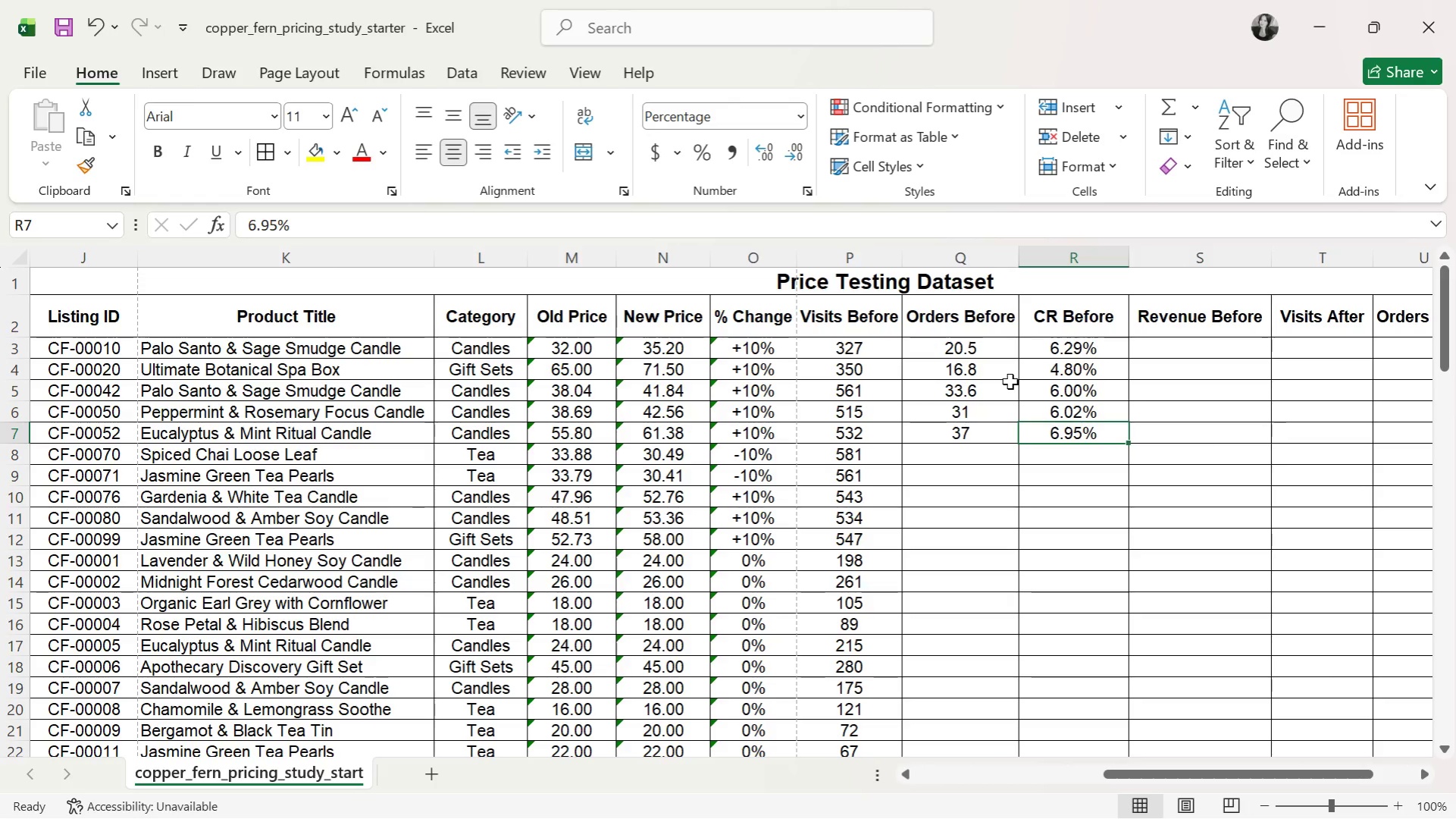 
key(ArrowDown)
 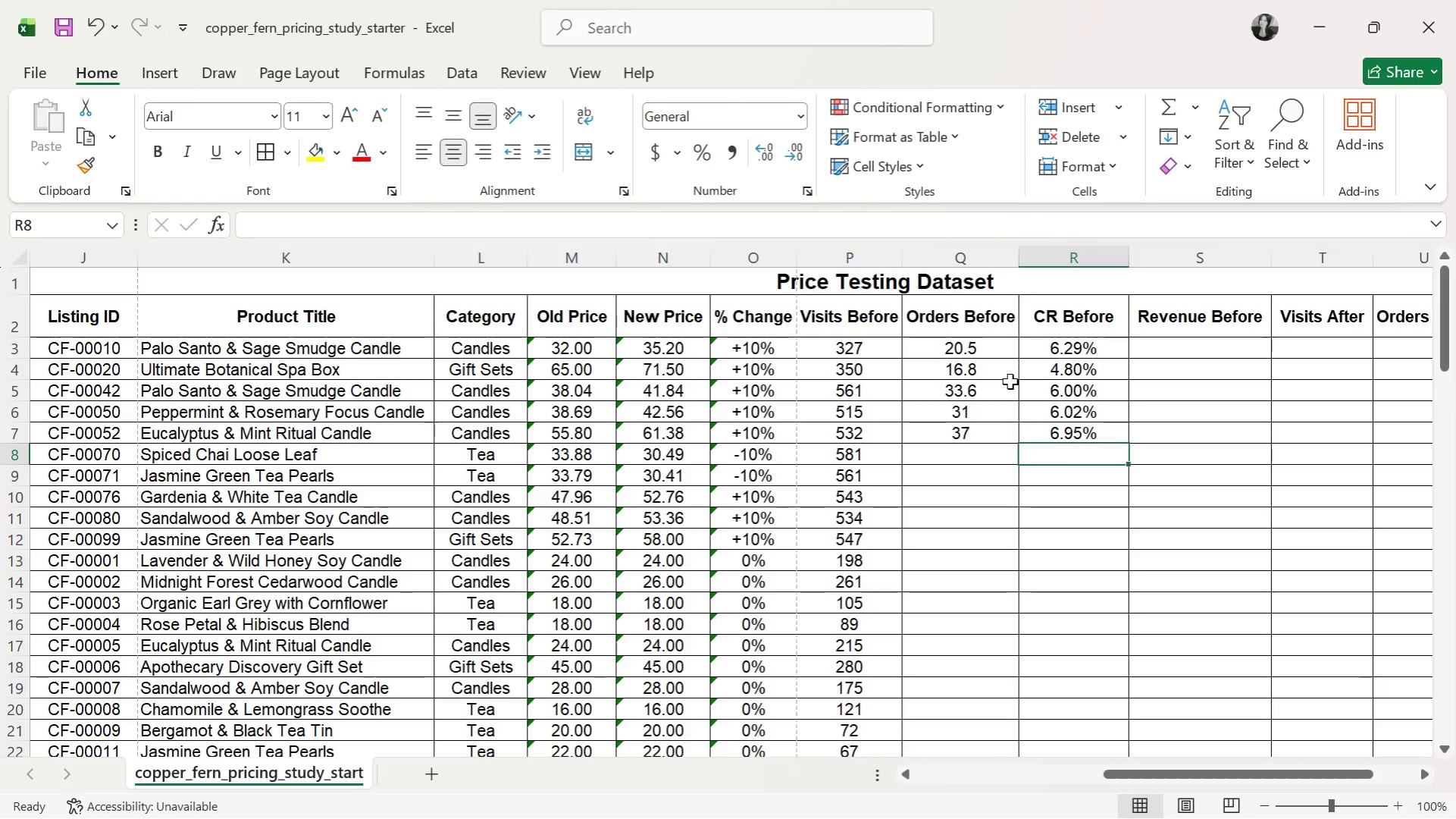 
key(ArrowLeft)
 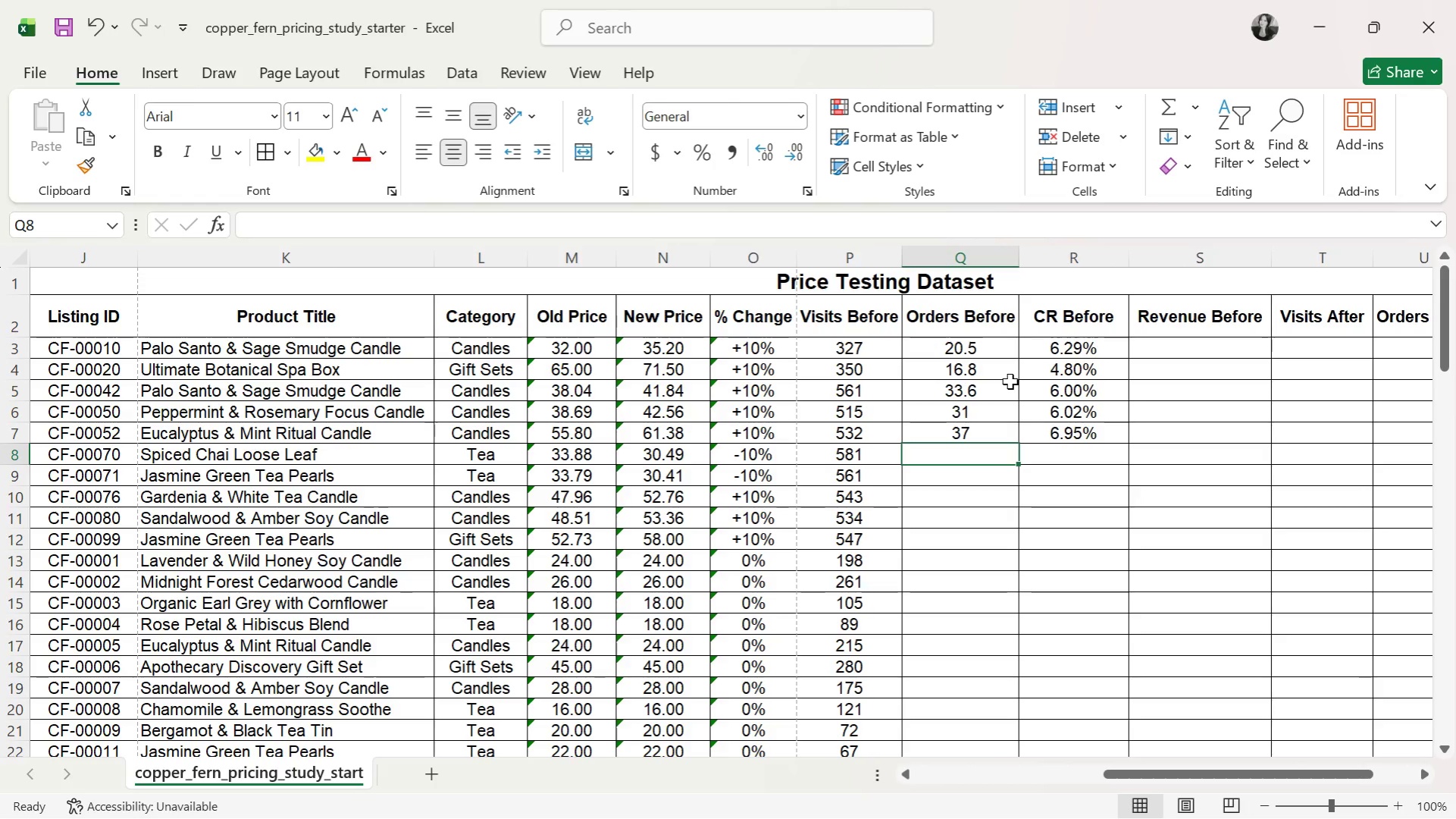 
wait(9.67)
 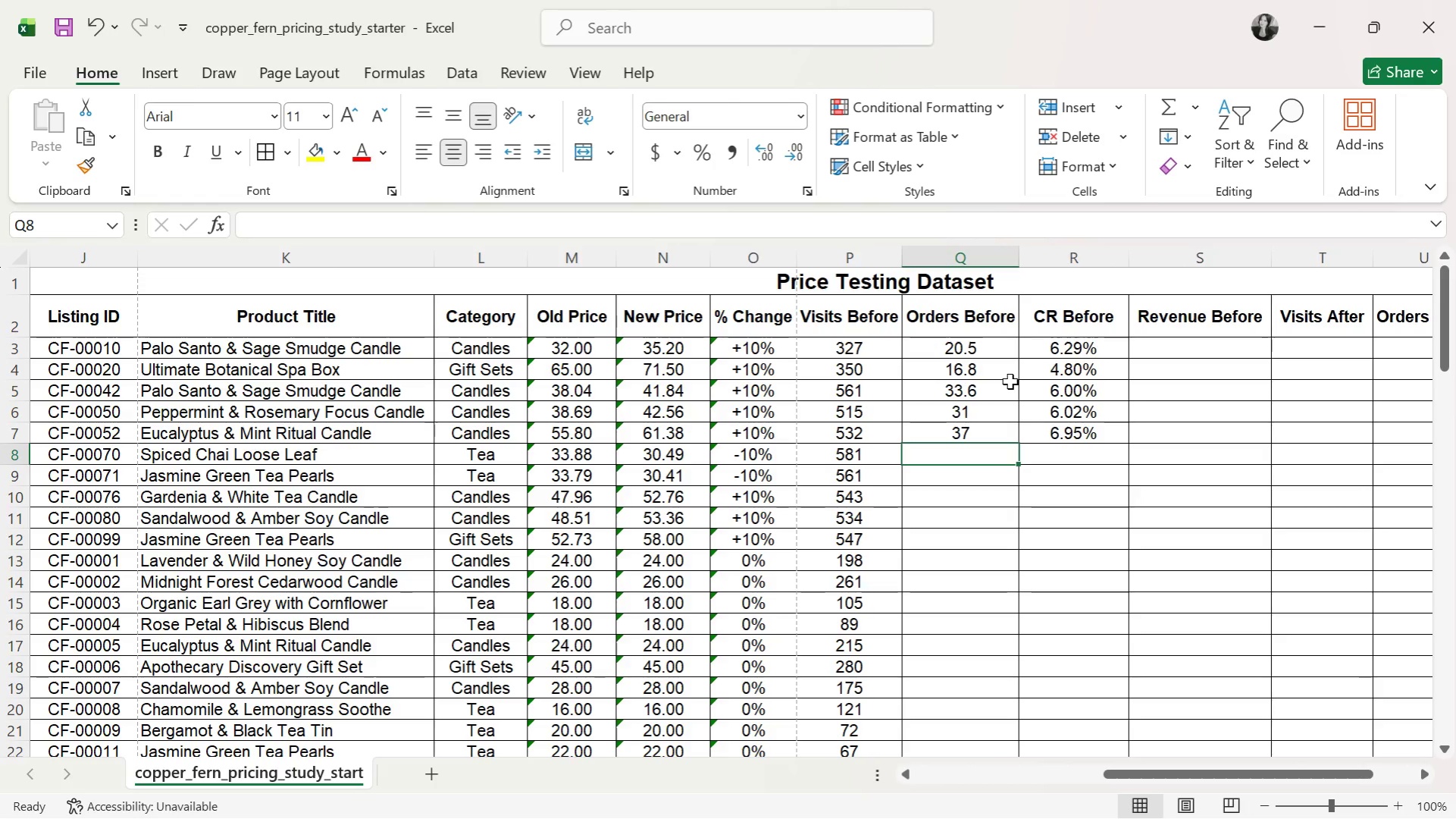 
type(39)
 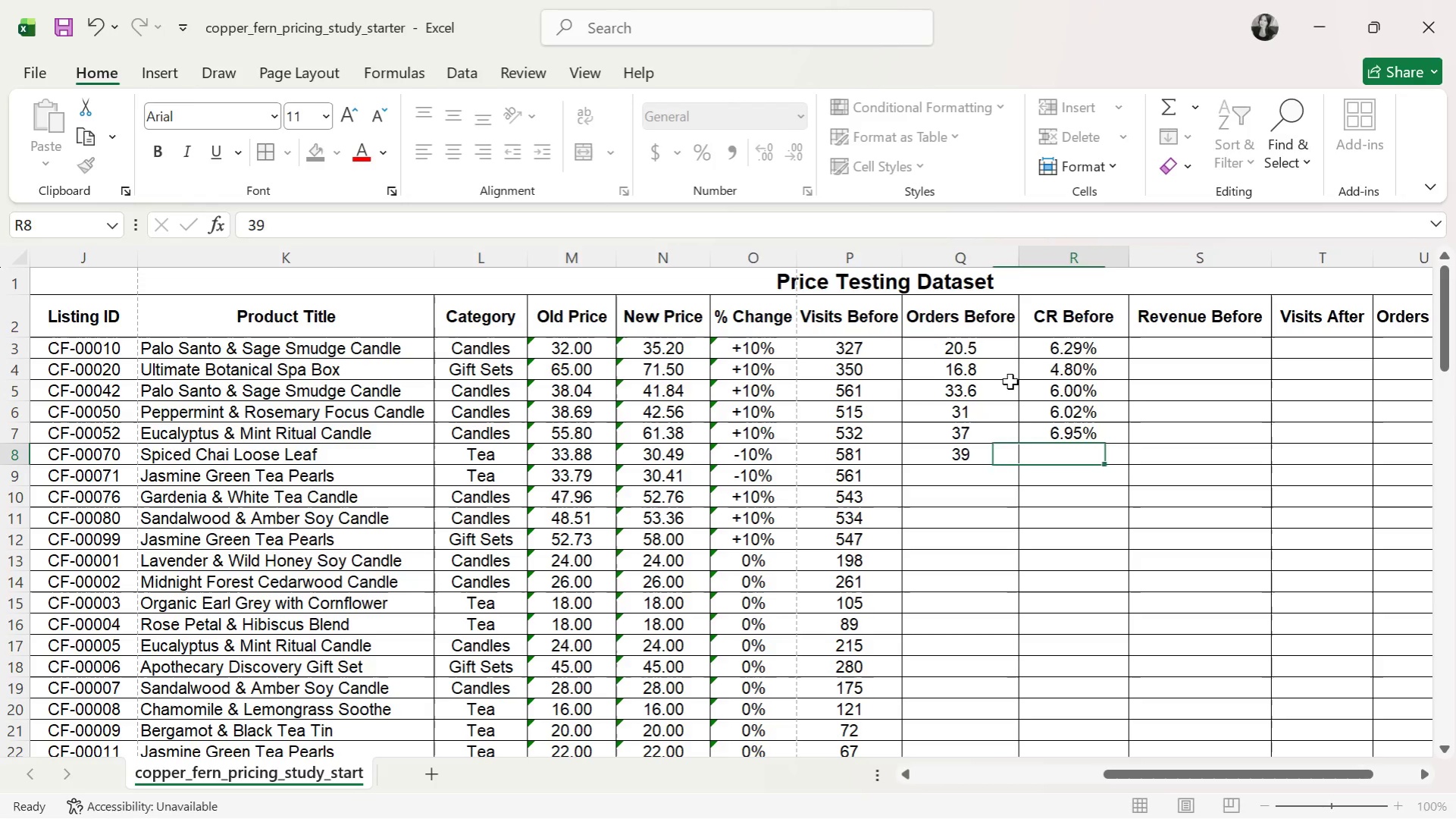 
key(ArrowRight)
 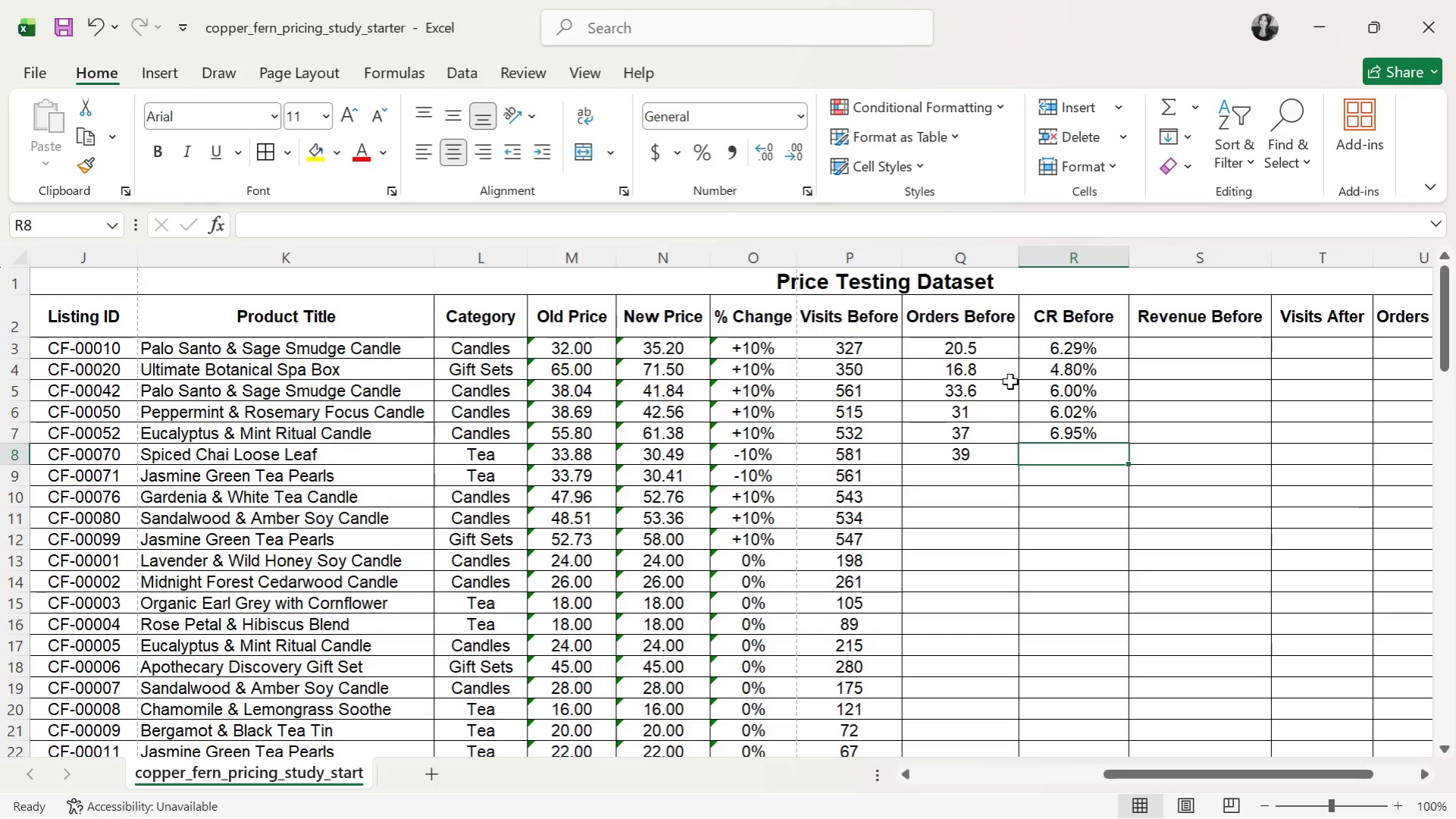 
type(6.71%)
 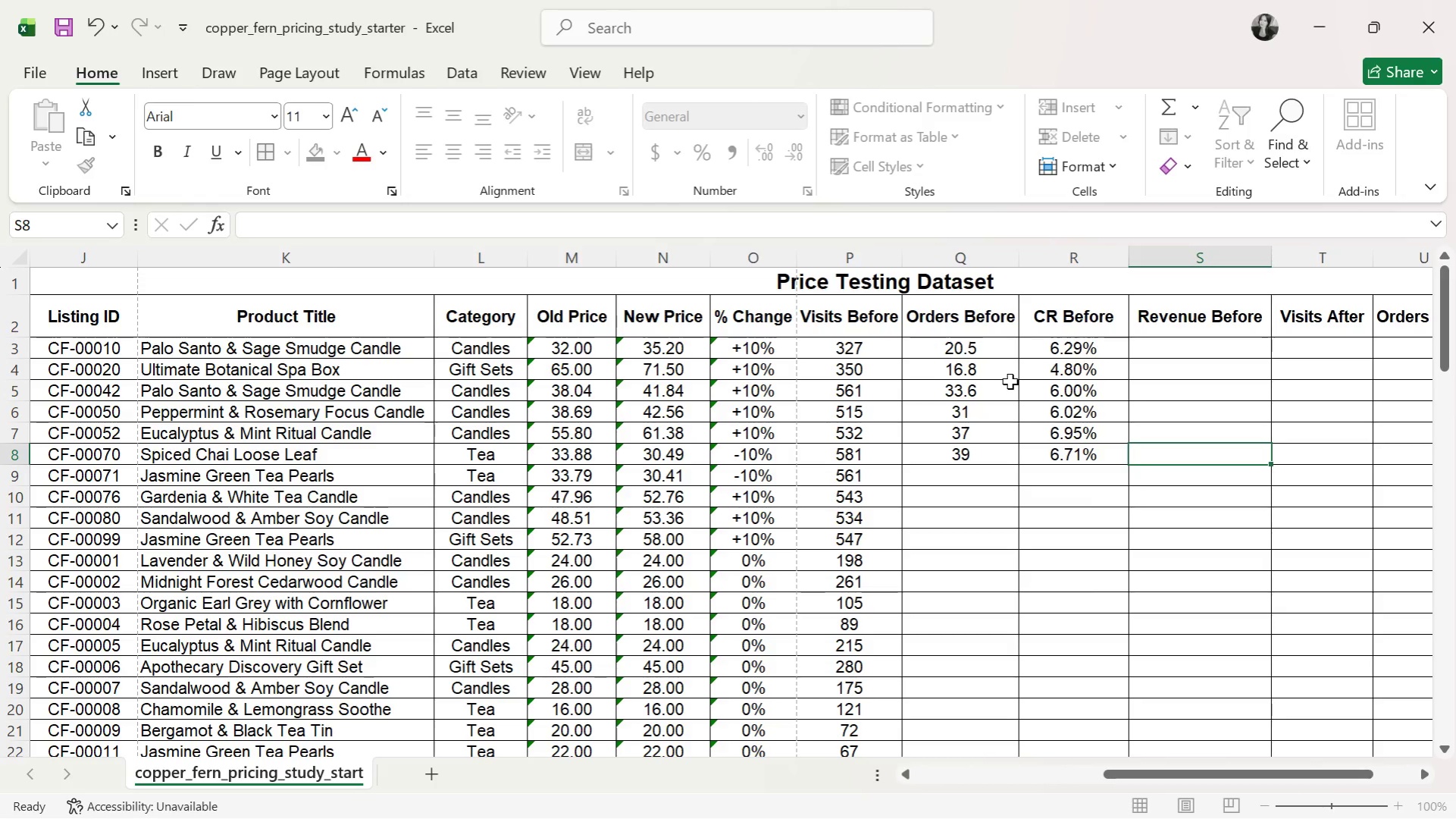 
 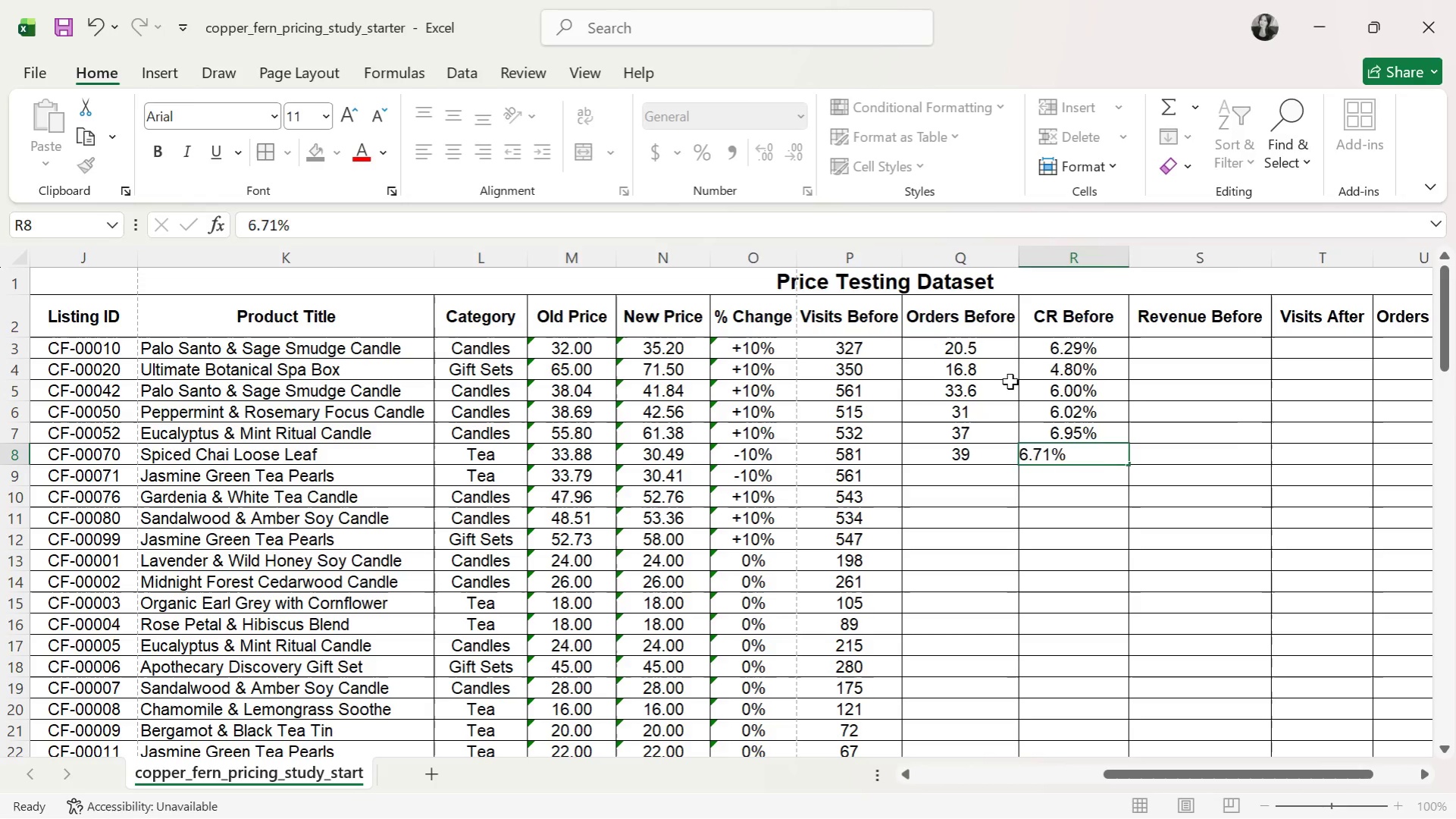 
key(ArrowRight)
 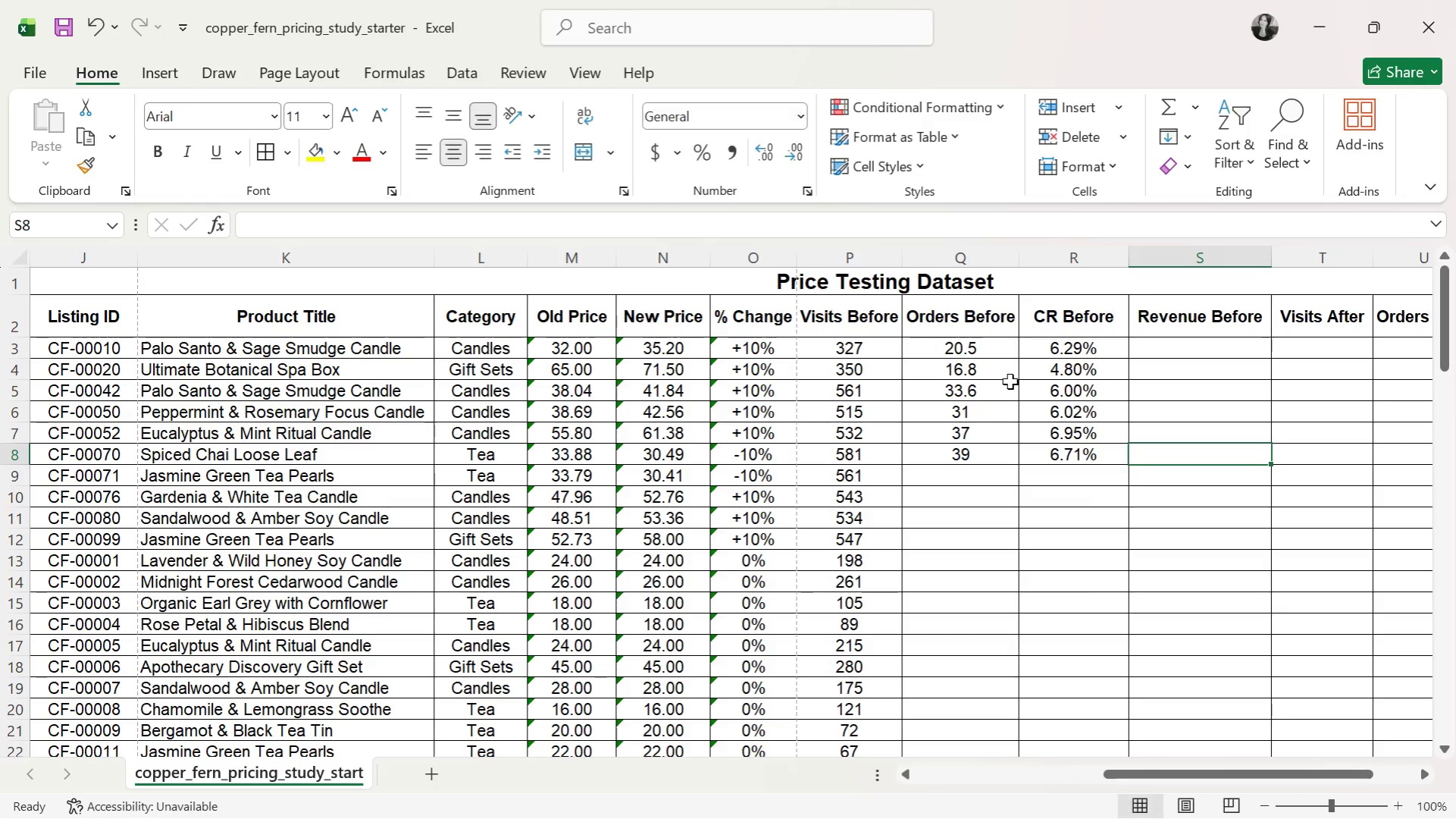 
key(ArrowLeft)
 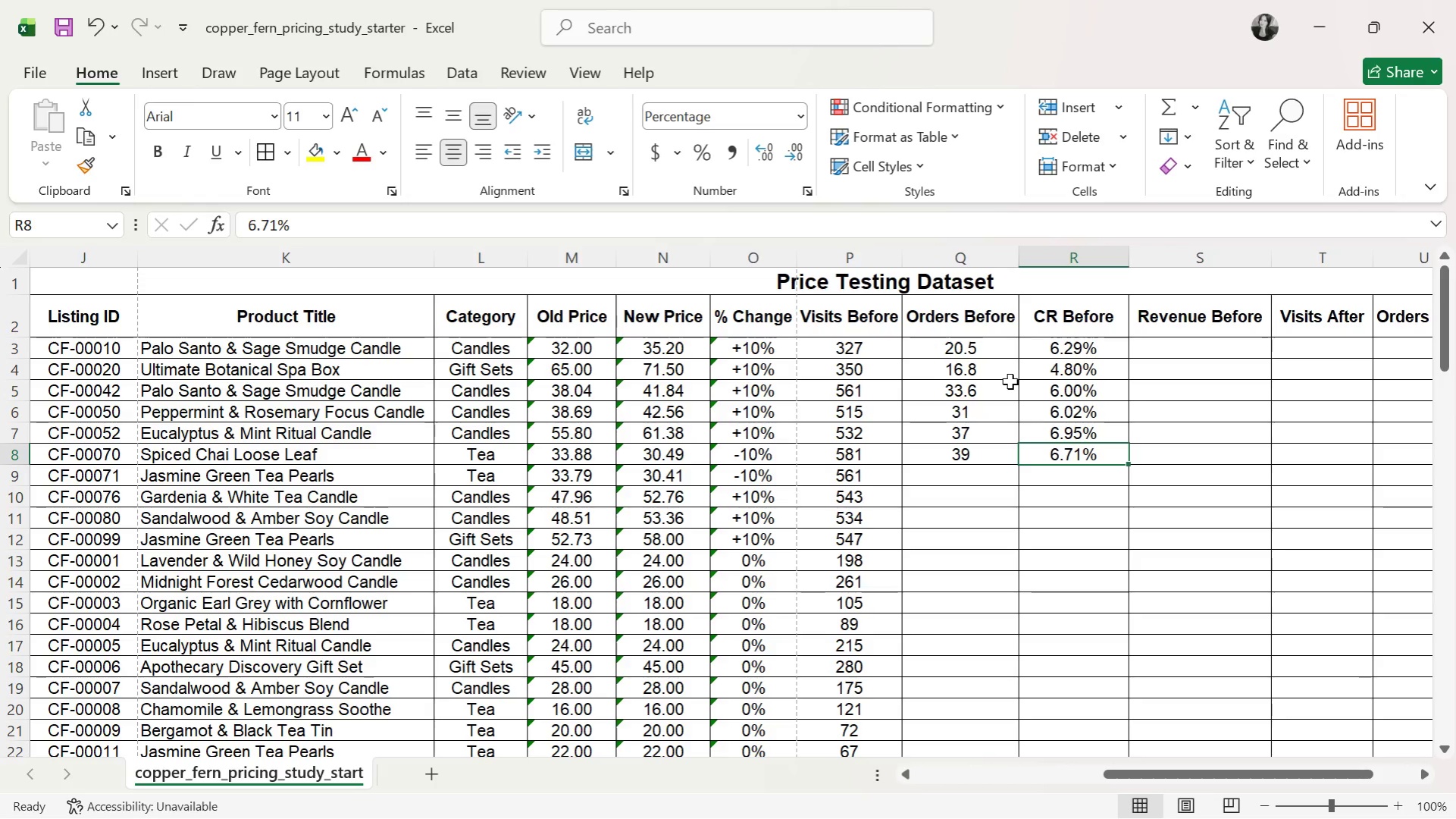 
key(ArrowDown)
 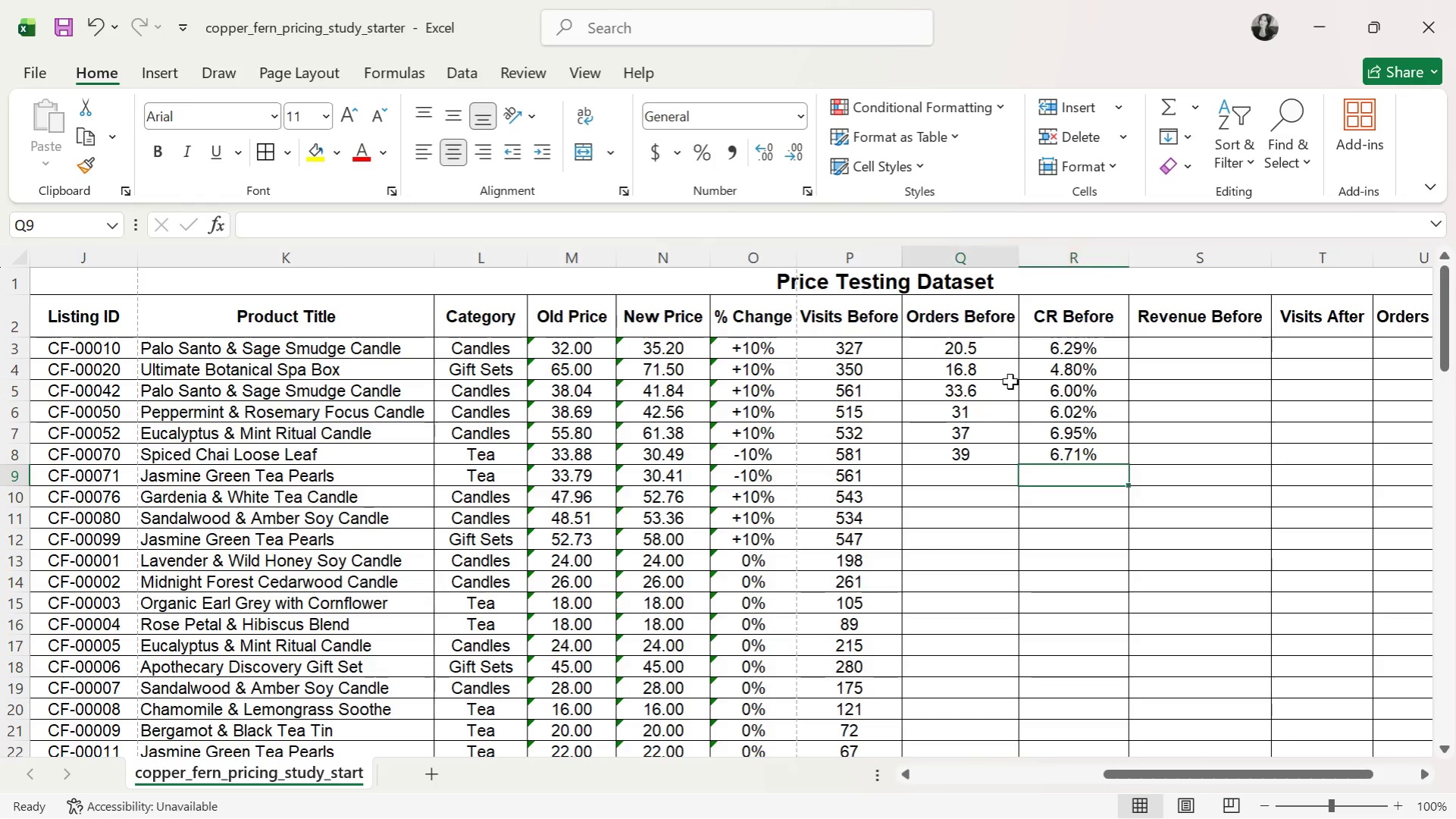 
key(ArrowLeft)
 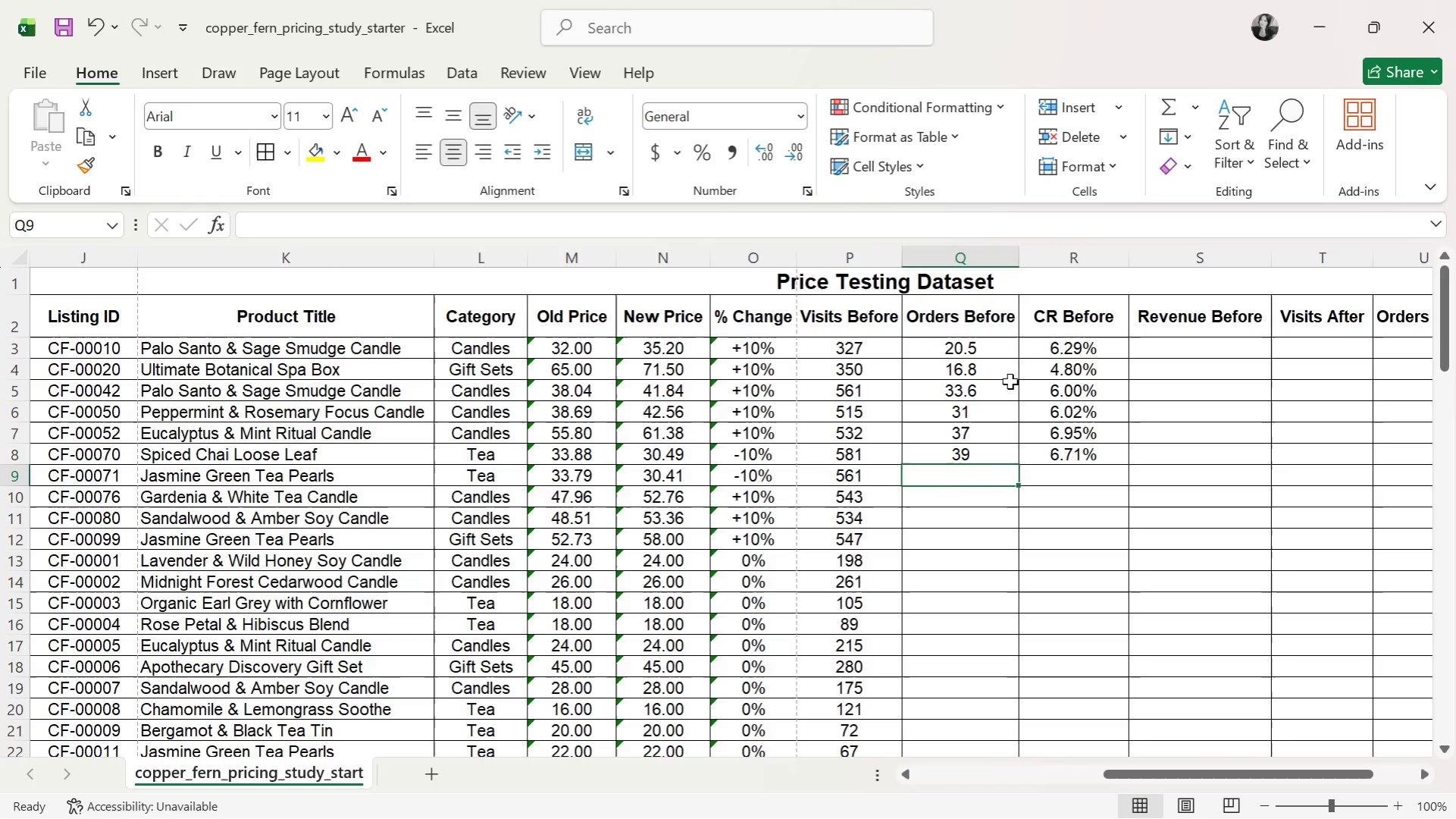 
wait(6.17)
 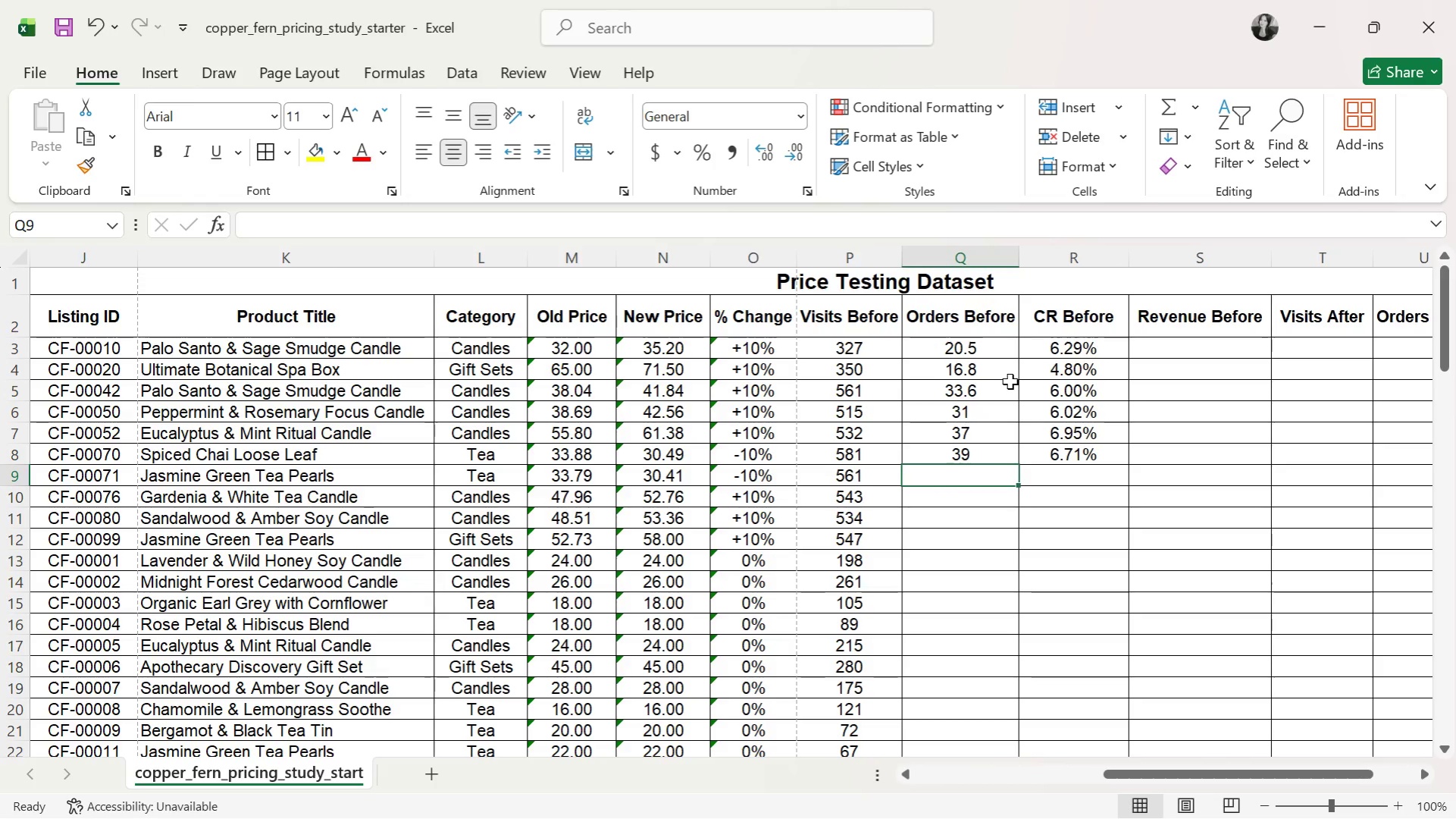 
type(35)
 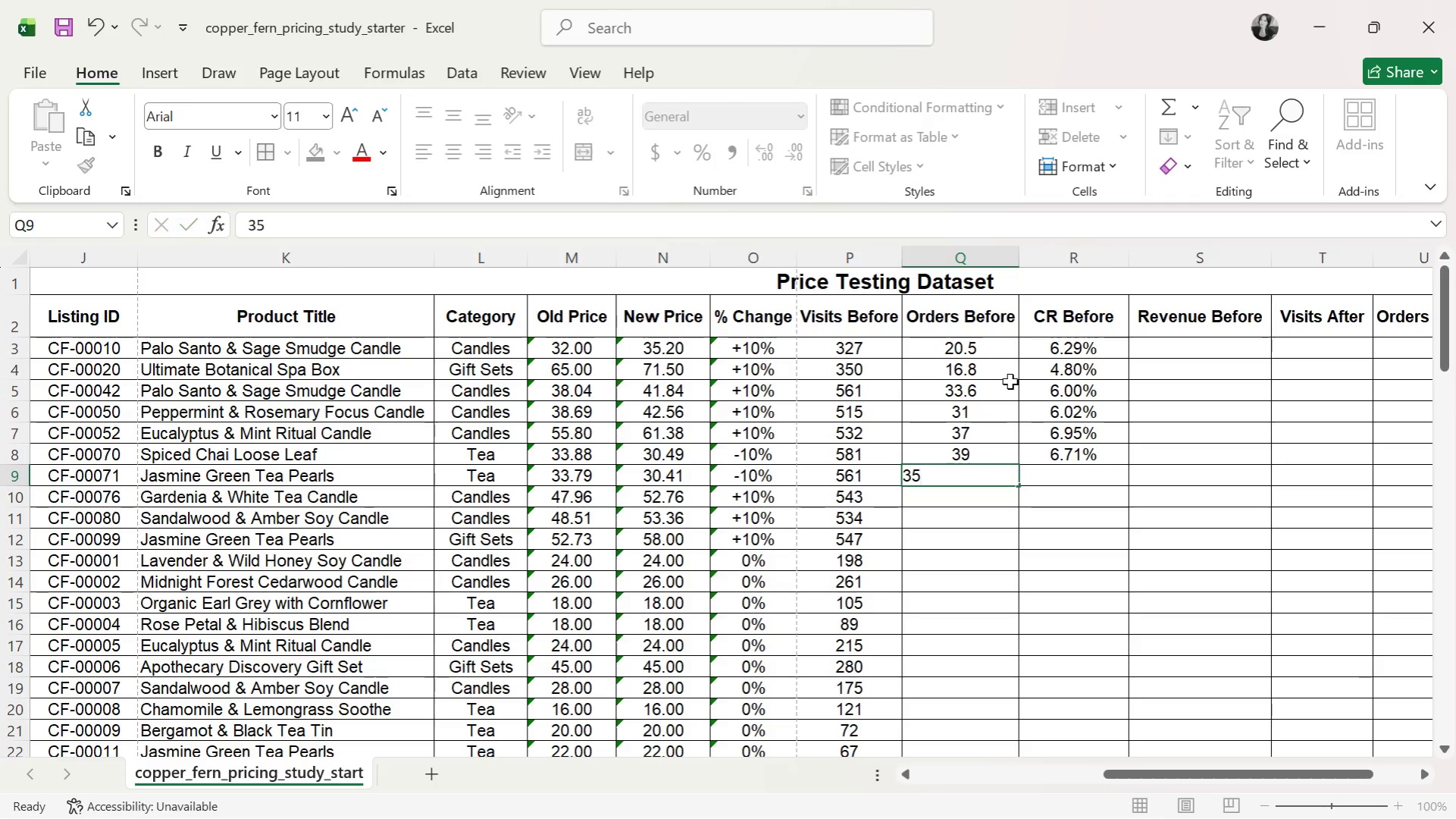 
key(ArrowRight)
 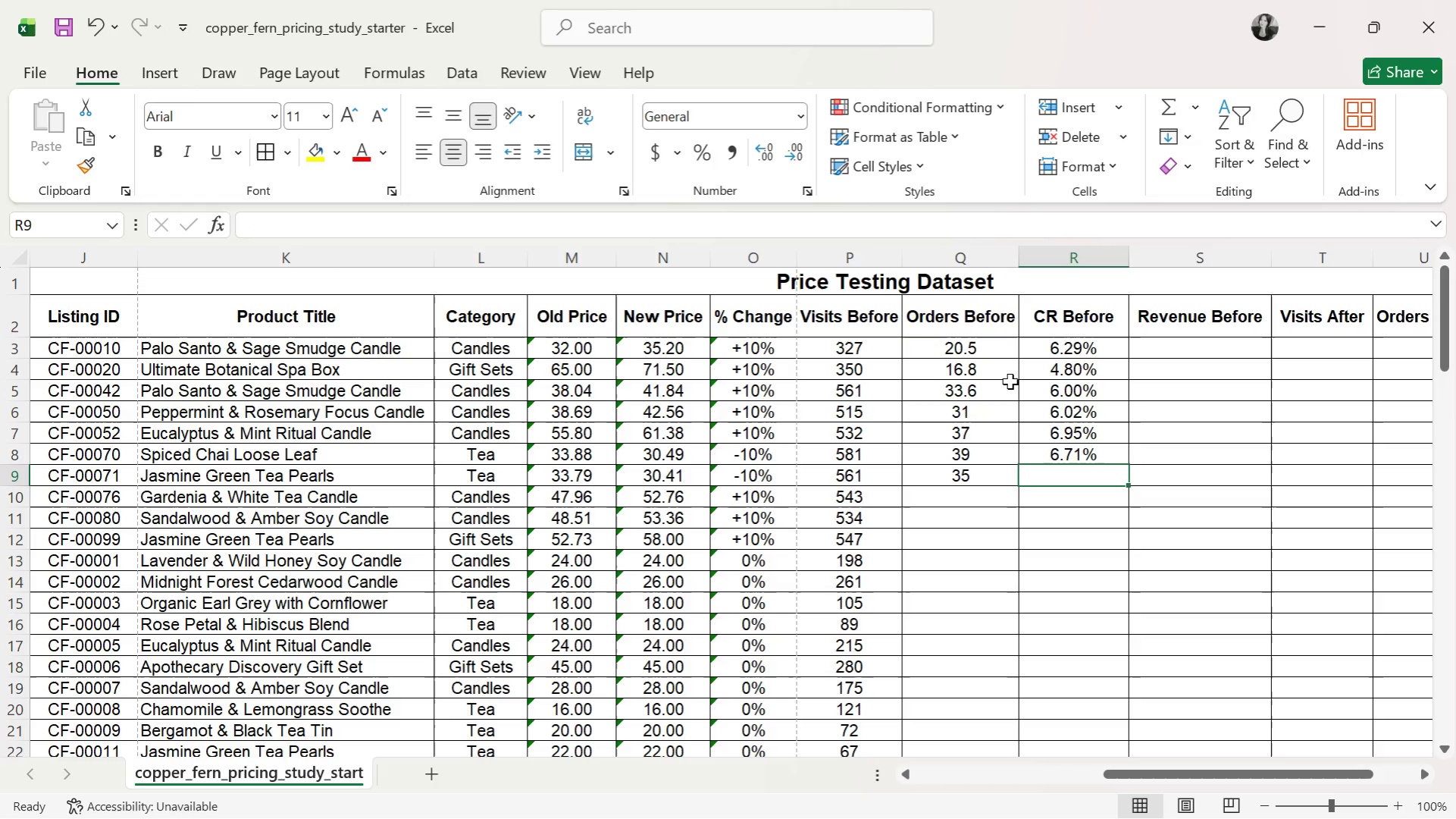 
type(6.24%)
 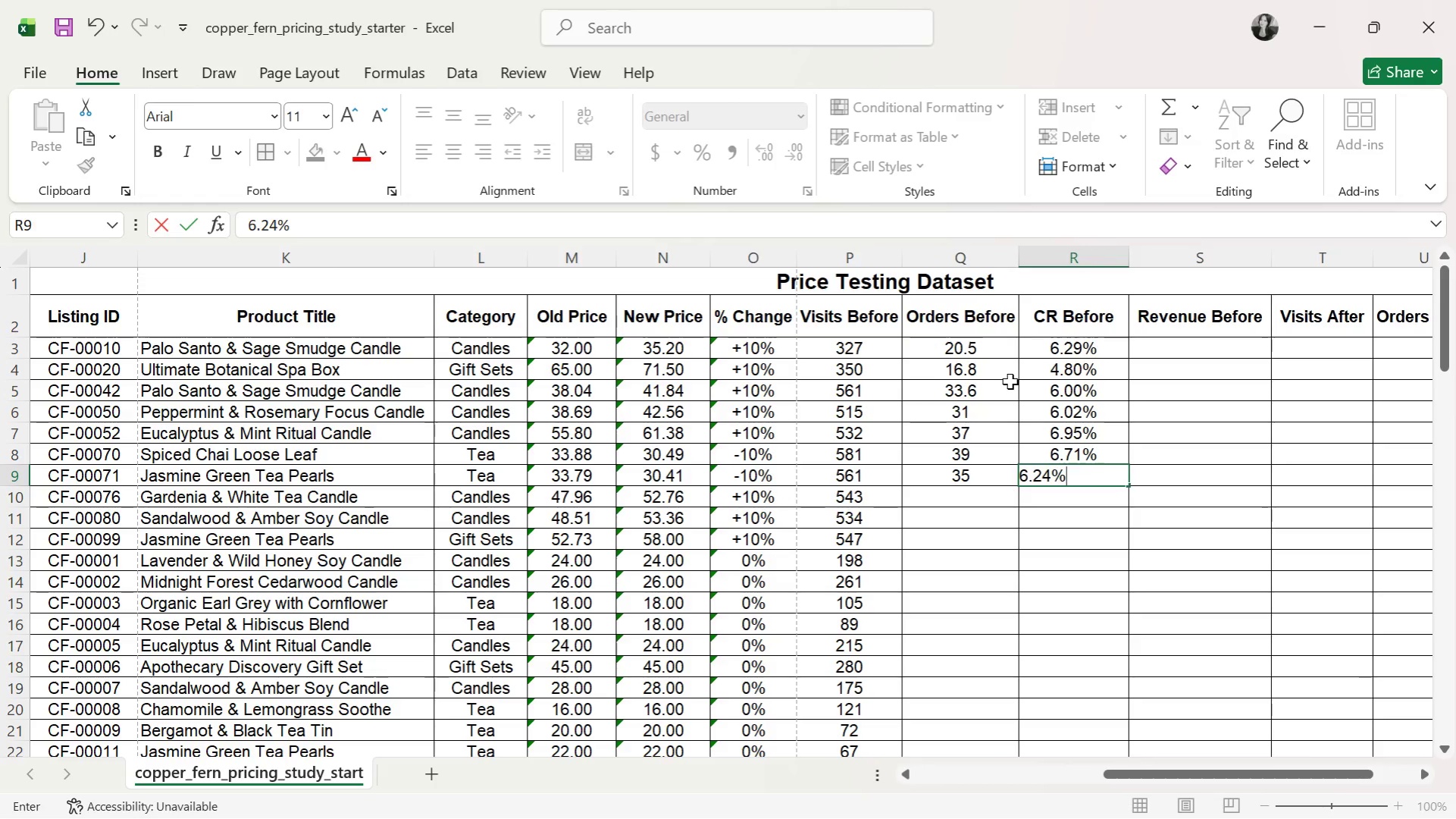 
key(ArrowRight)
 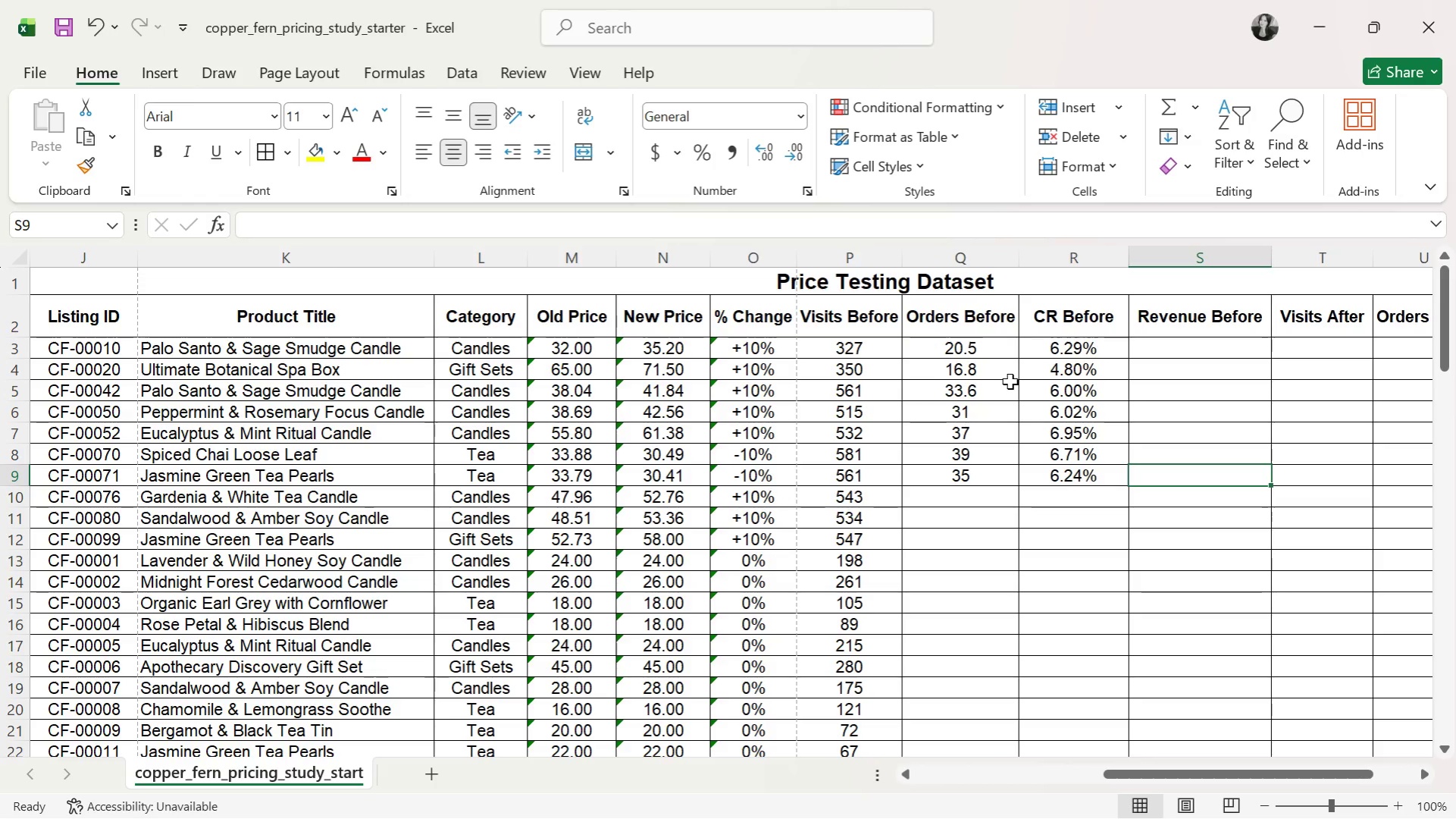 
key(ArrowDown)
 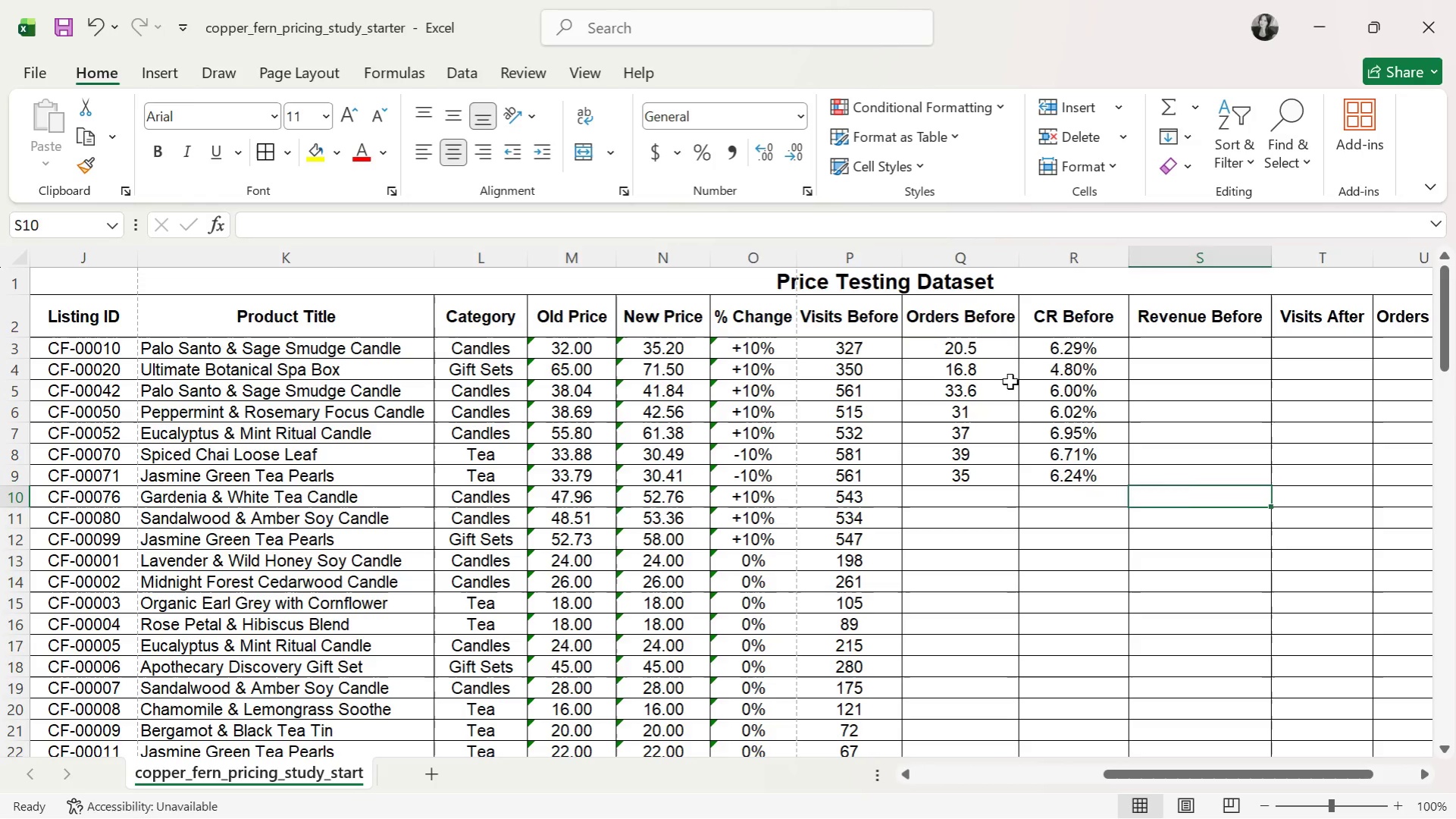 
key(ArrowLeft)
 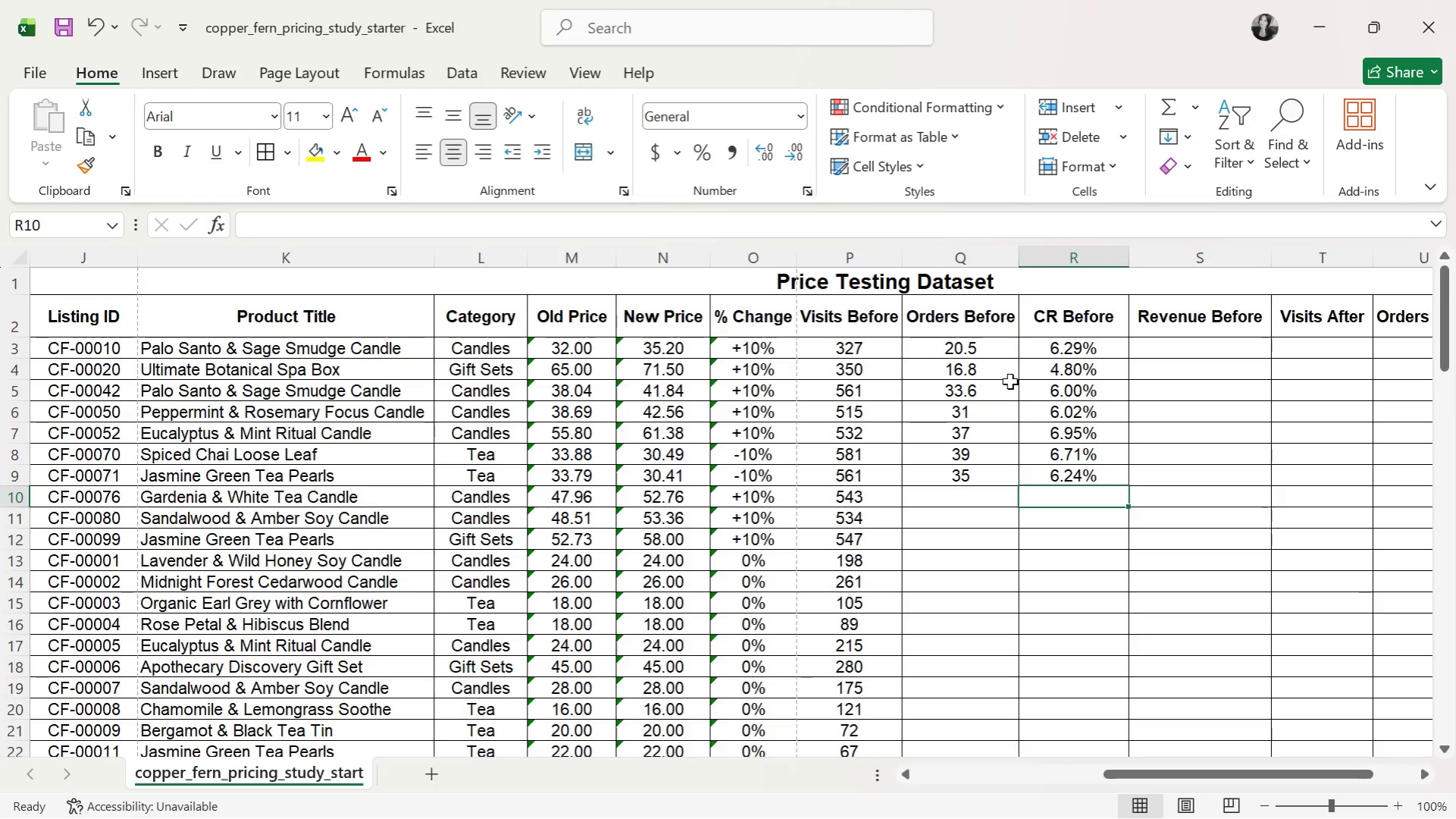 
key(ArrowLeft)
 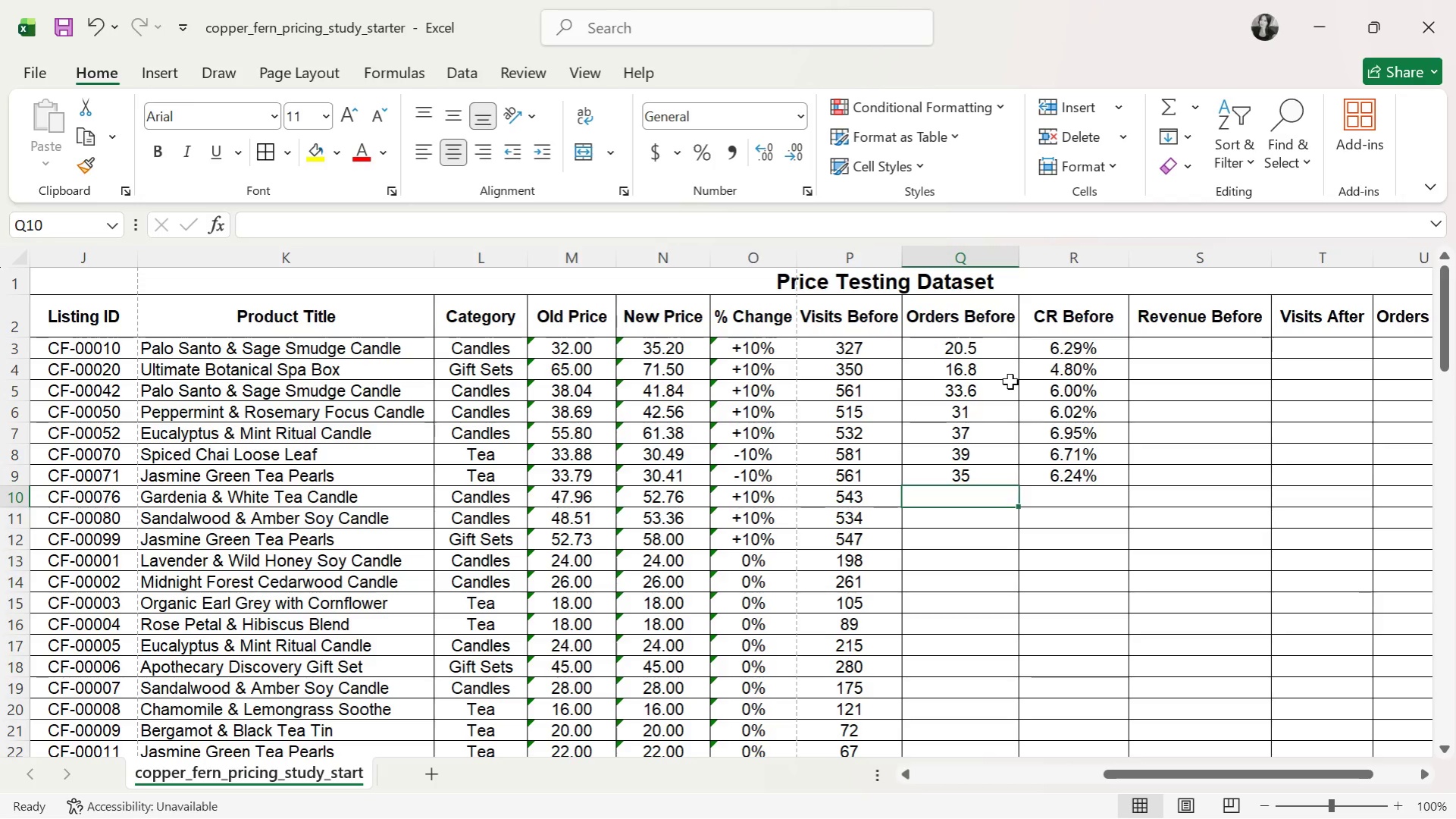 
type(32)
 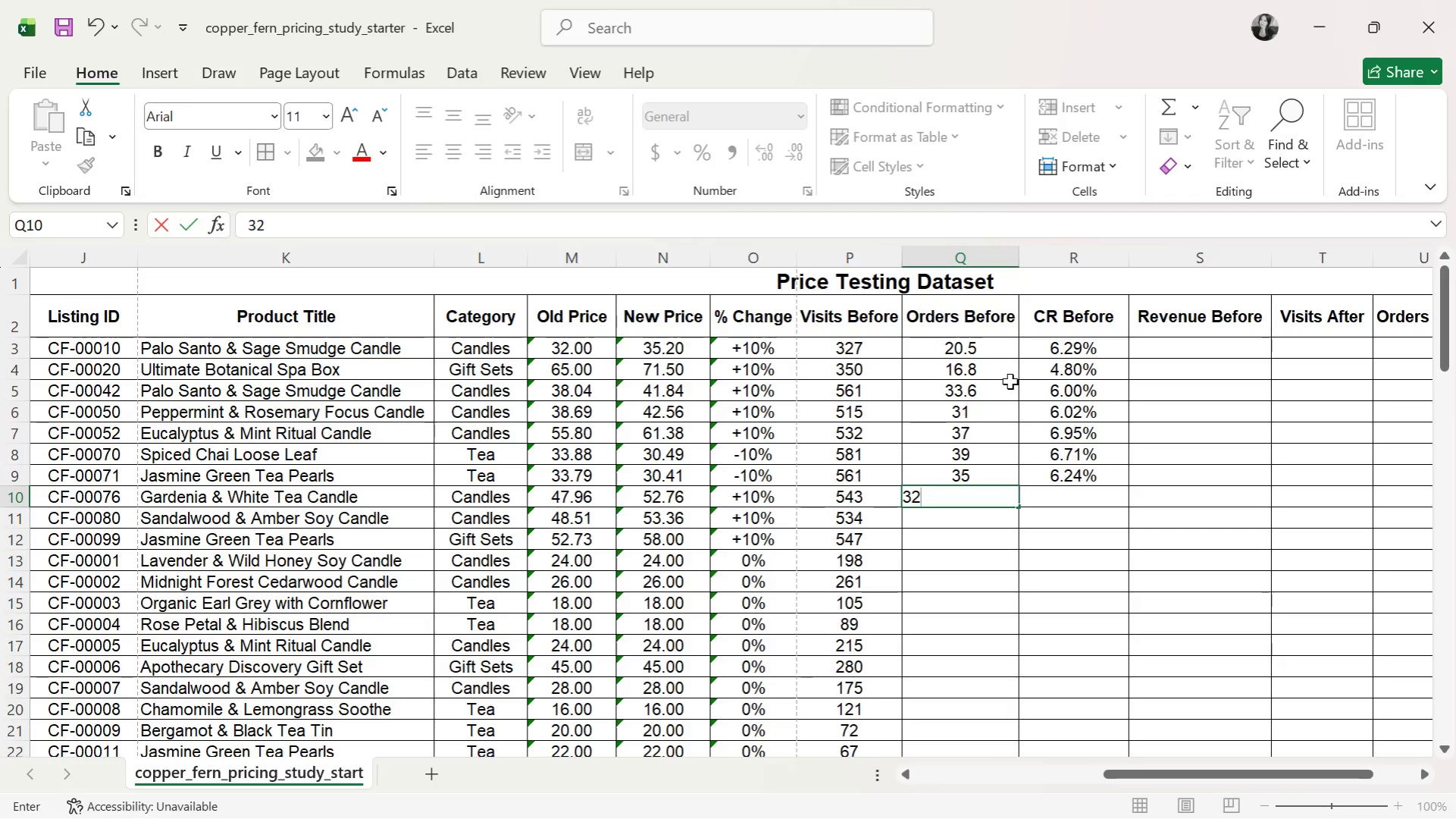 
key(ArrowRight)
 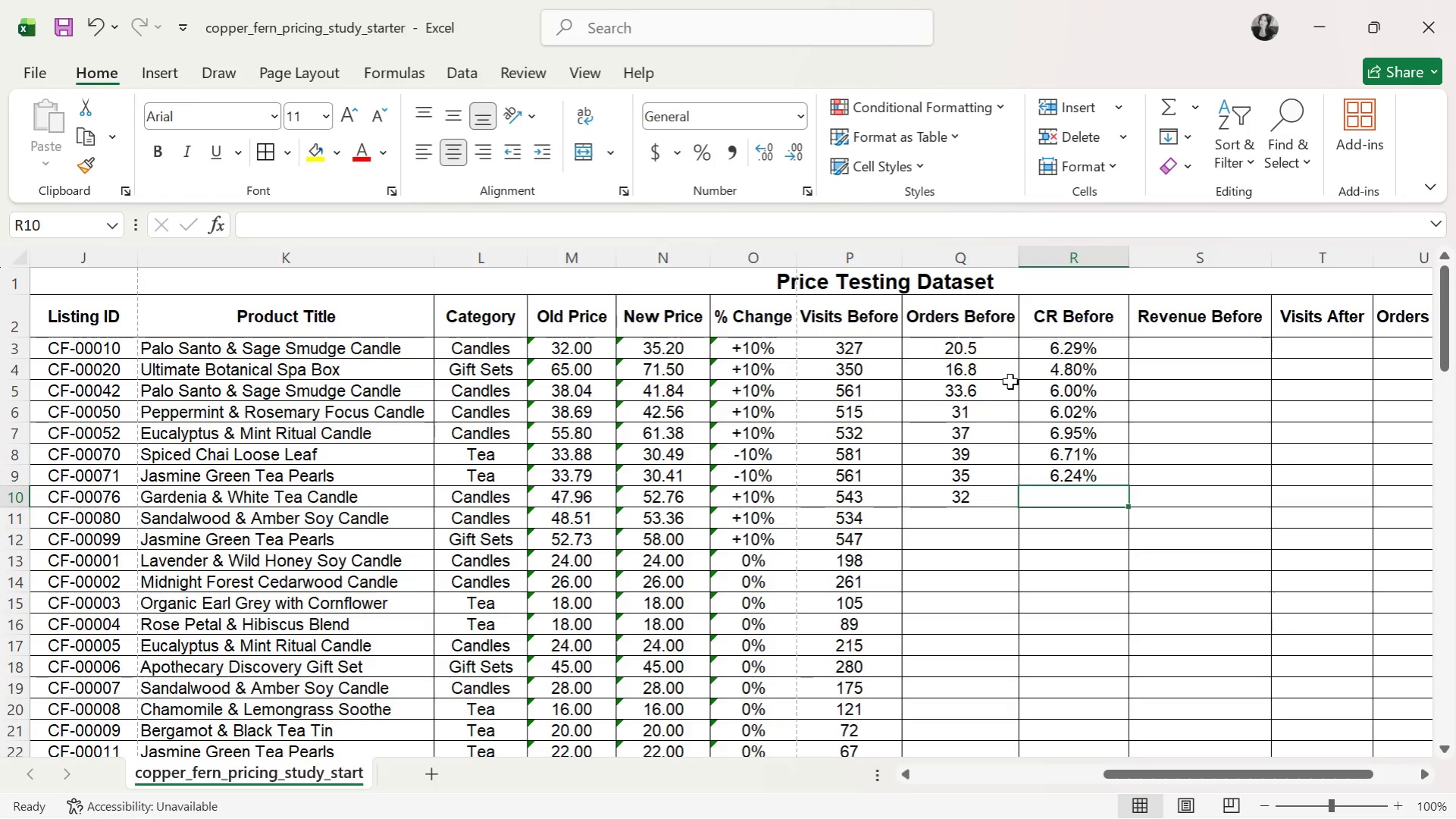 
type(5.89%)
 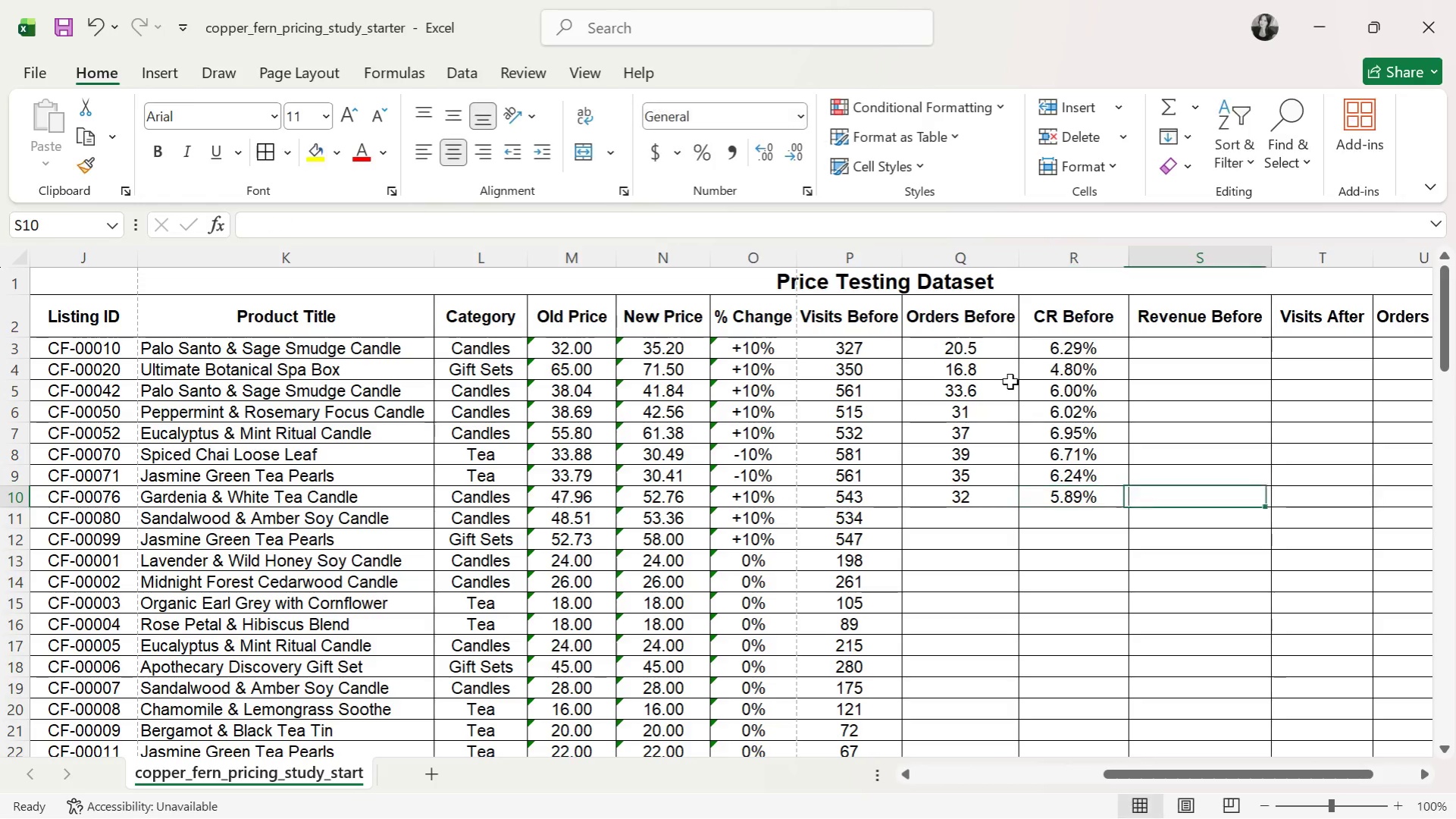 
 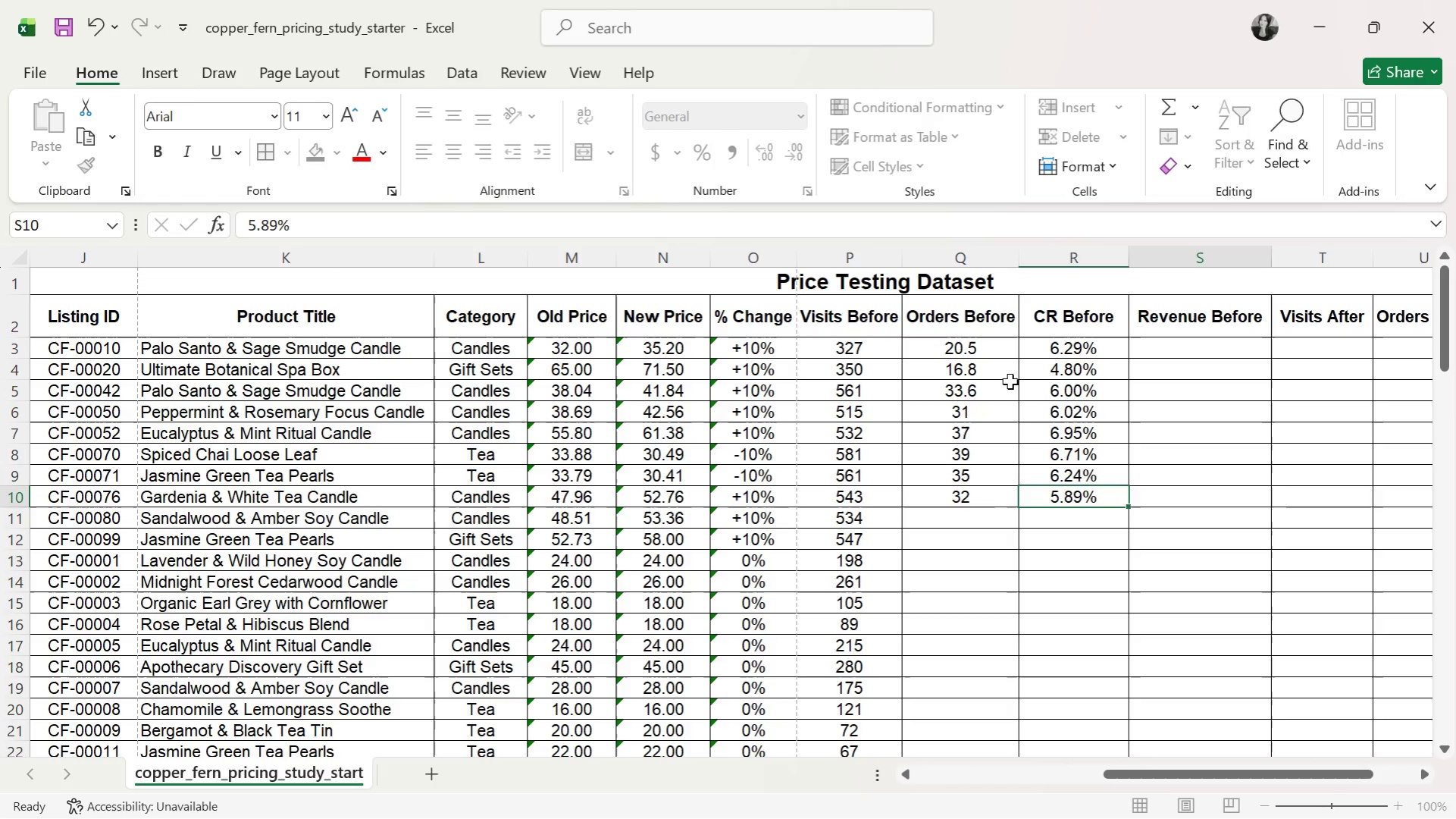 
hold_key(key=ArrowRight, duration=0.31)
 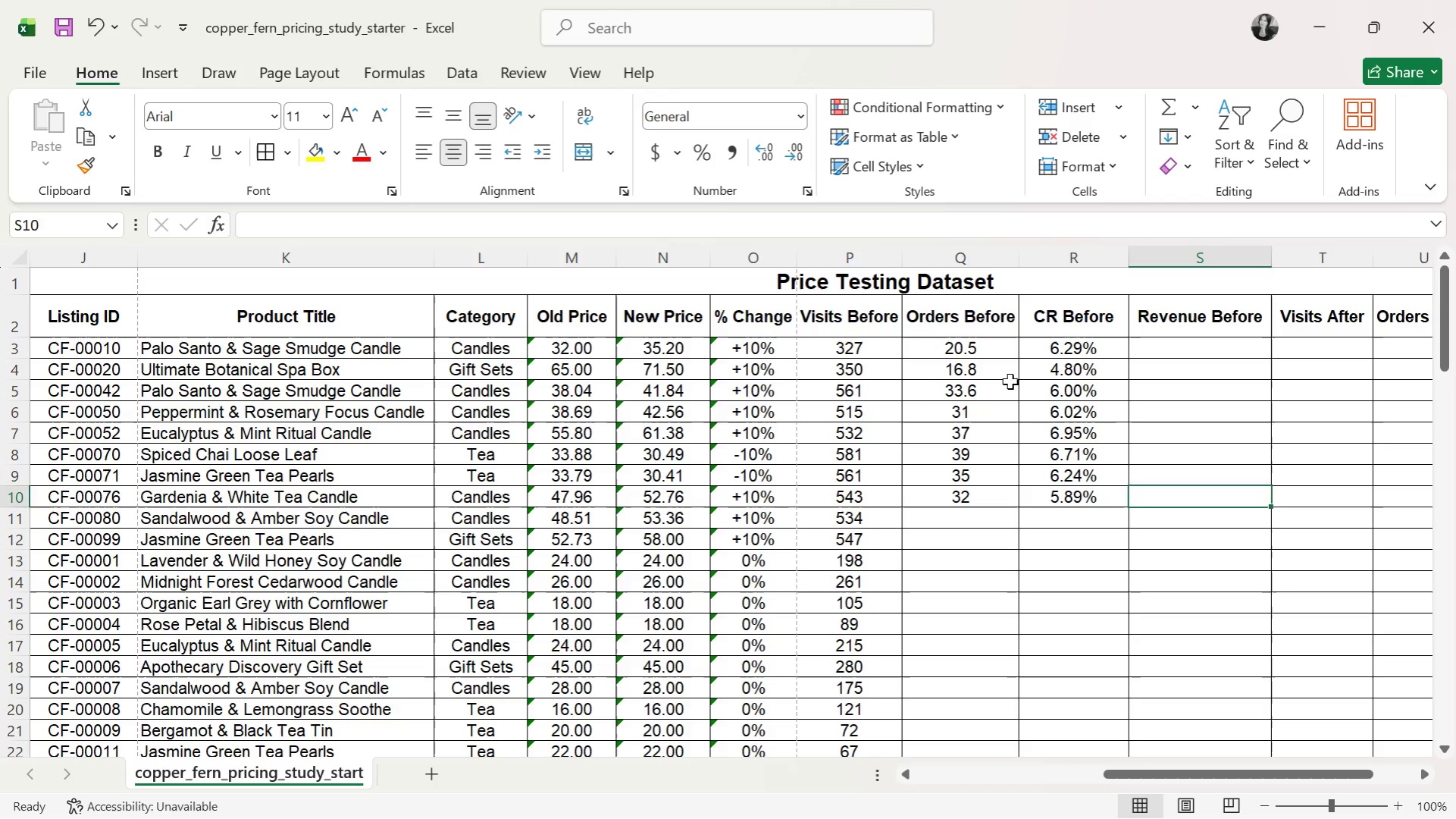 
key(ArrowDown)
 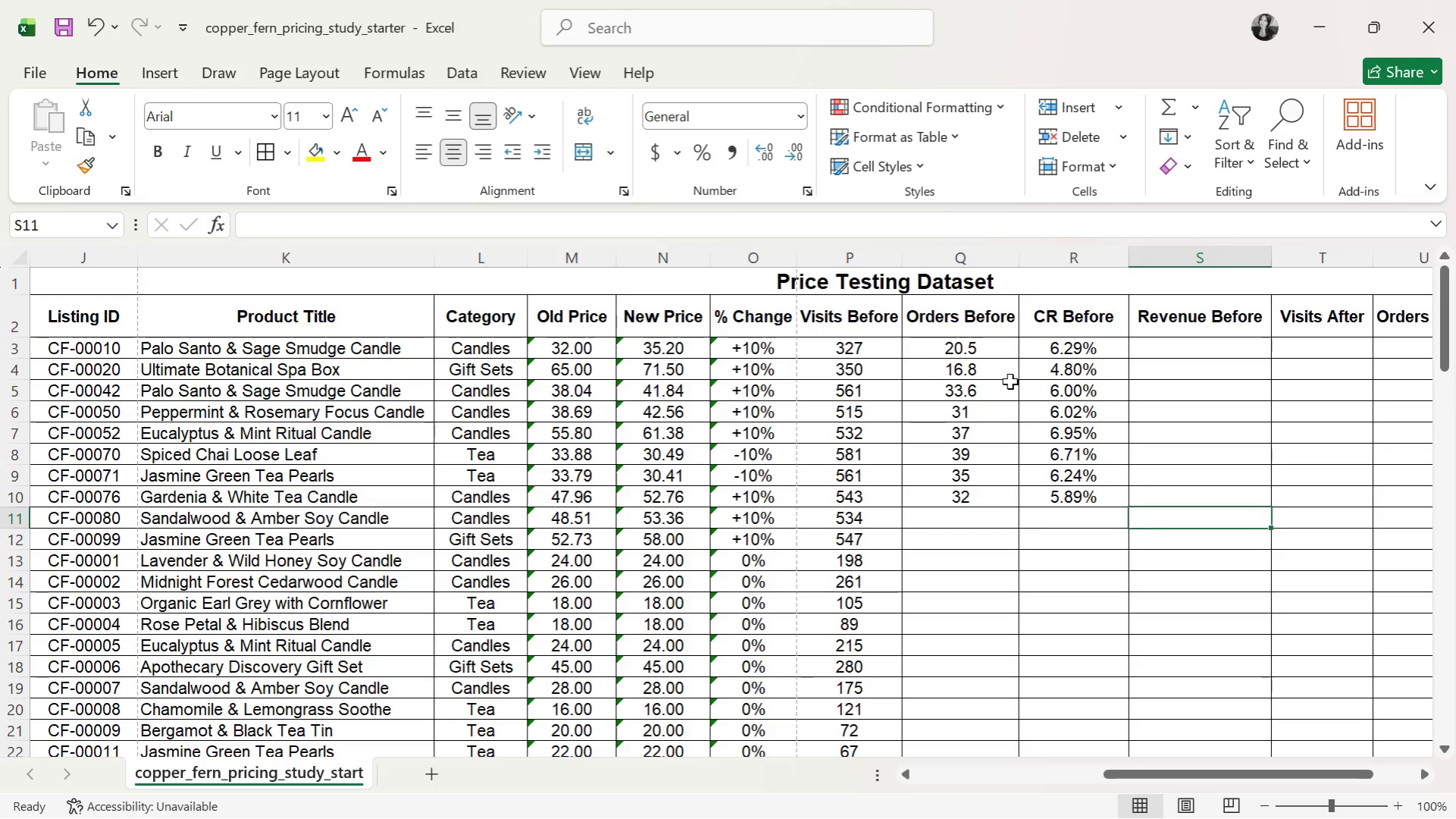 
key(ArrowLeft)
 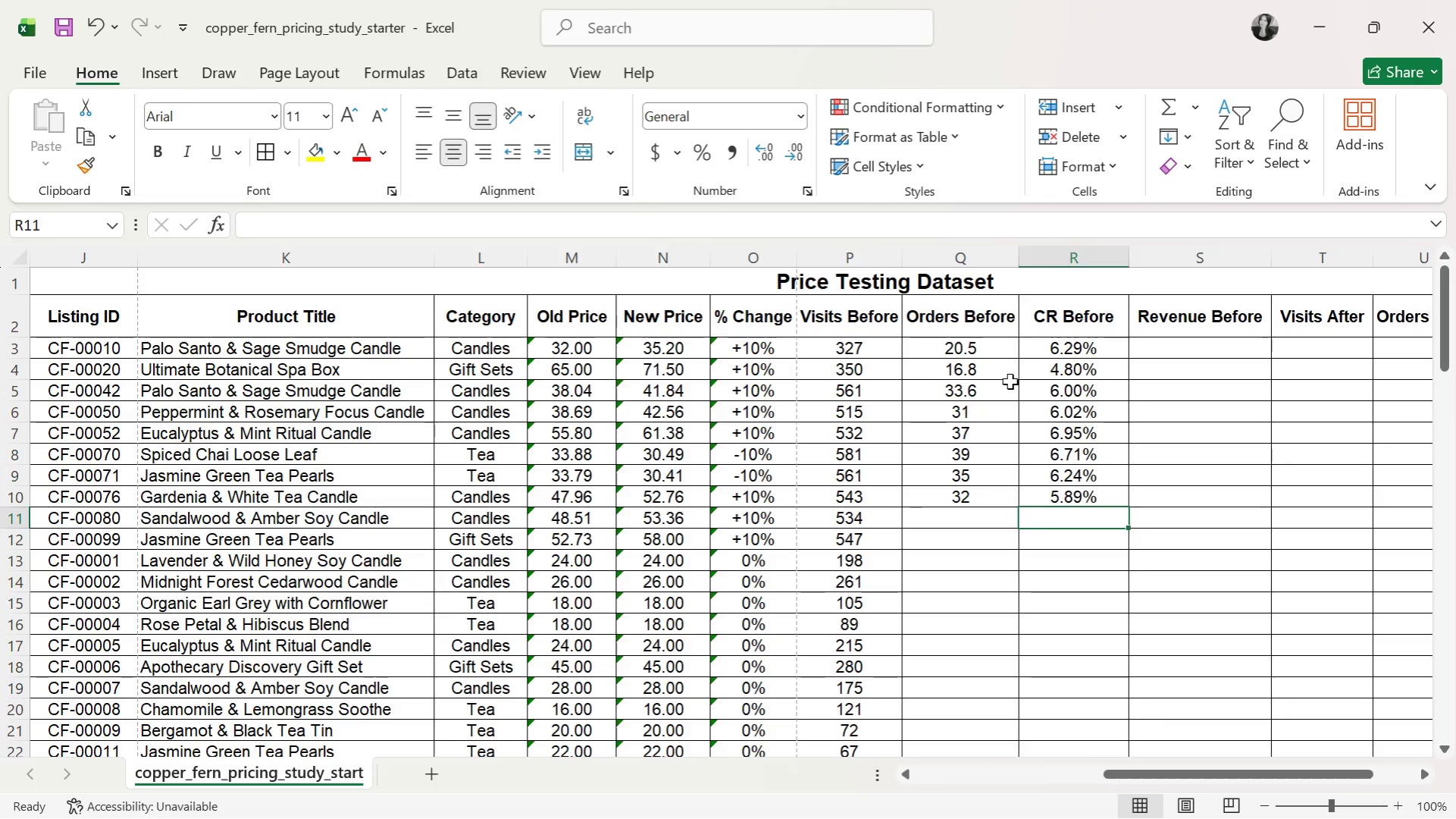 
key(ArrowLeft)
 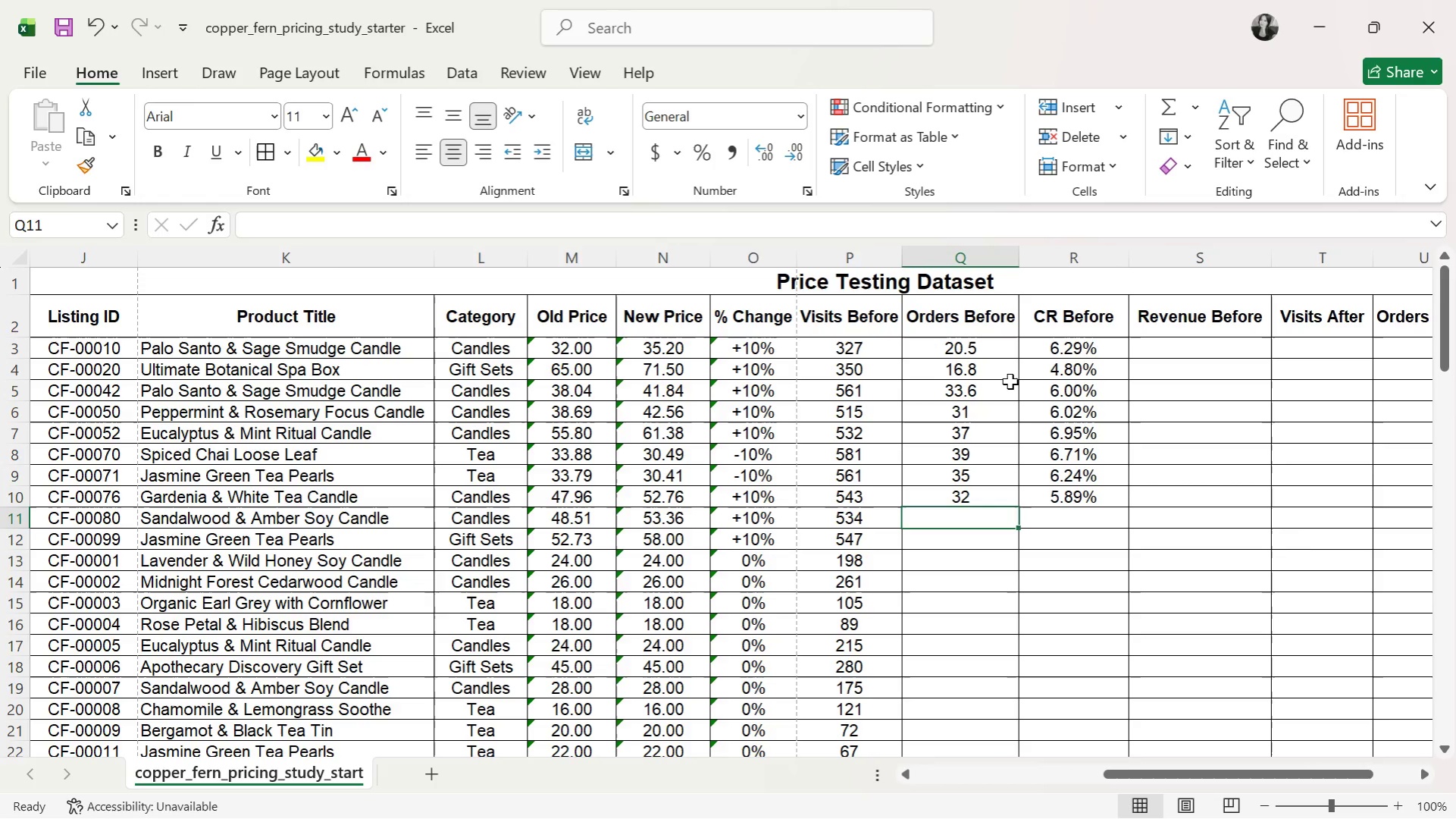 
type(38)
 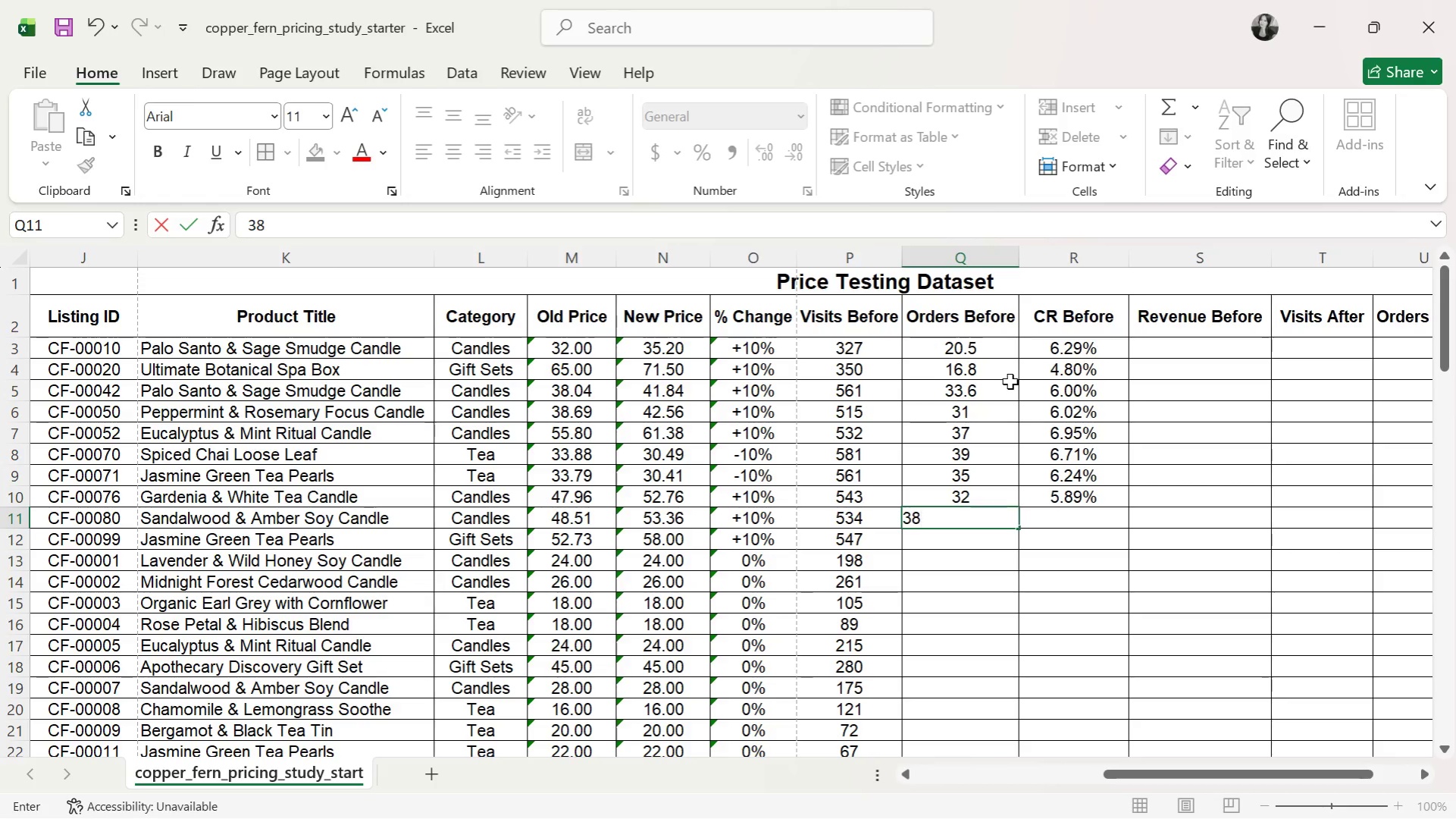 
key(ArrowRight)
 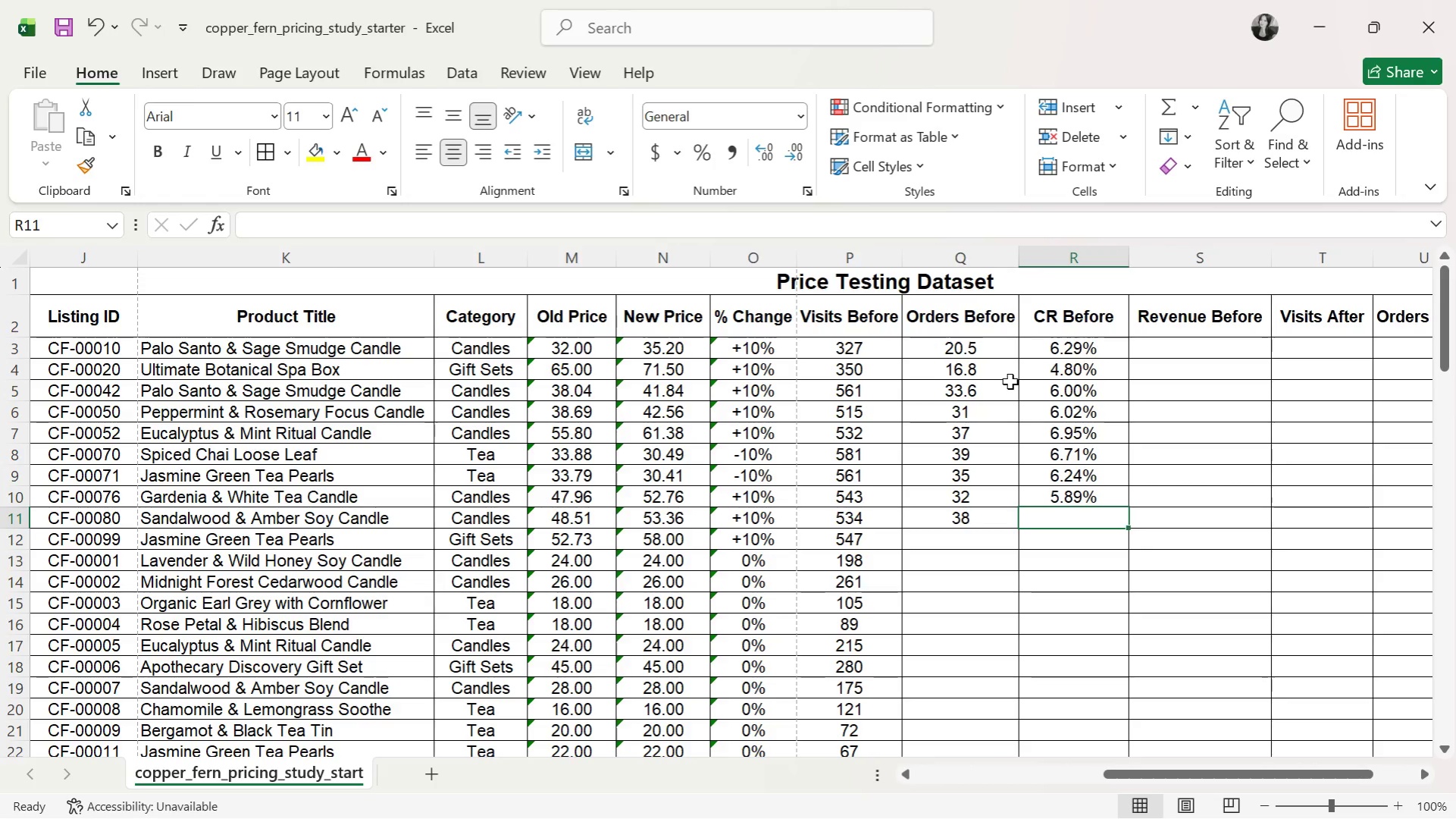 
type(7.11%)
 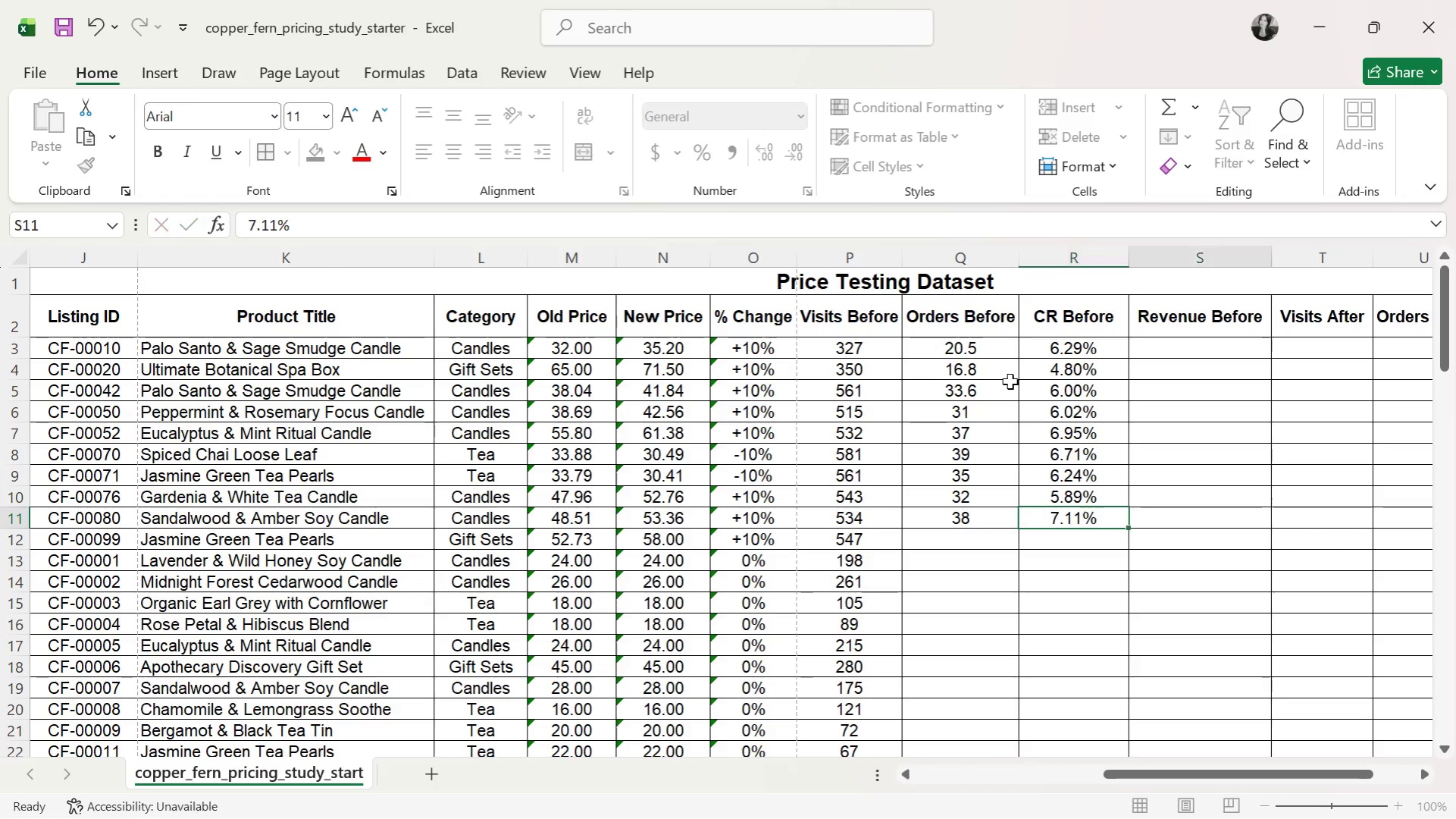 
 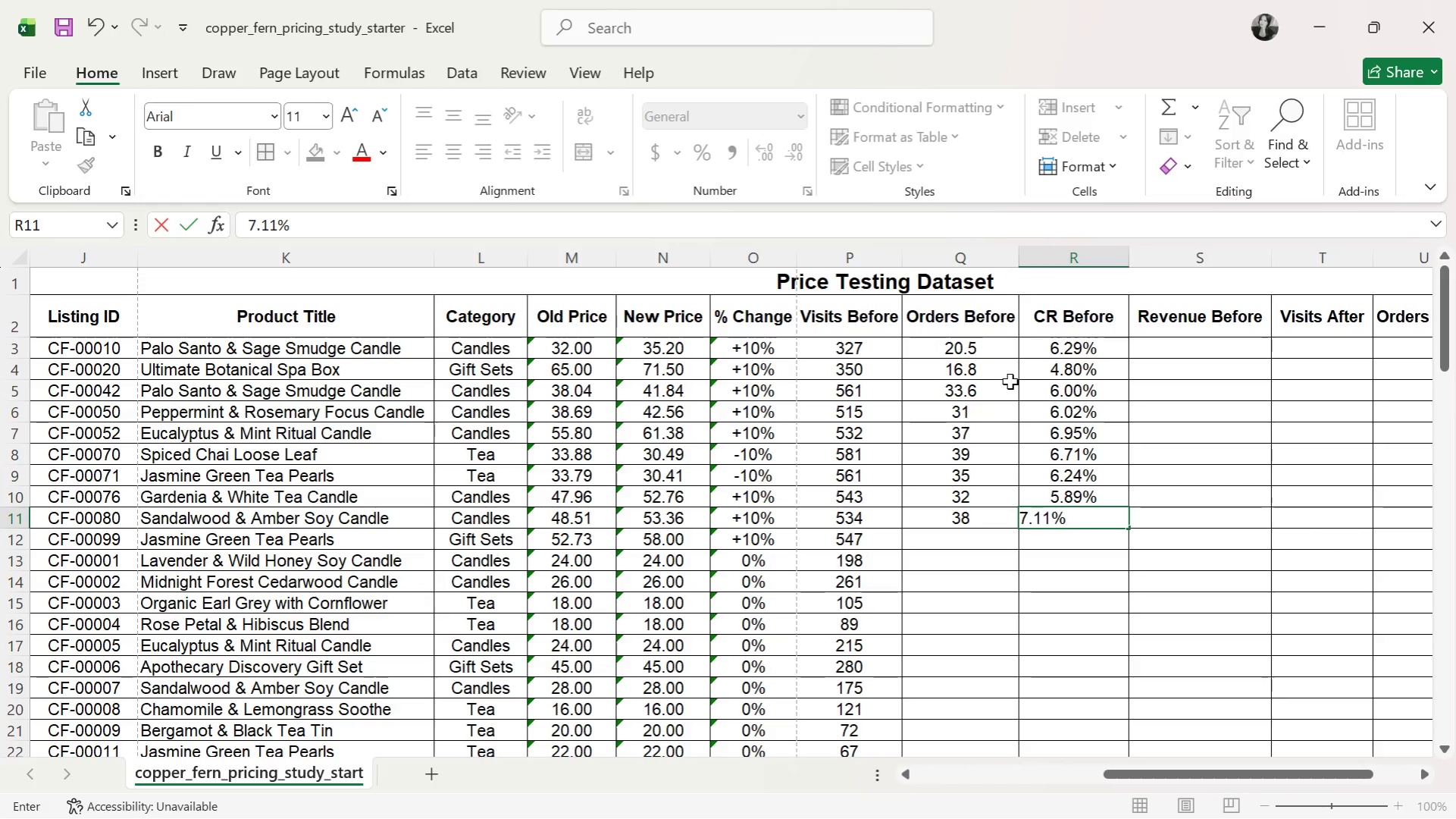 
key(ArrowRight)
 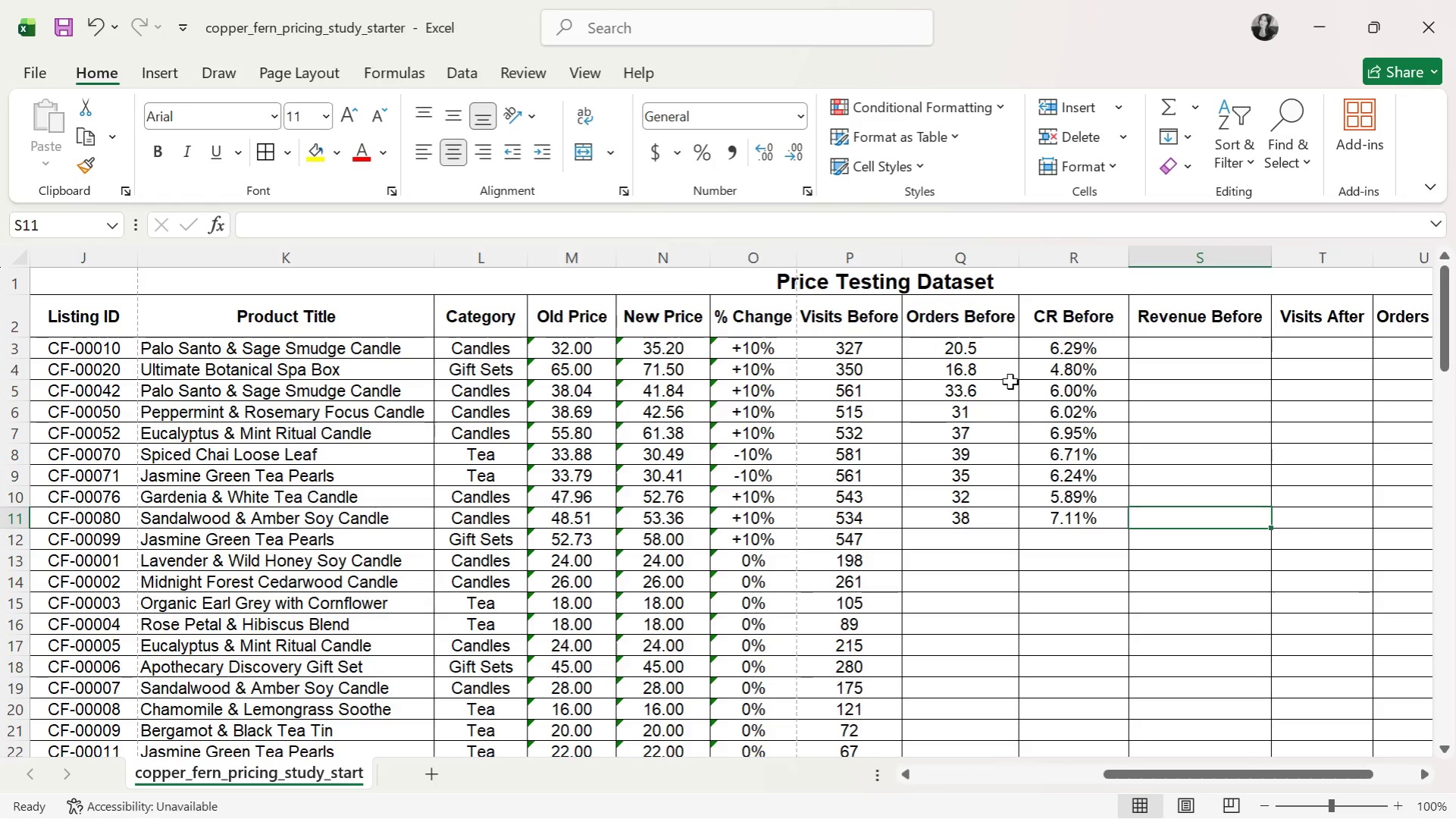 
key(ArrowDown)
 